 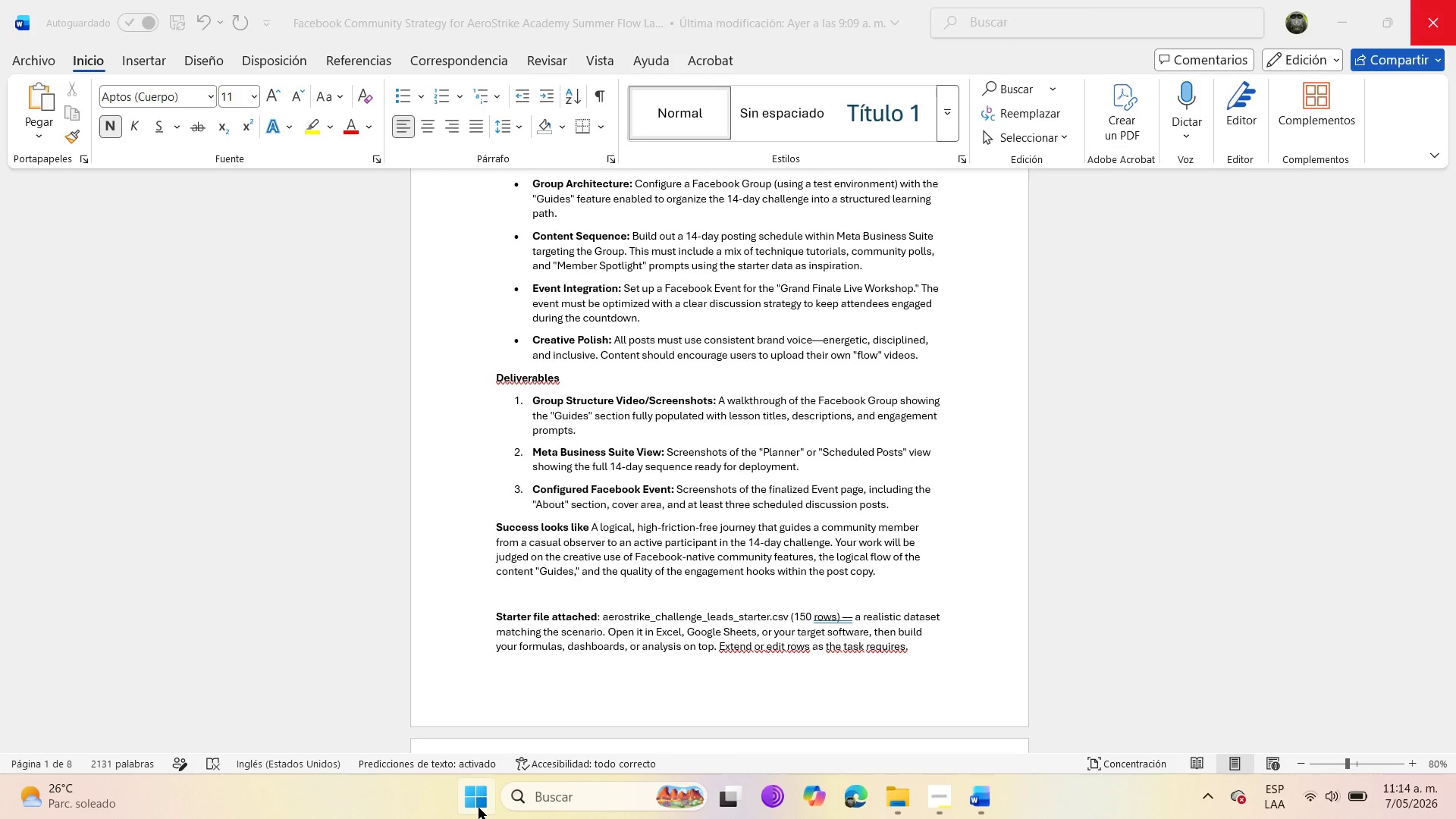 
left_click([420, 647])
 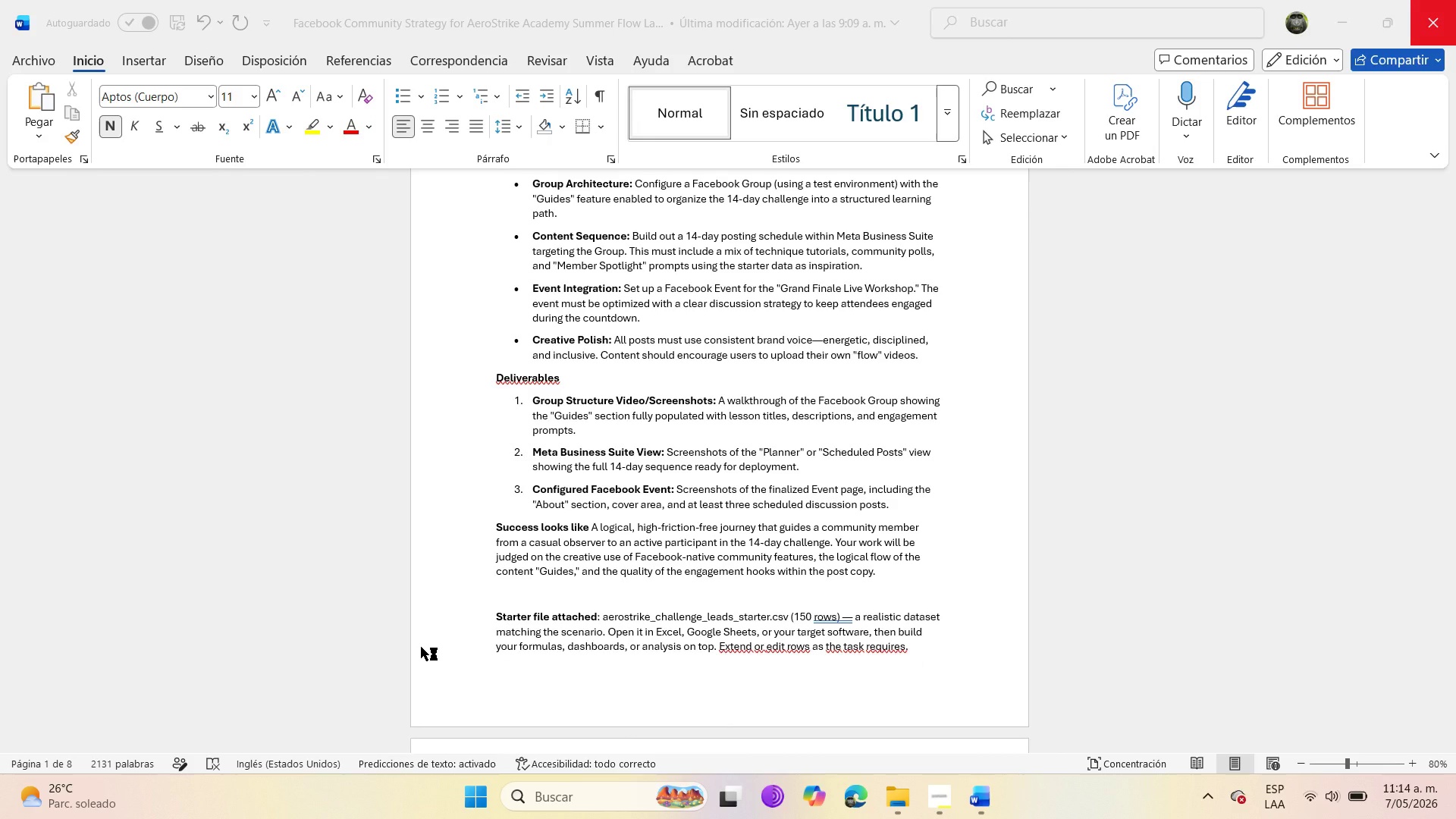 
wait(11.16)
 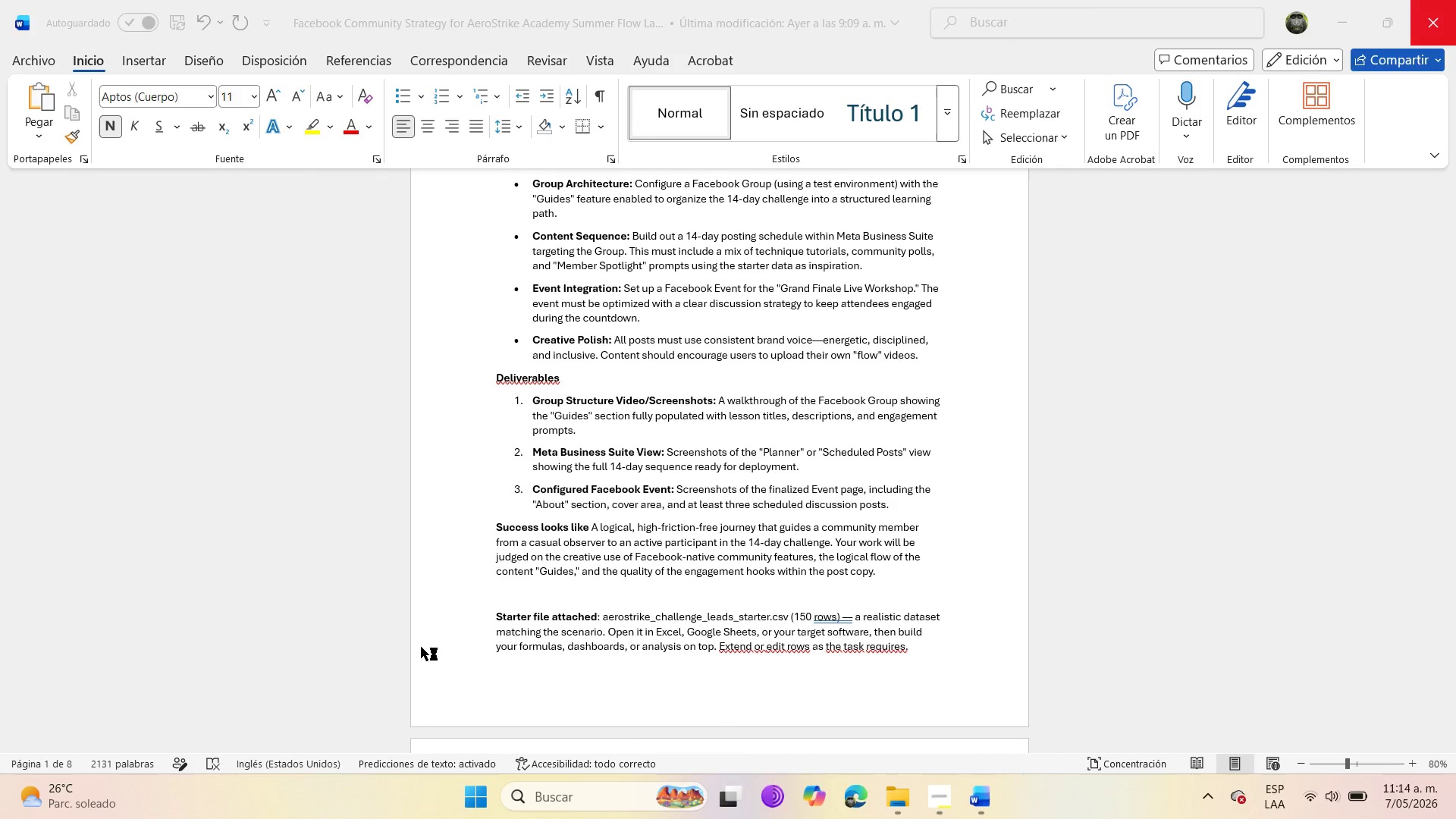 
left_click([477, 801])
 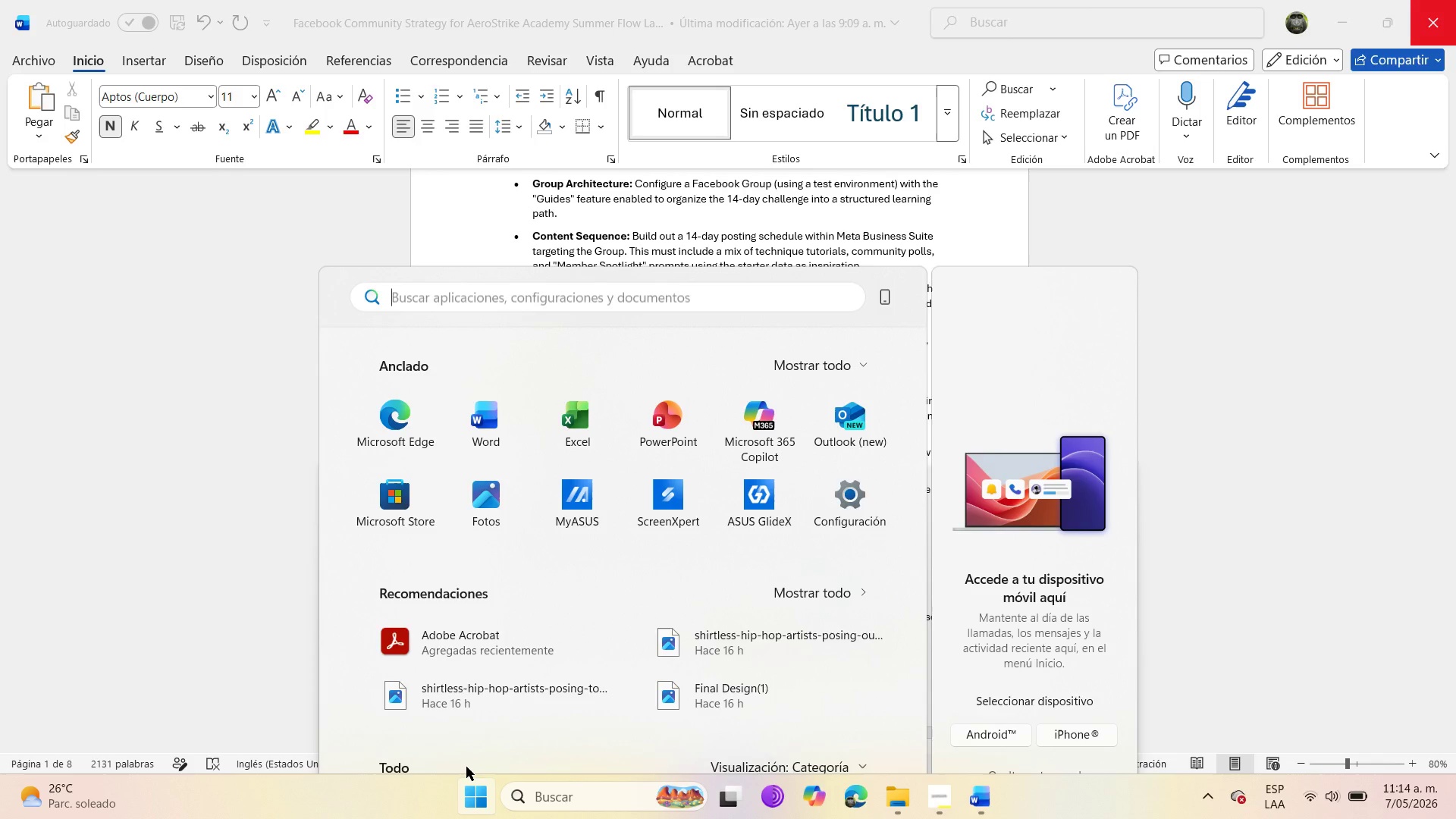 
left_click([416, 628])
 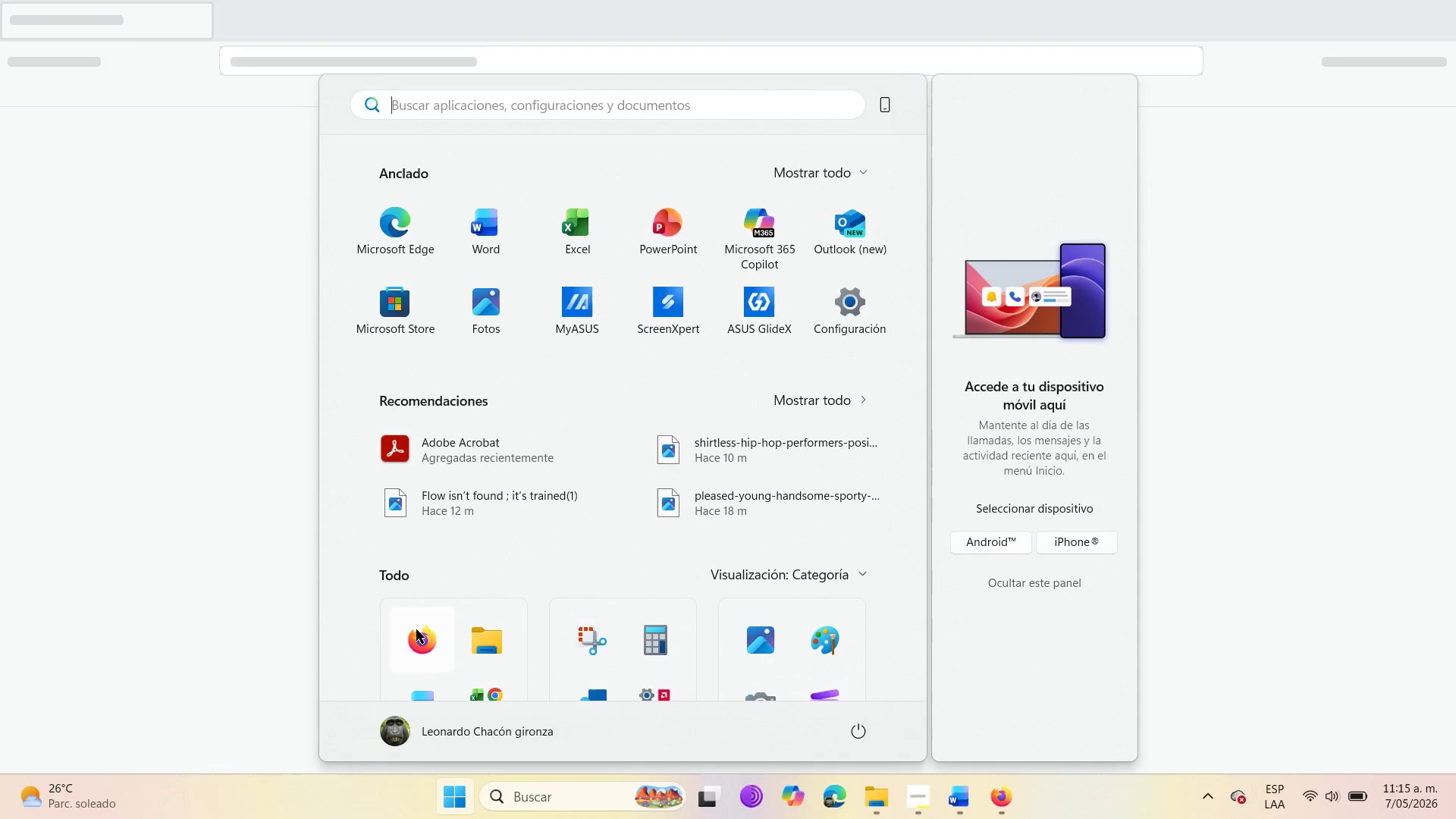 
wait(24.05)
 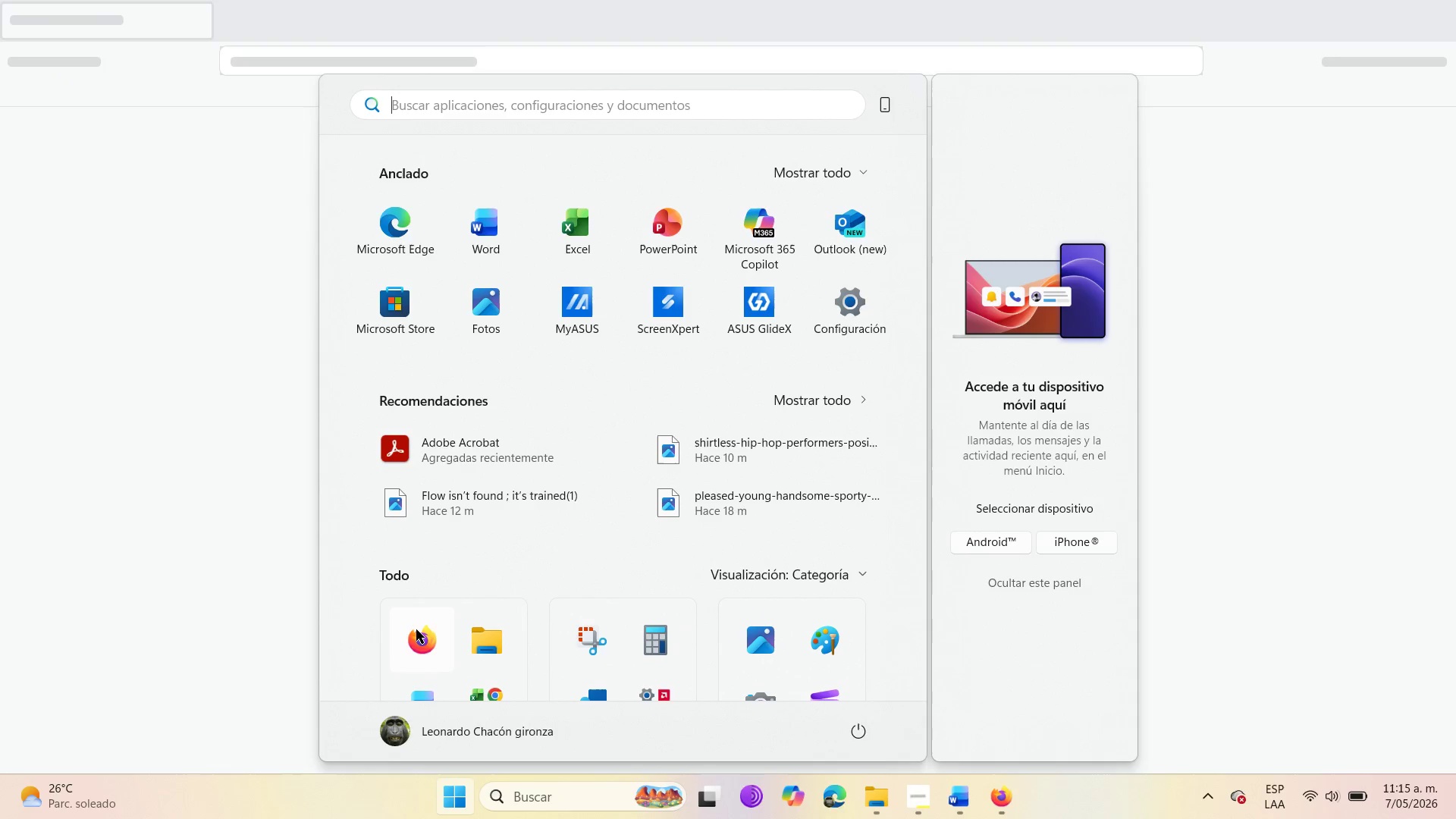 
left_click([242, 303])
 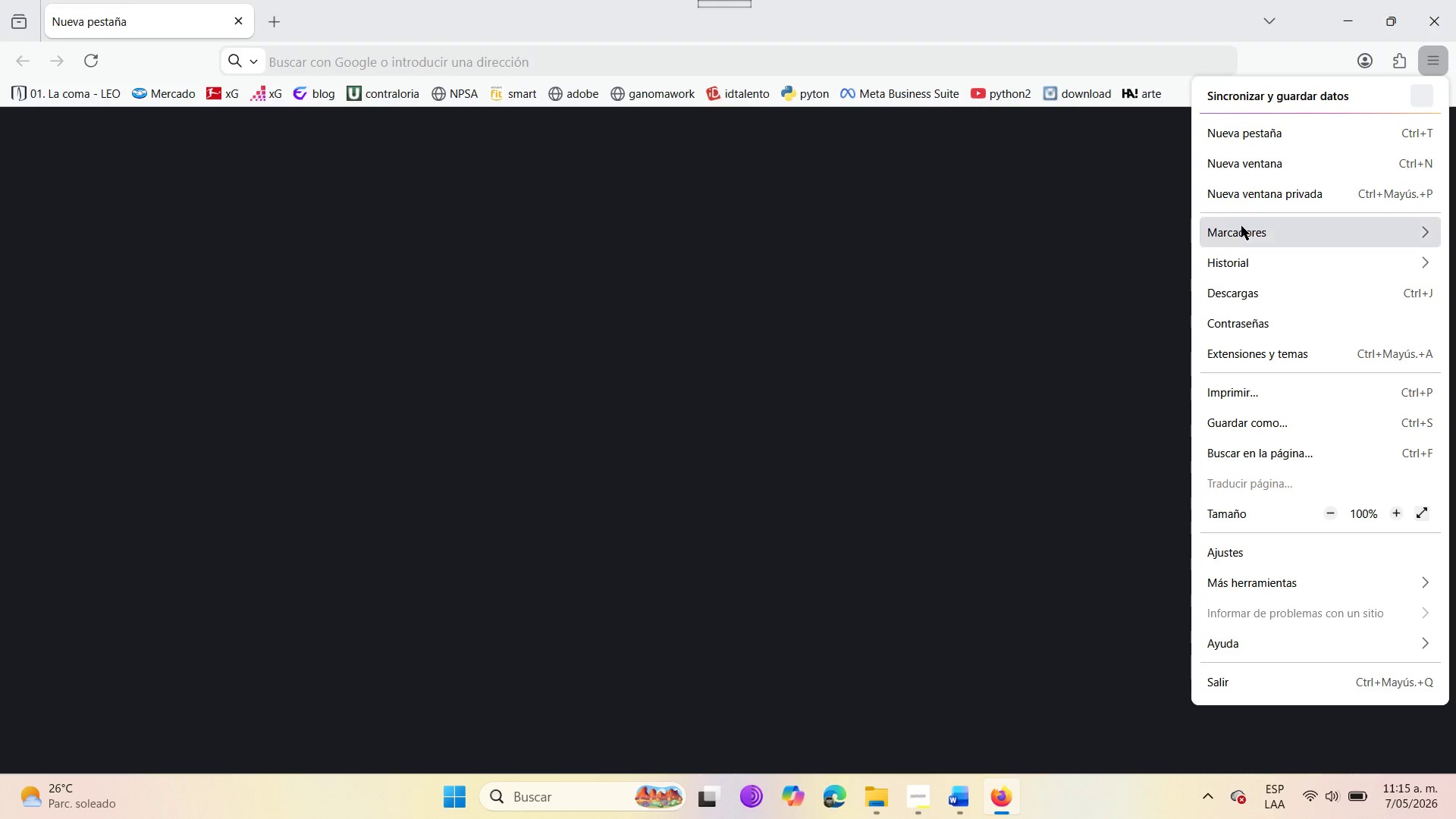 
left_click([1235, 259])
 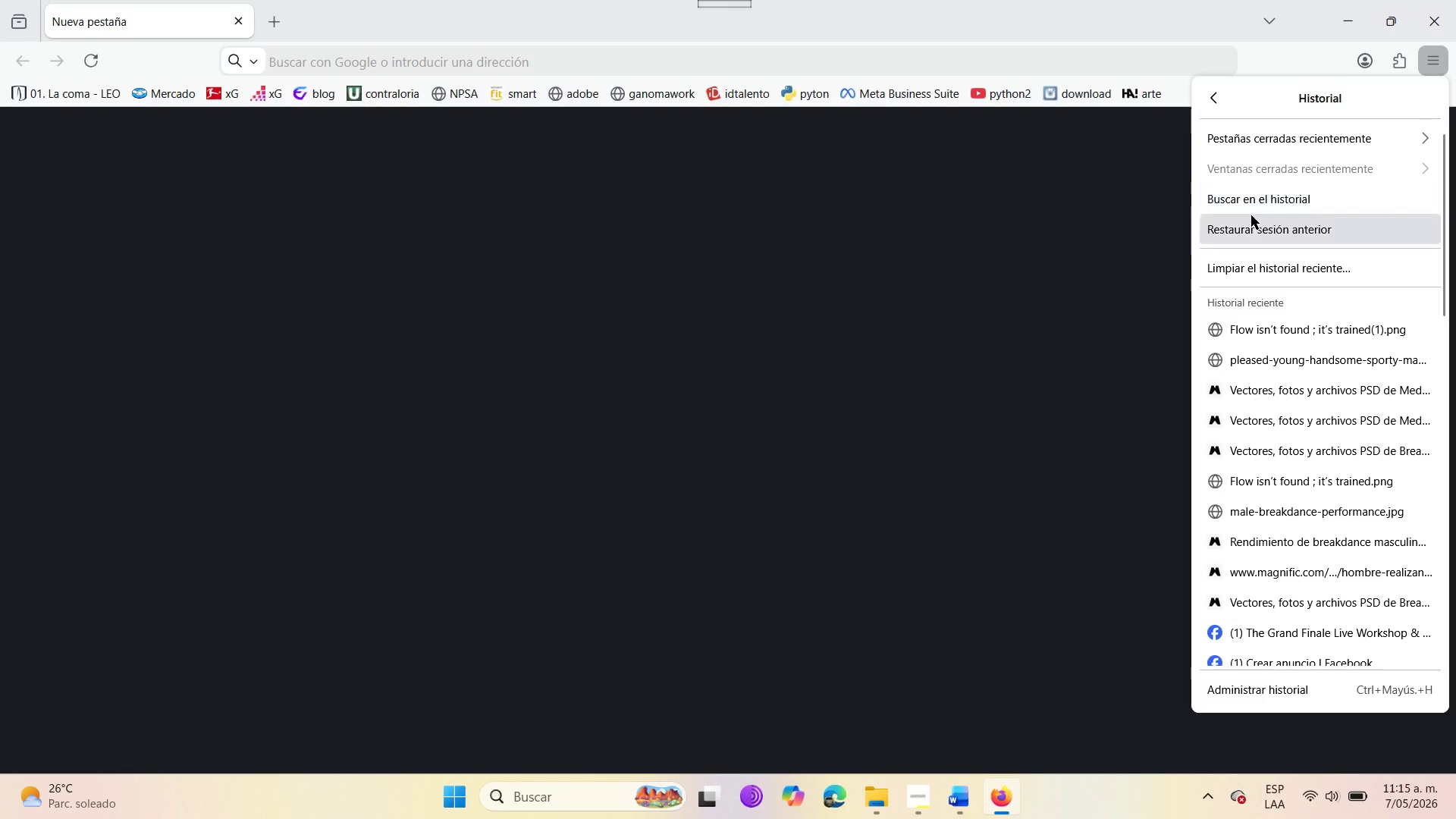 
left_click([1251, 229])
 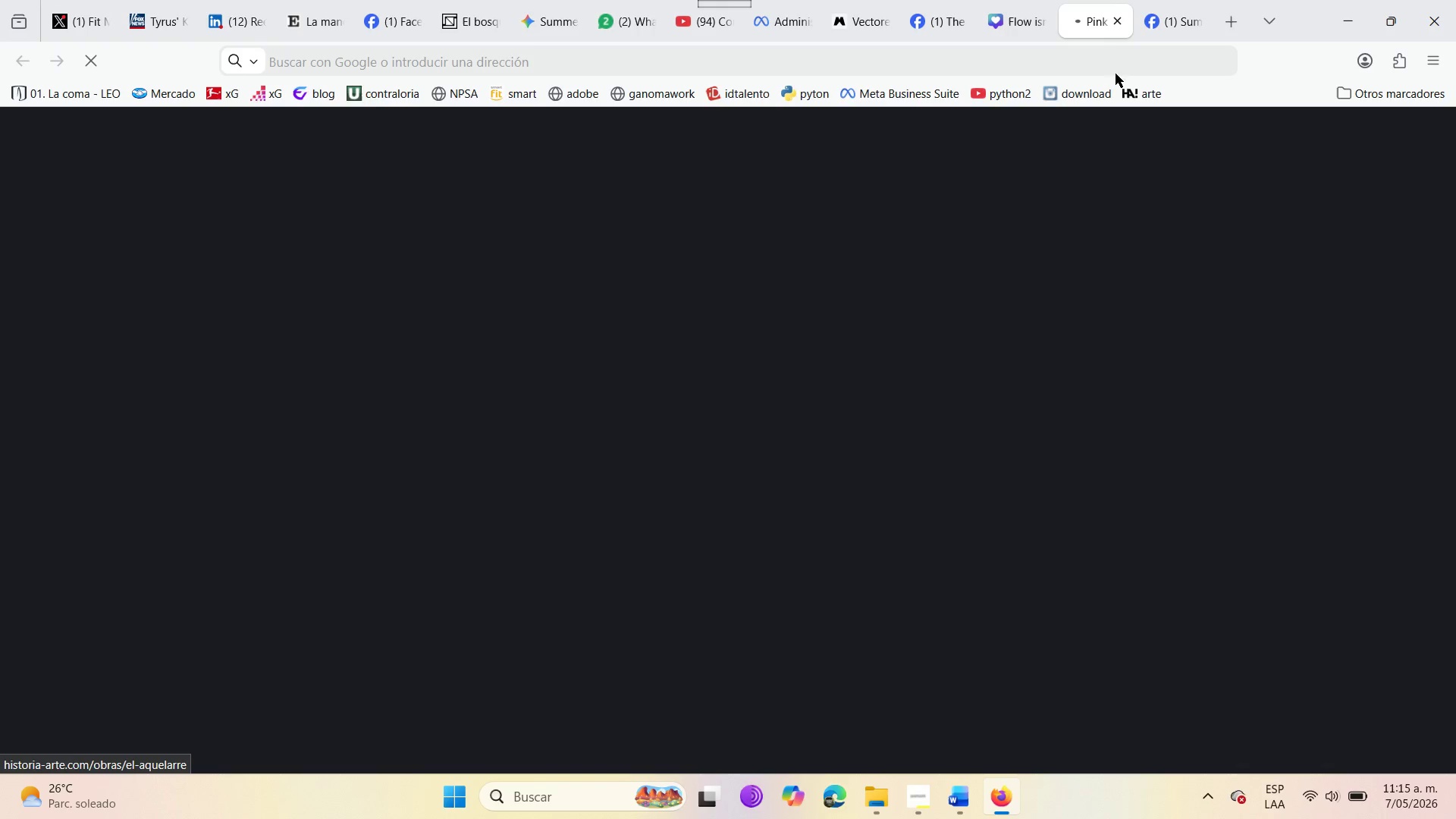 
mouse_move([1006, 6])
 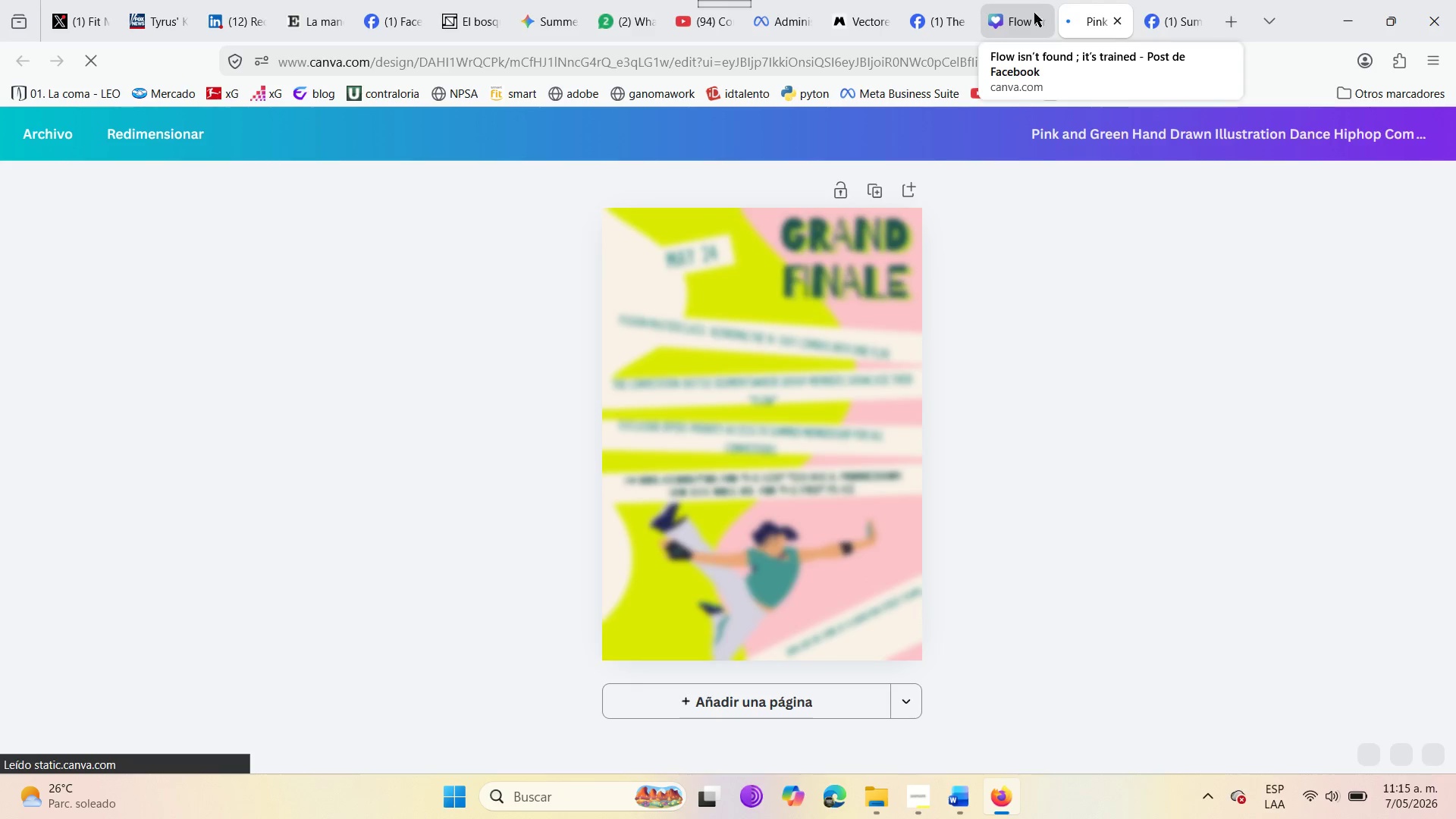 
left_click([1016, 9])
 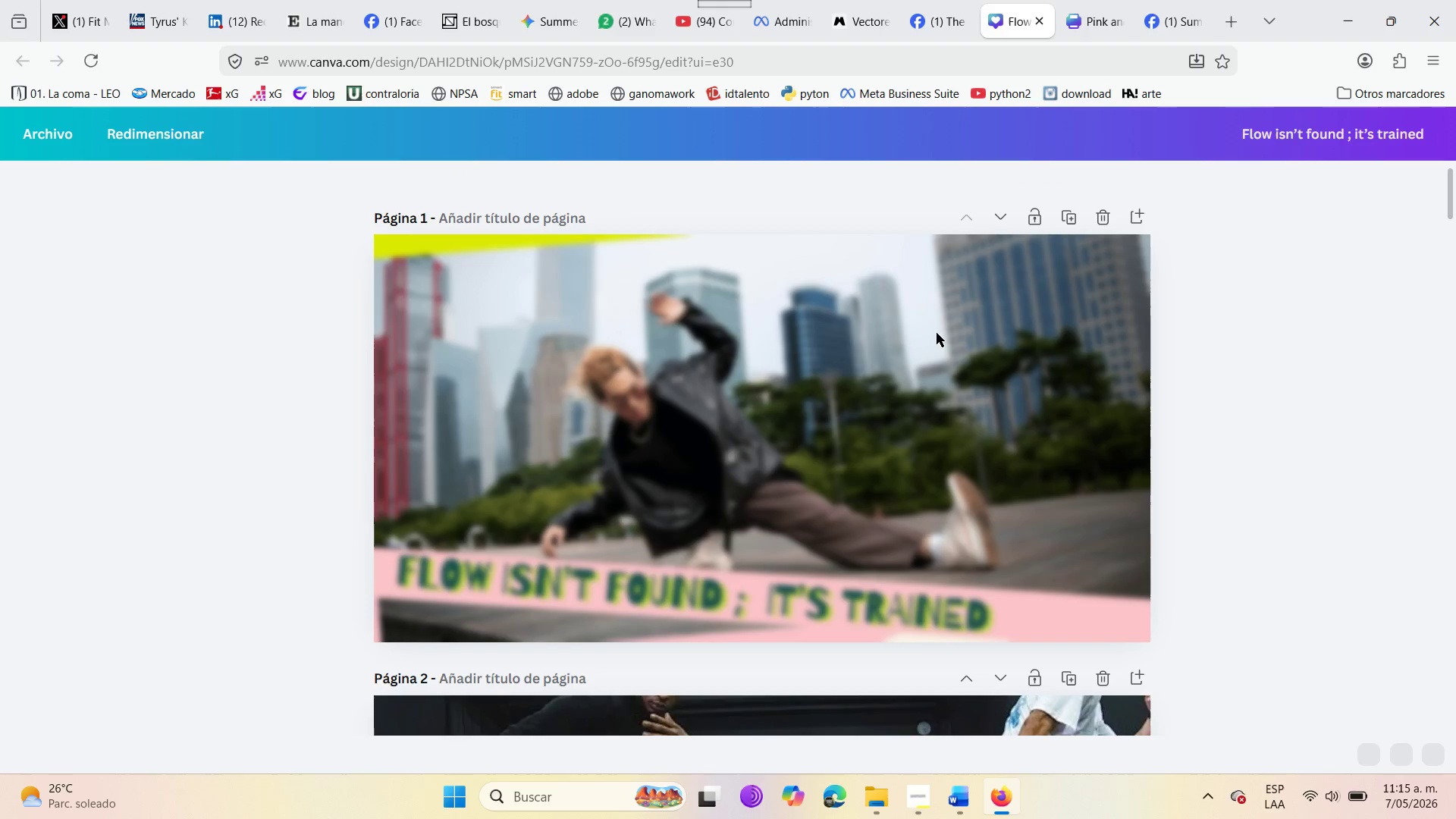 
wait(13.16)
 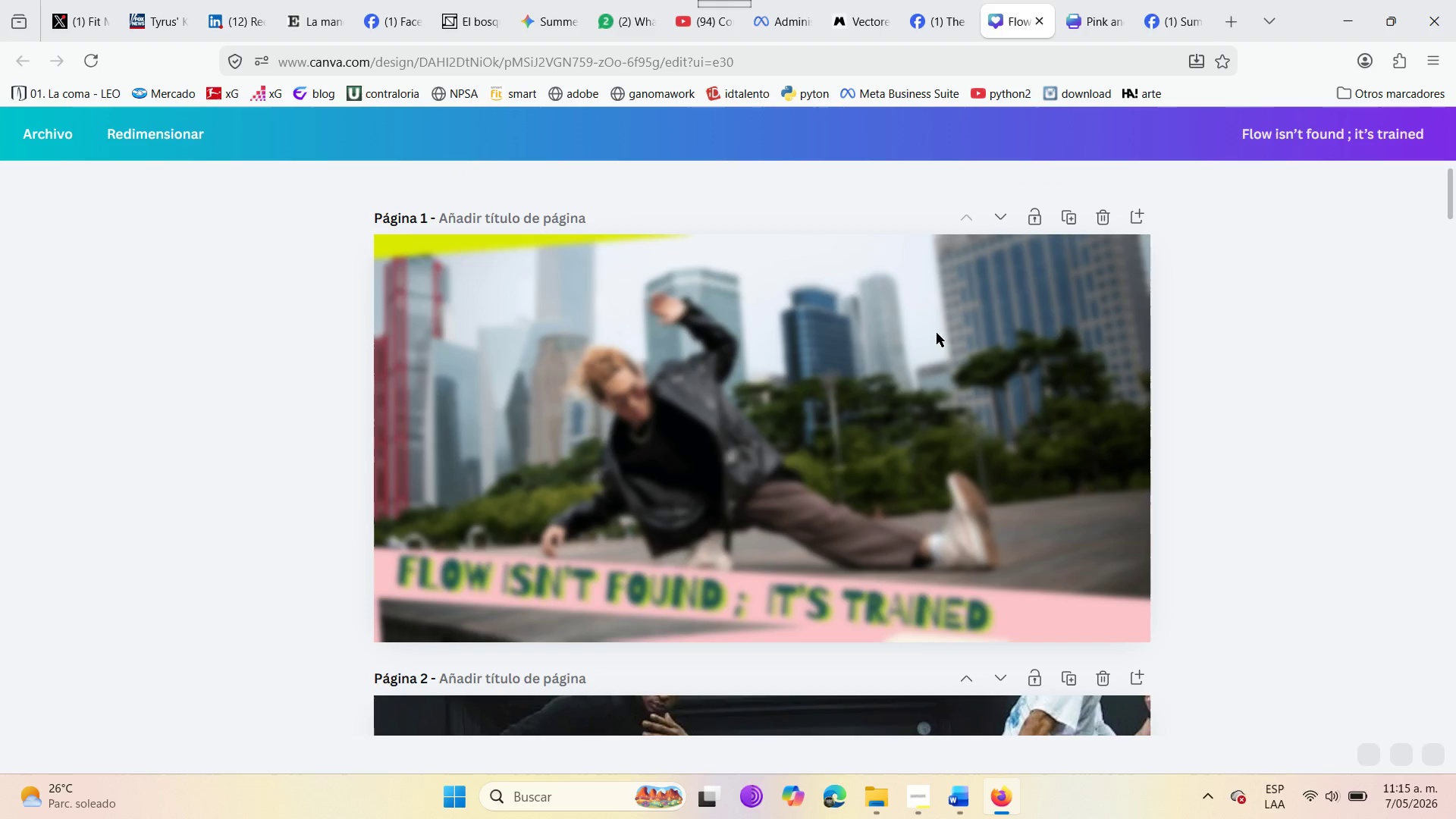 
scroll: coordinate [579, 531], scroll_direction: down, amount: 60.0
 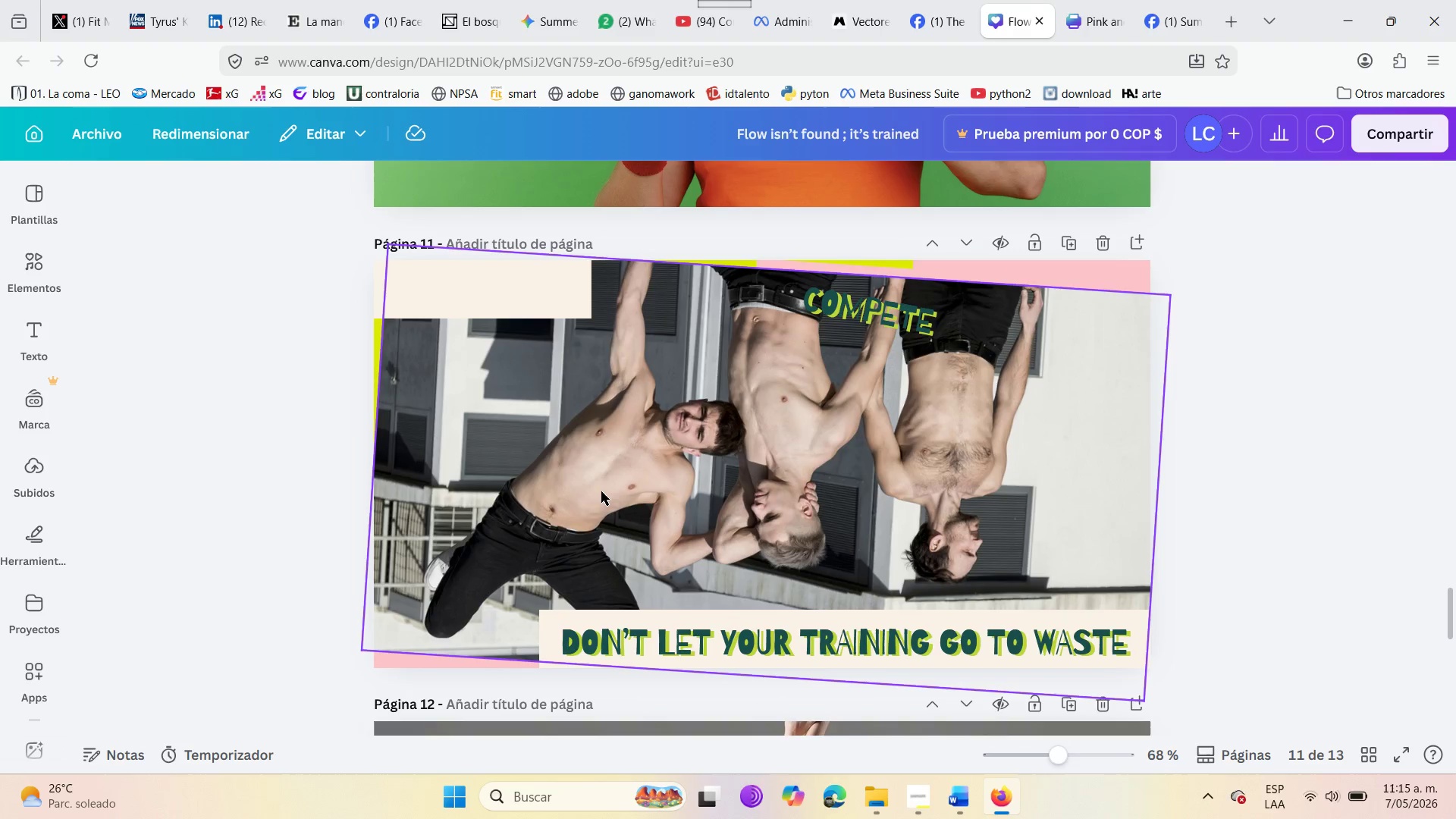 
left_click([601, 488])
 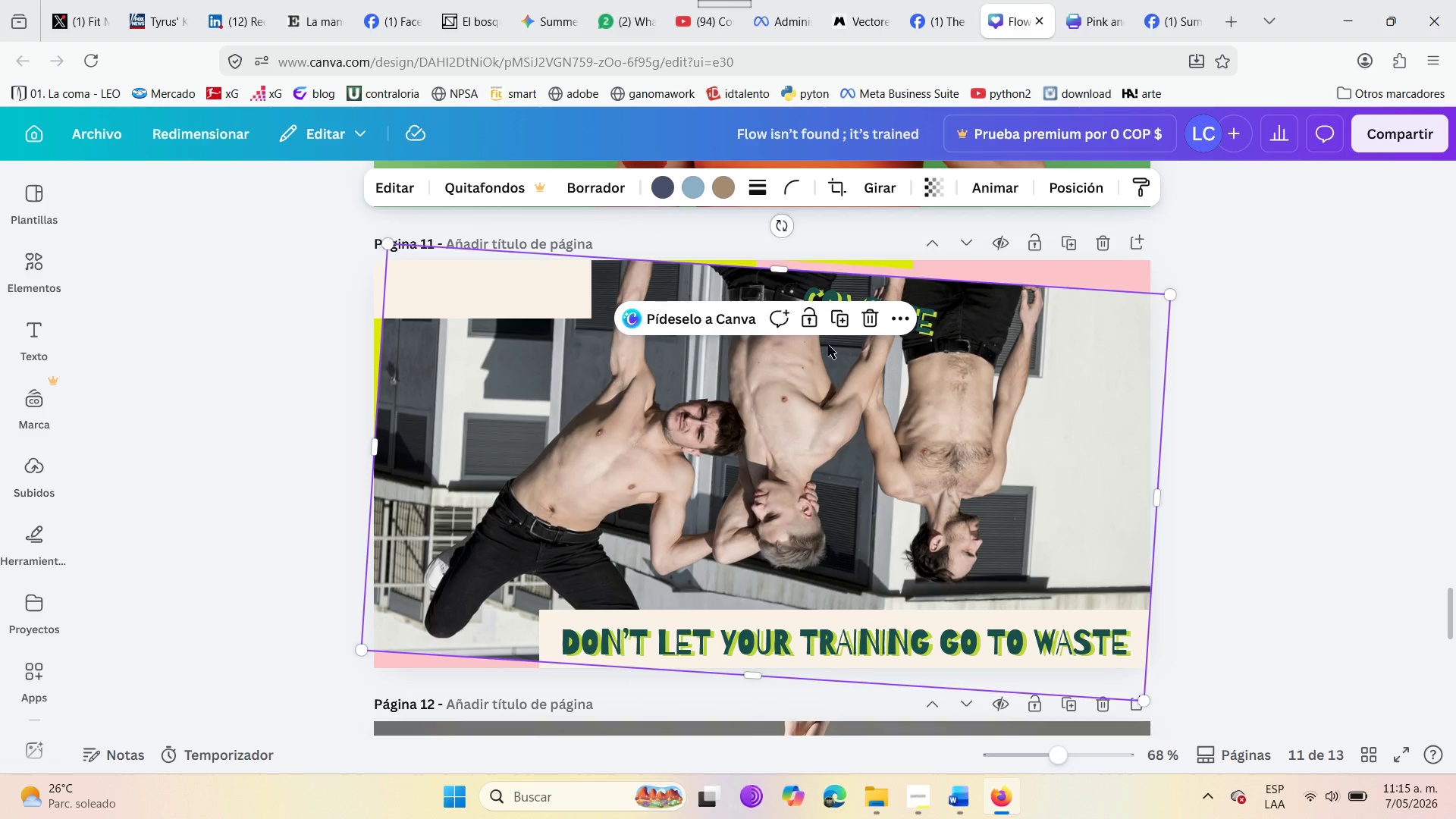 
left_click_drag(start_coordinate=[784, 231], to_coordinate=[632, 468])
 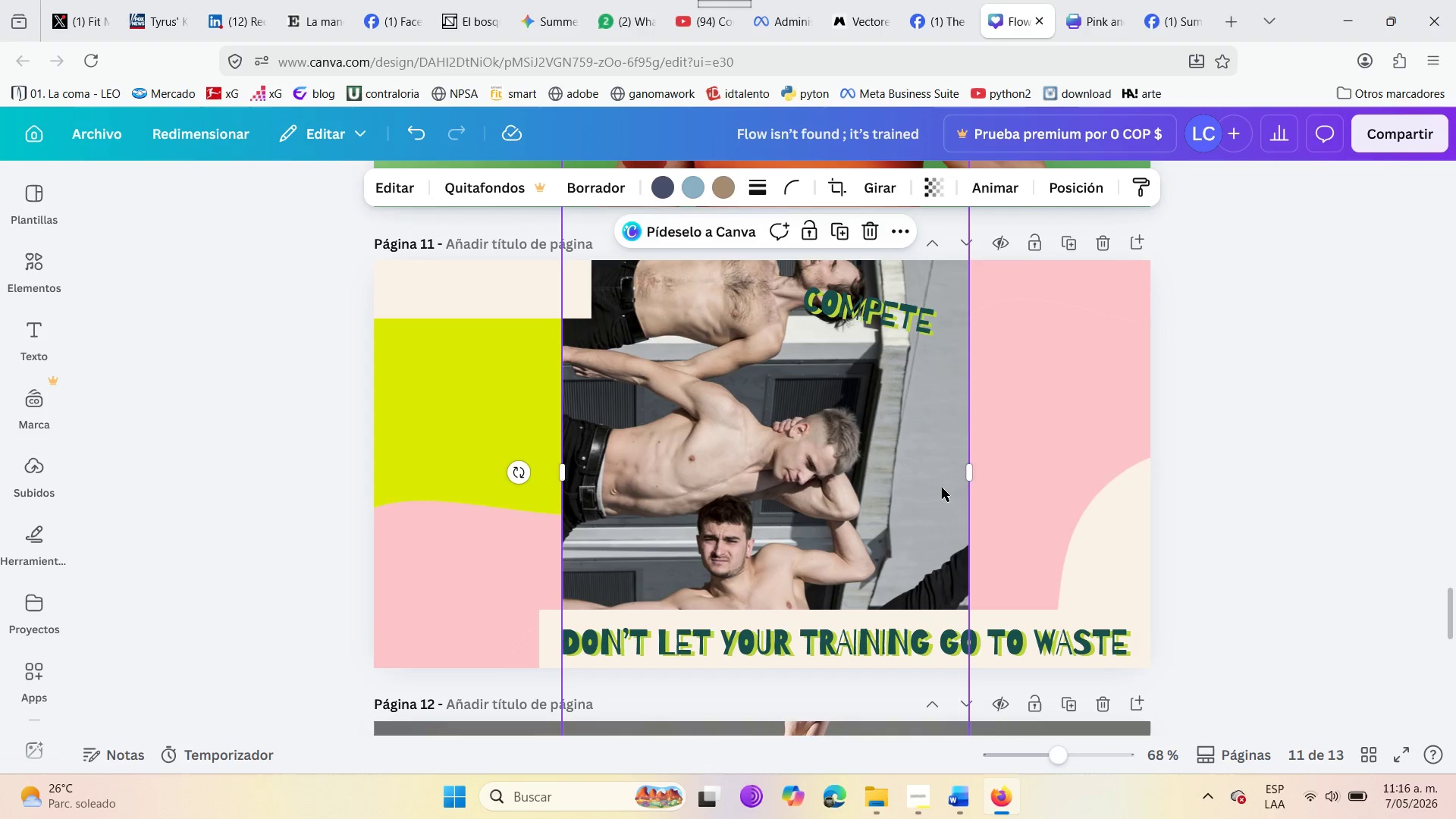 
left_click_drag(start_coordinate=[969, 471], to_coordinate=[1151, 458])
 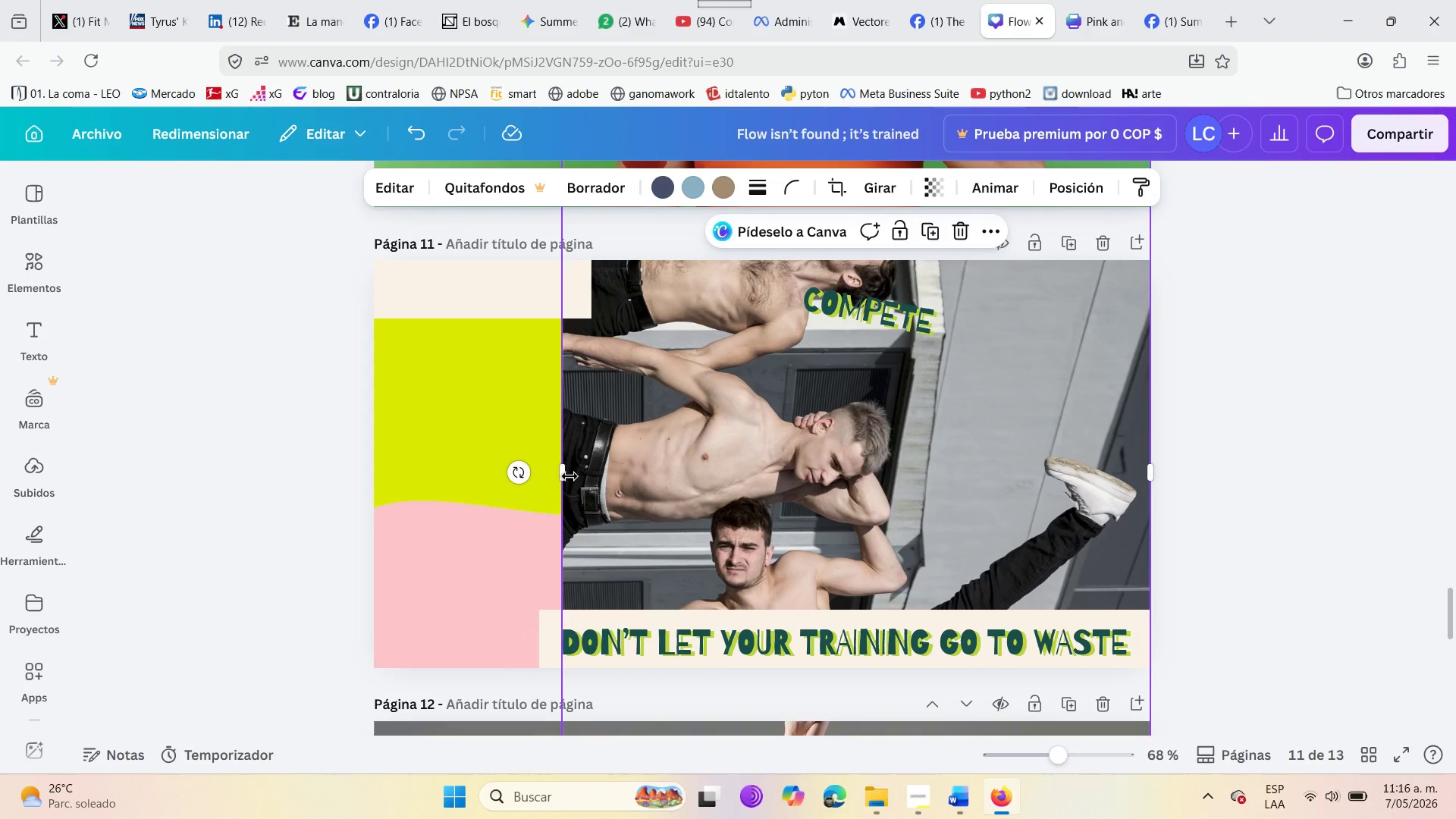 
left_click_drag(start_coordinate=[560, 473], to_coordinate=[370, 482])
 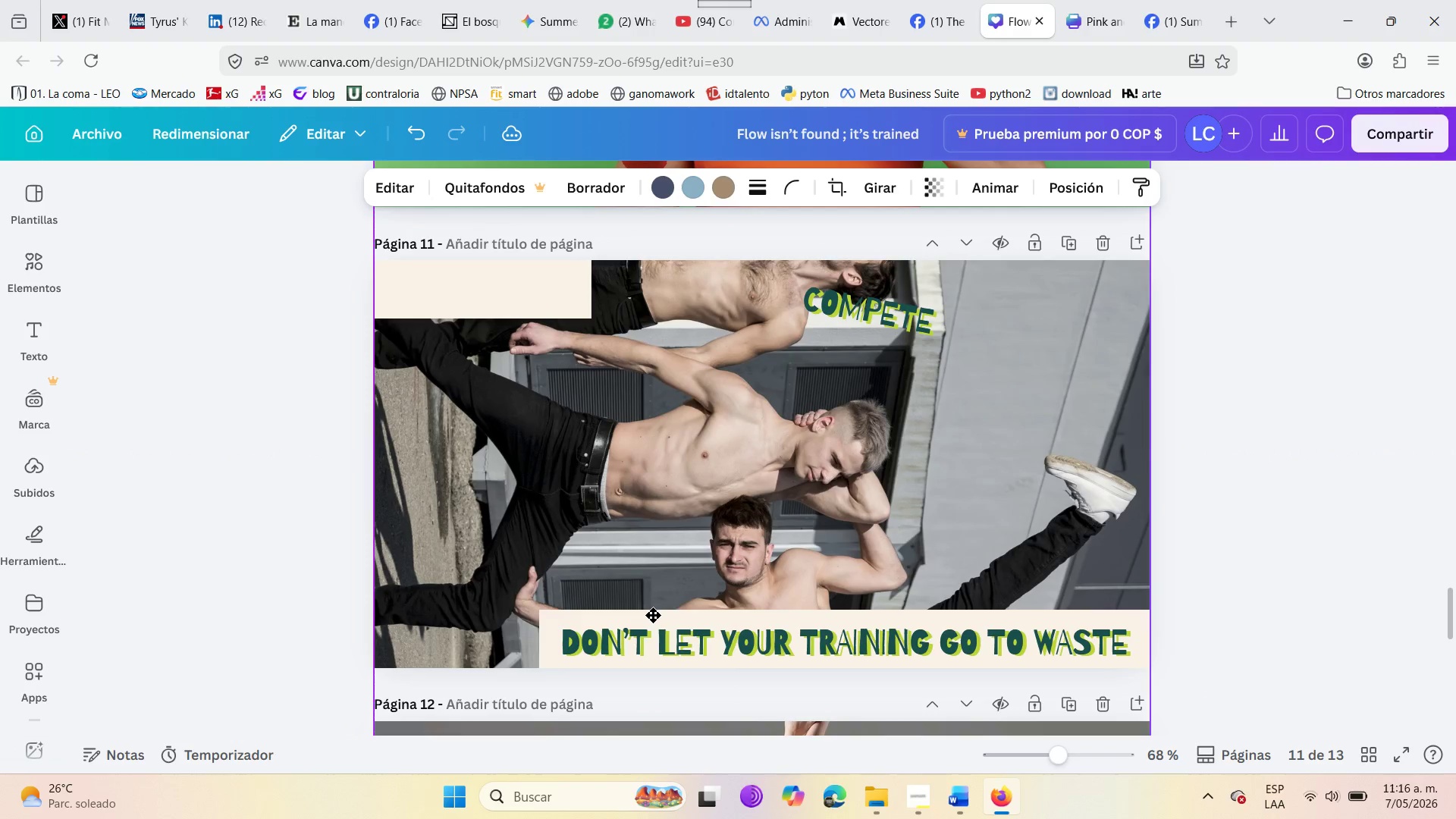 
left_click([723, 619])
 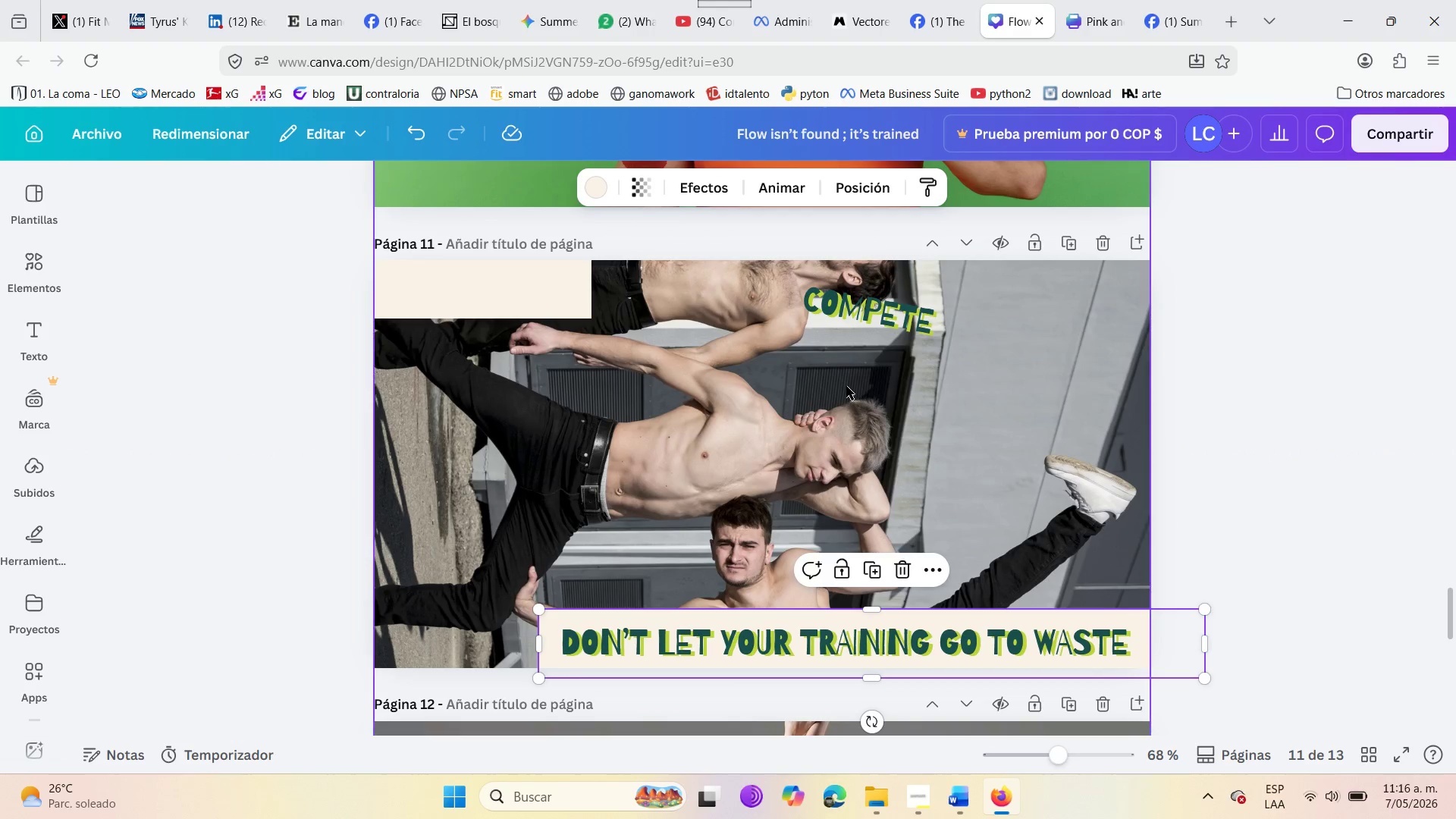 
left_click([833, 641])
 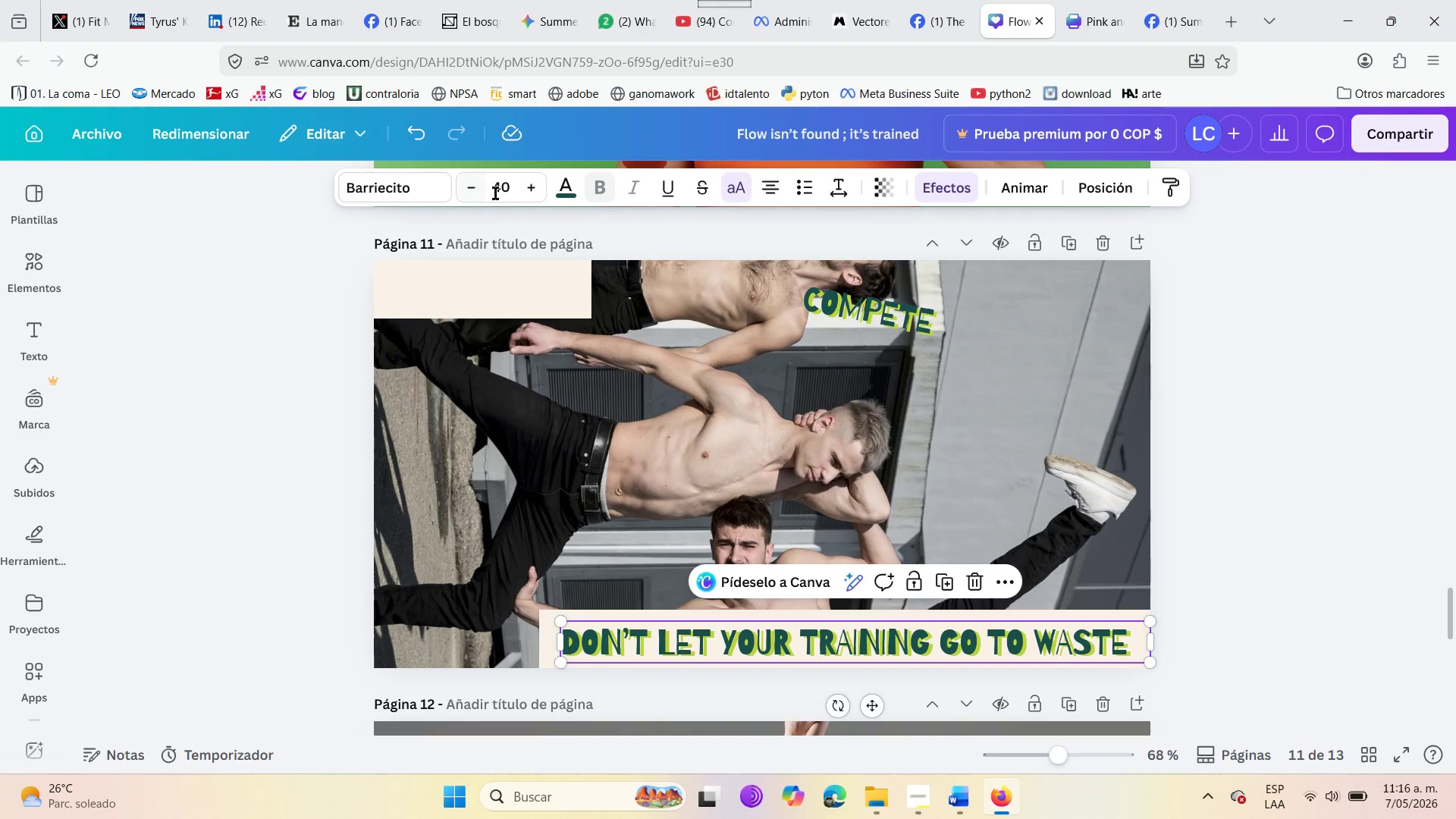 
left_click([500, 191])
 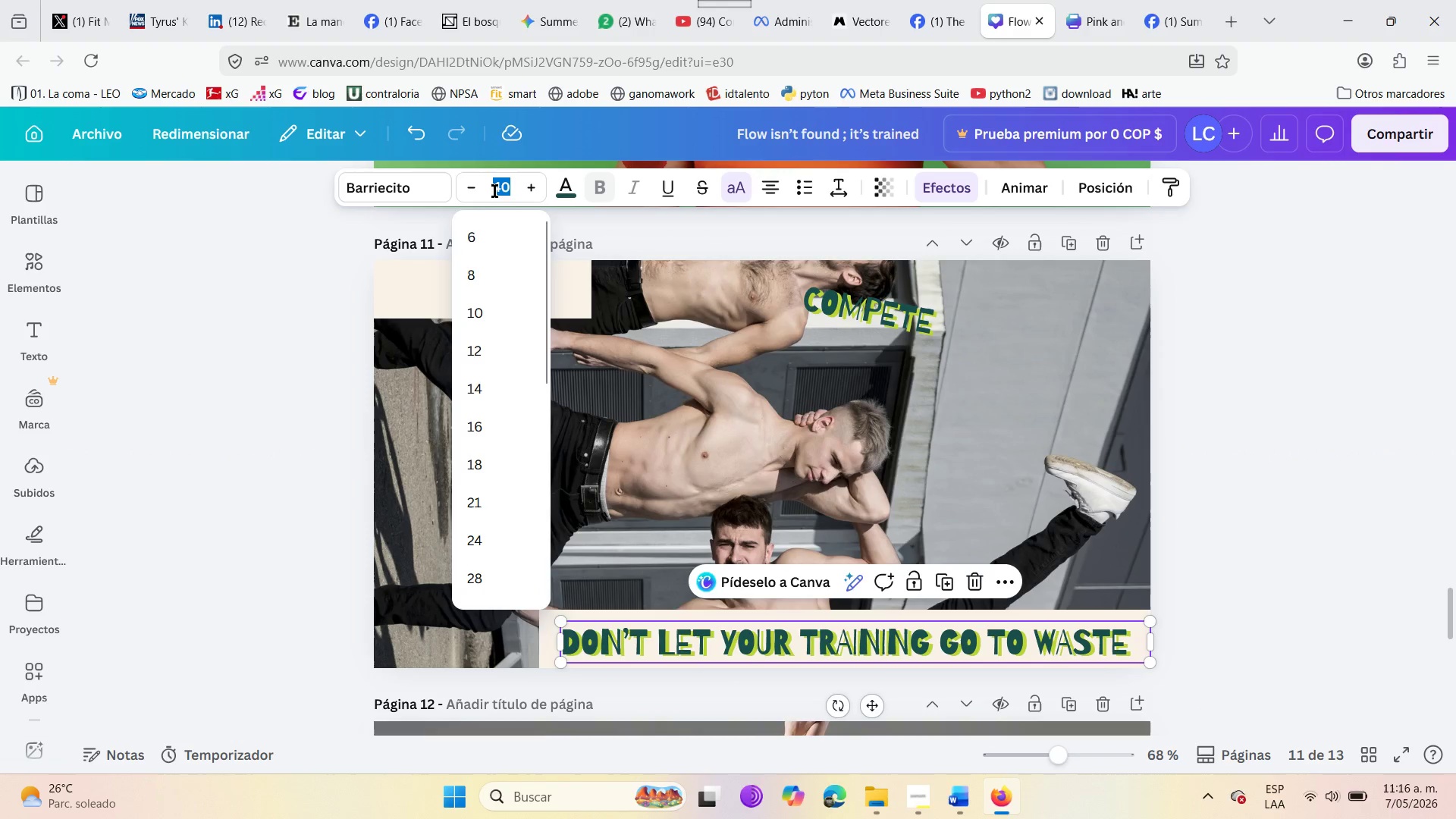 
type(30)
 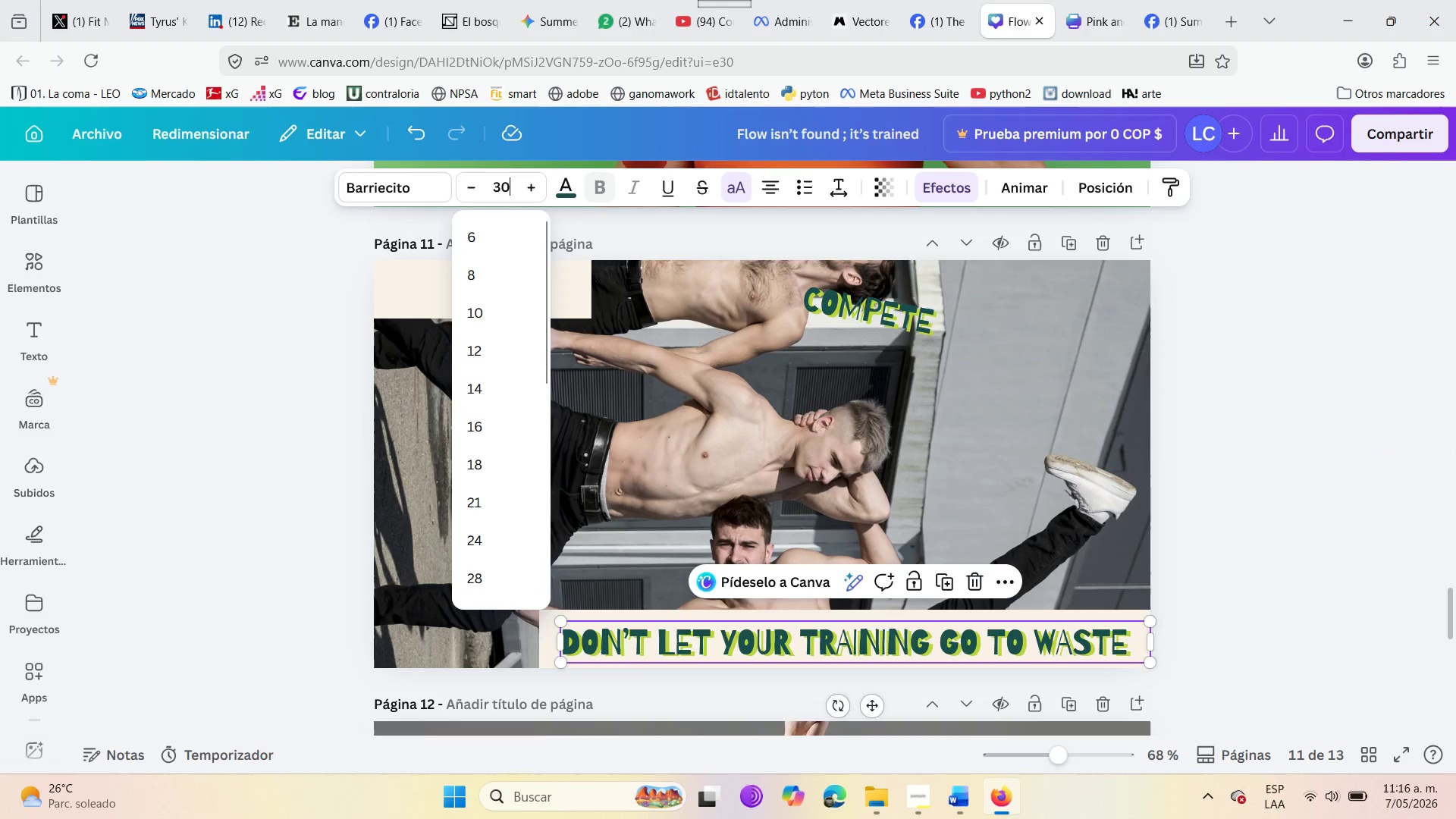 
key(Enter)
 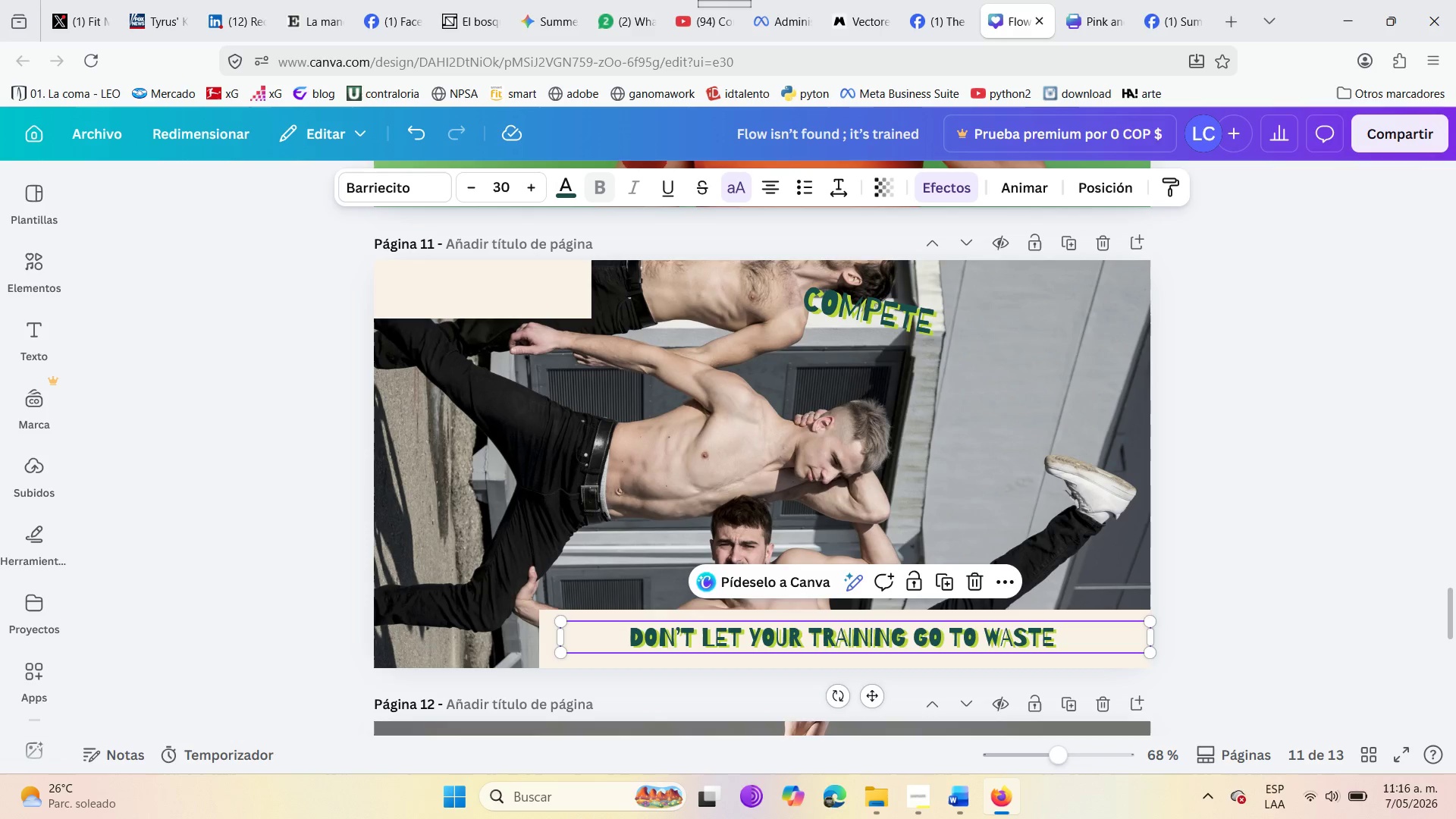 
wait(12.11)
 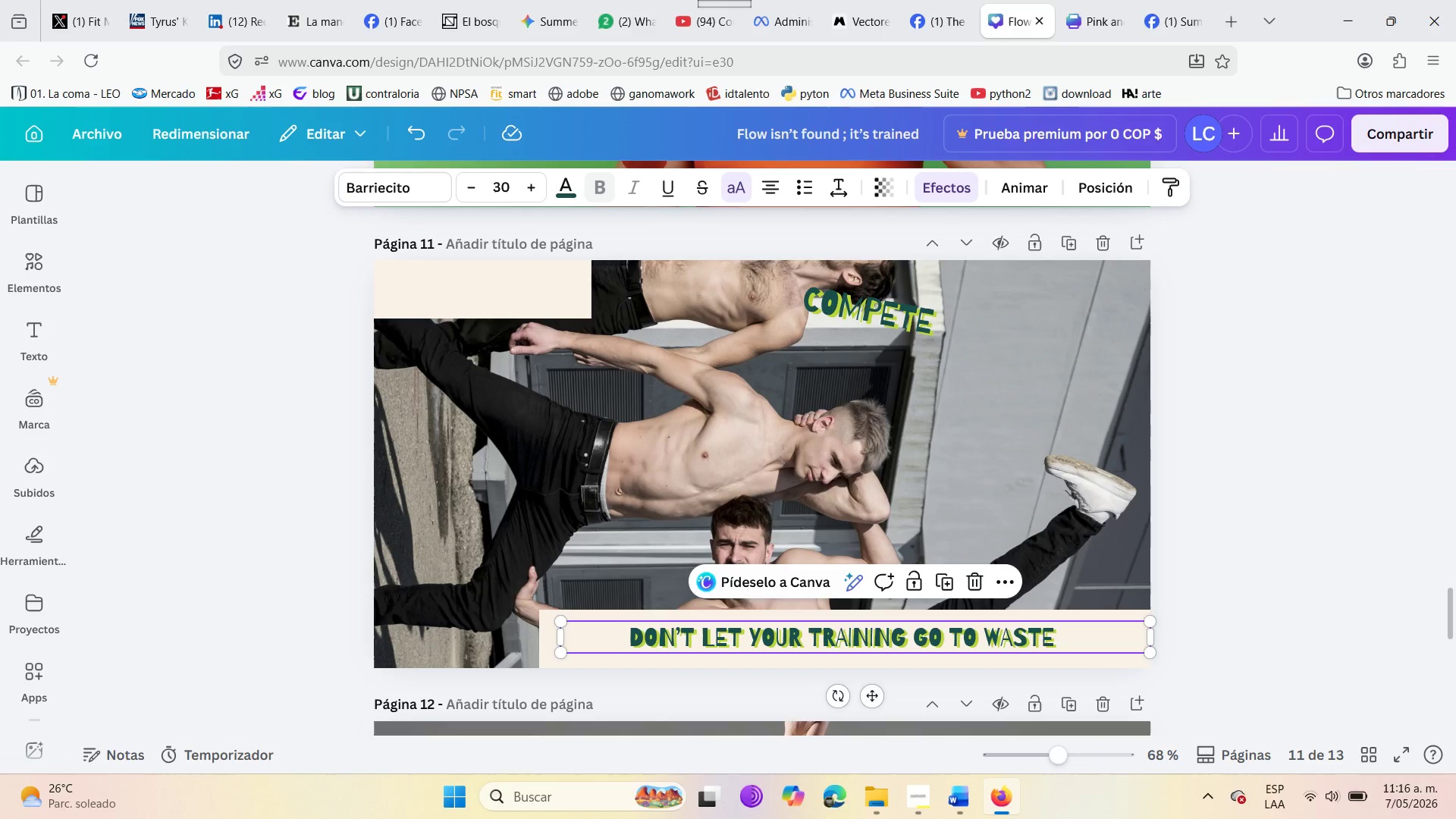 
left_click([548, 648])
 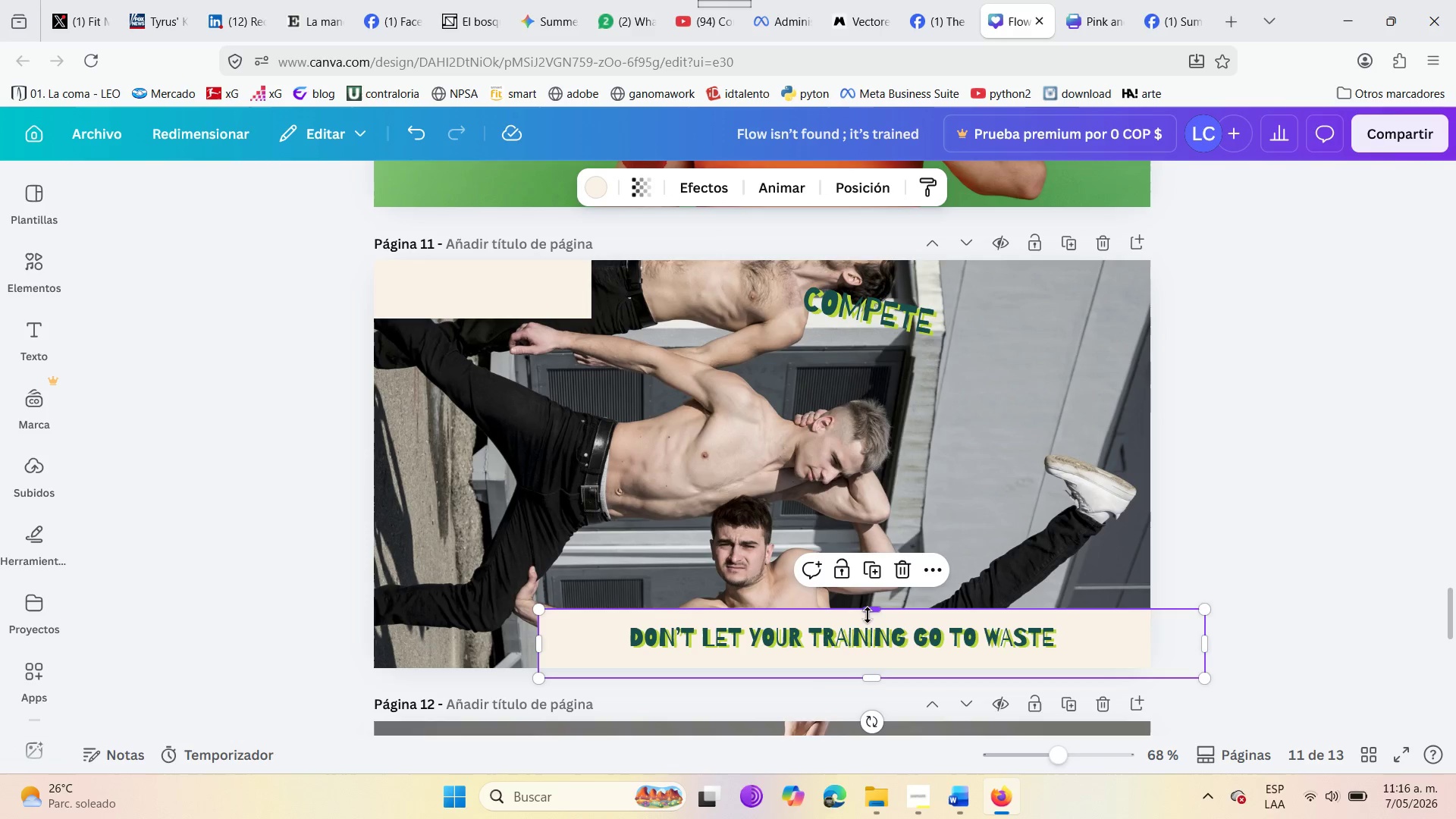 
left_click_drag(start_coordinate=[869, 613], to_coordinate=[864, 619])
 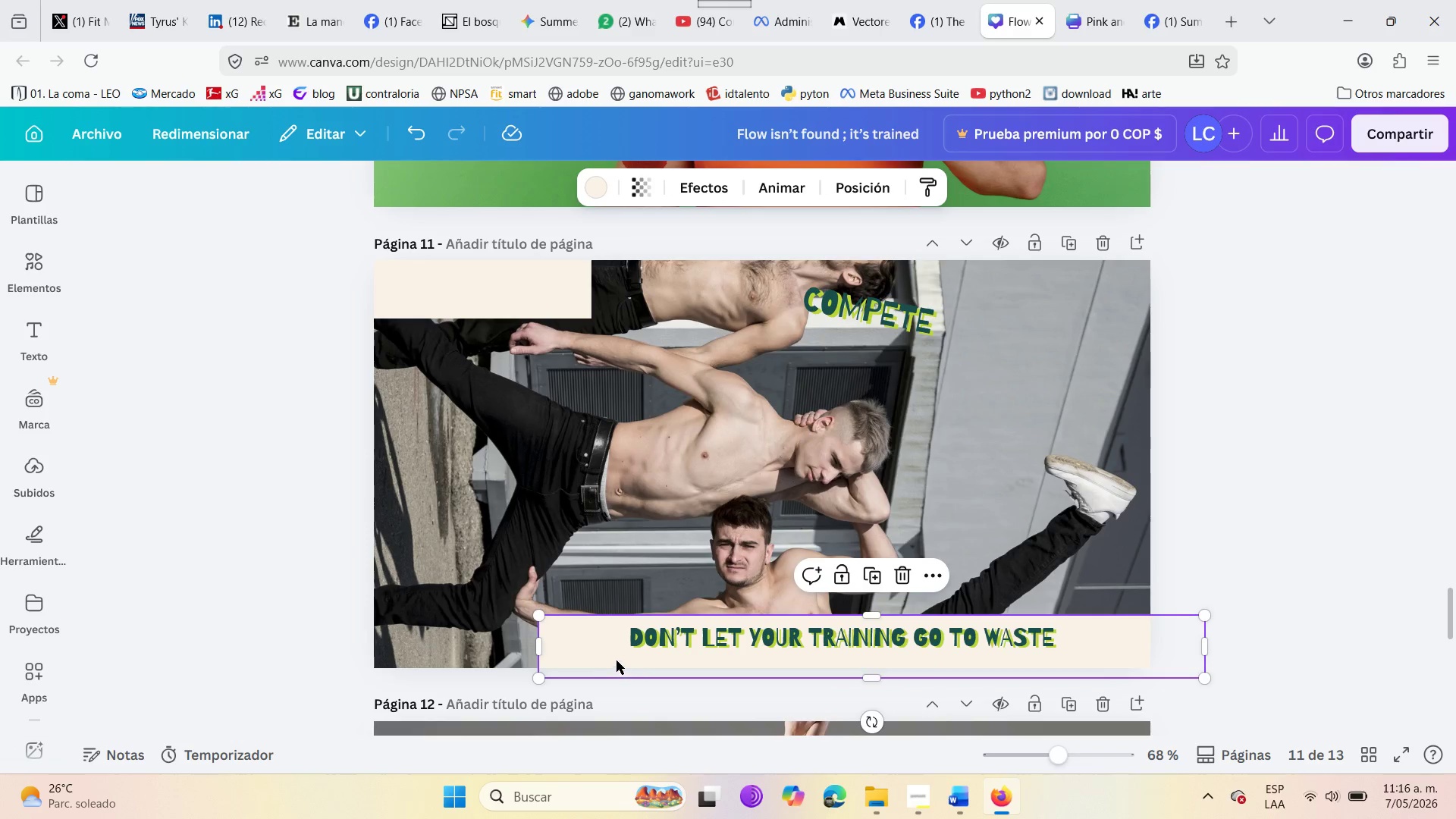 
left_click([611, 654])
 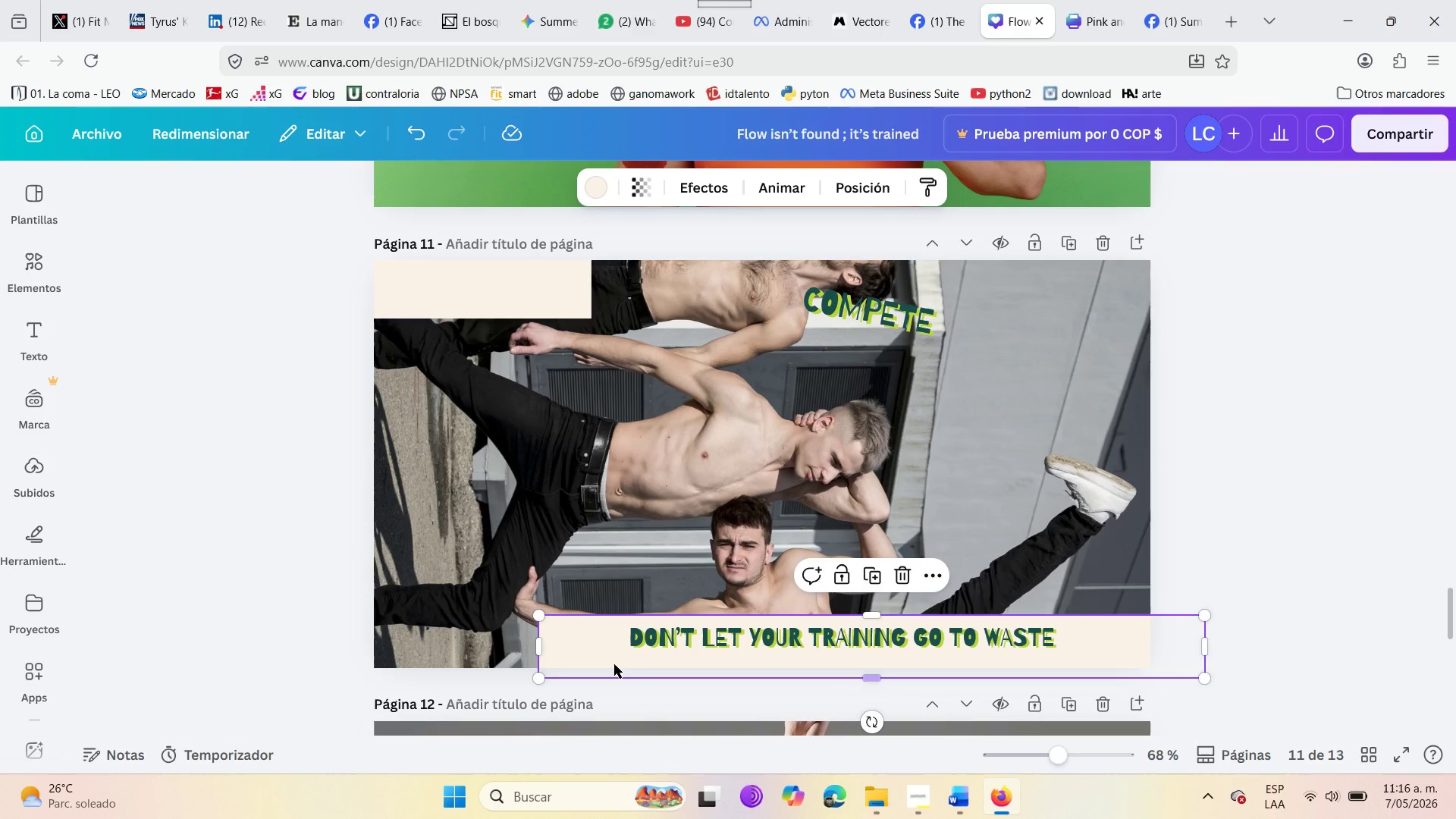 
left_click([528, 645])
 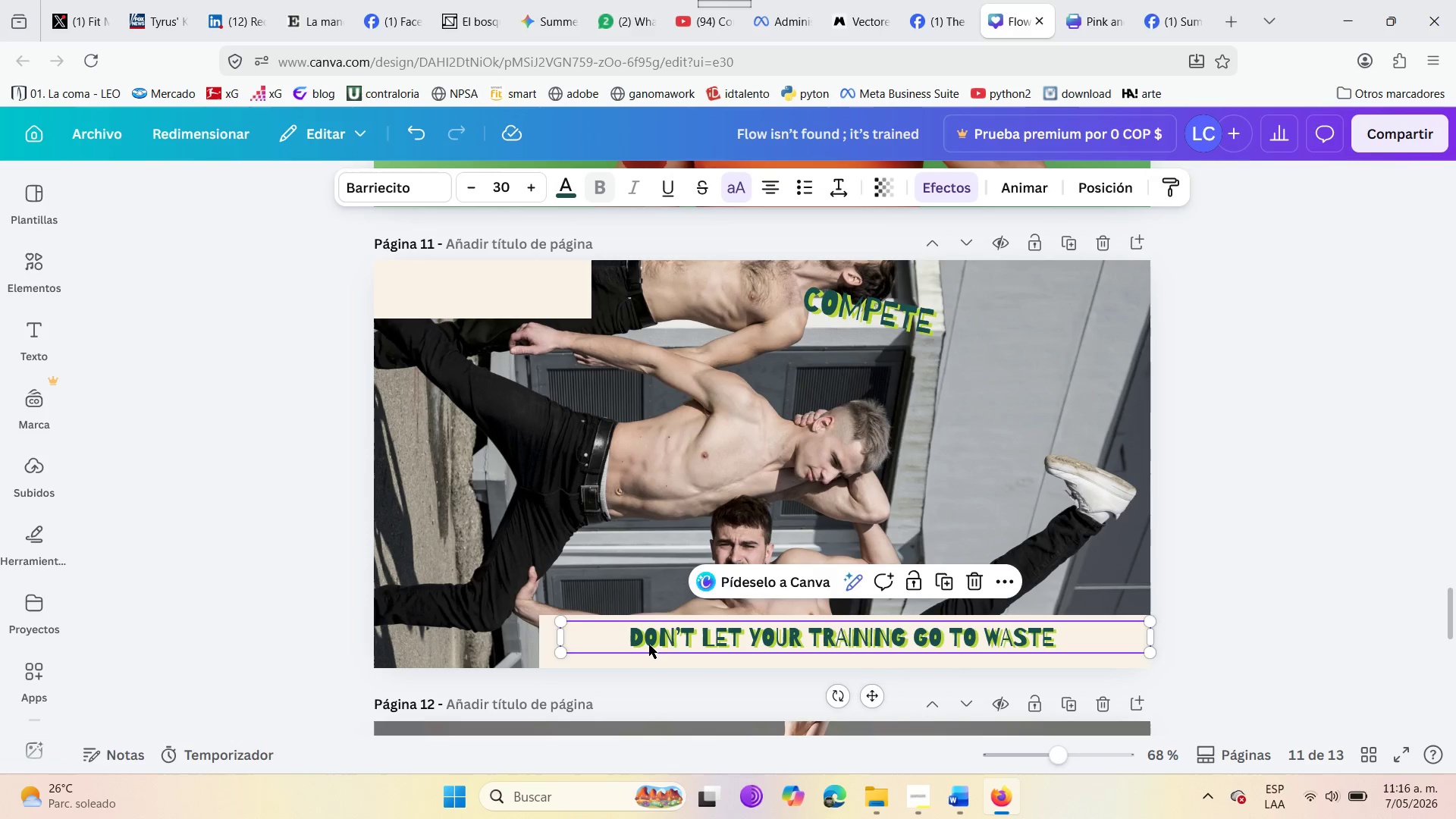 
left_click([649, 645])
 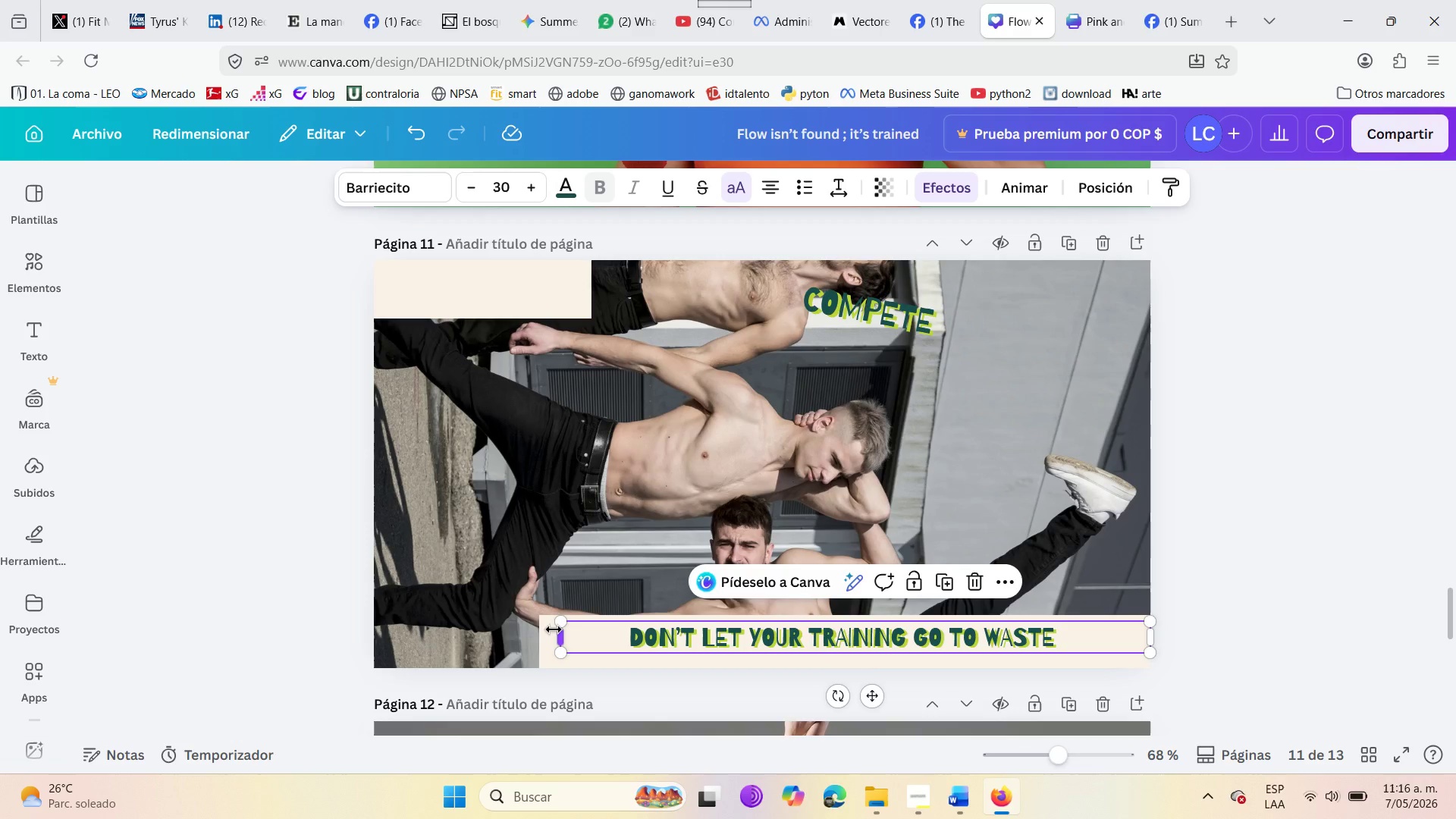 
left_click_drag(start_coordinate=[554, 629], to_coordinate=[924, 626])
 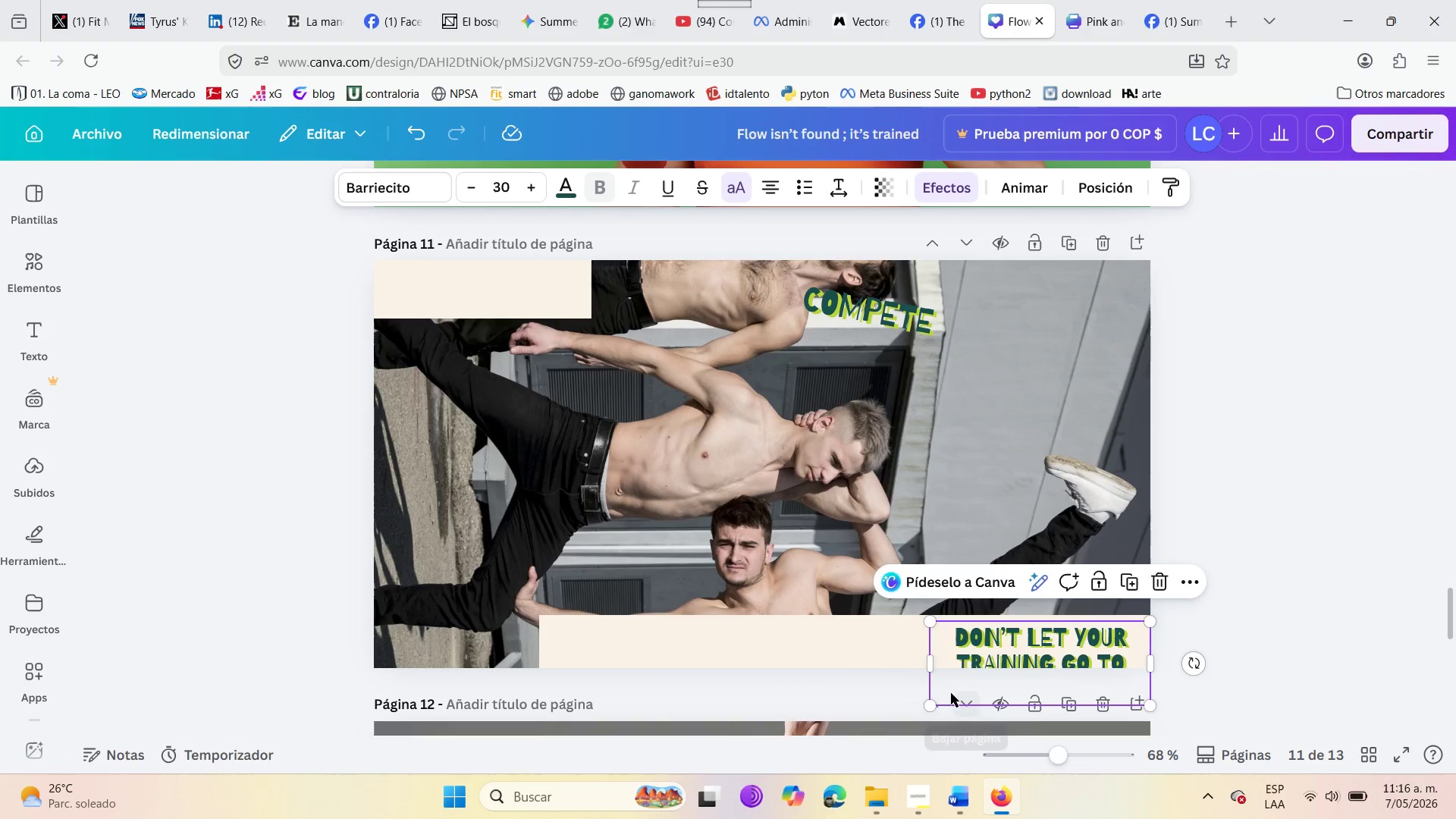 
left_click([964, 650])
 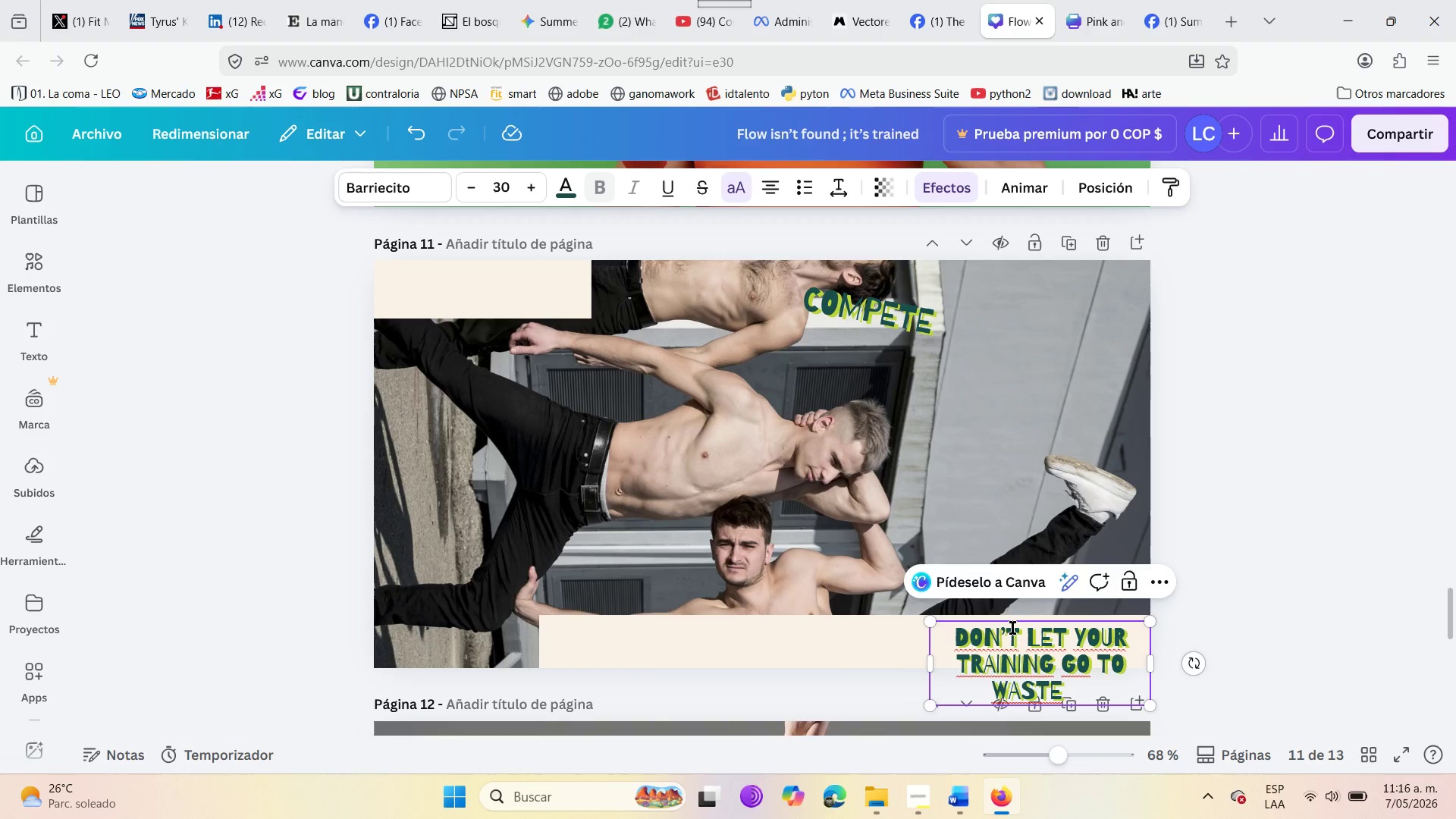 
left_click_drag(start_coordinate=[1009, 620], to_coordinate=[1027, 301])
 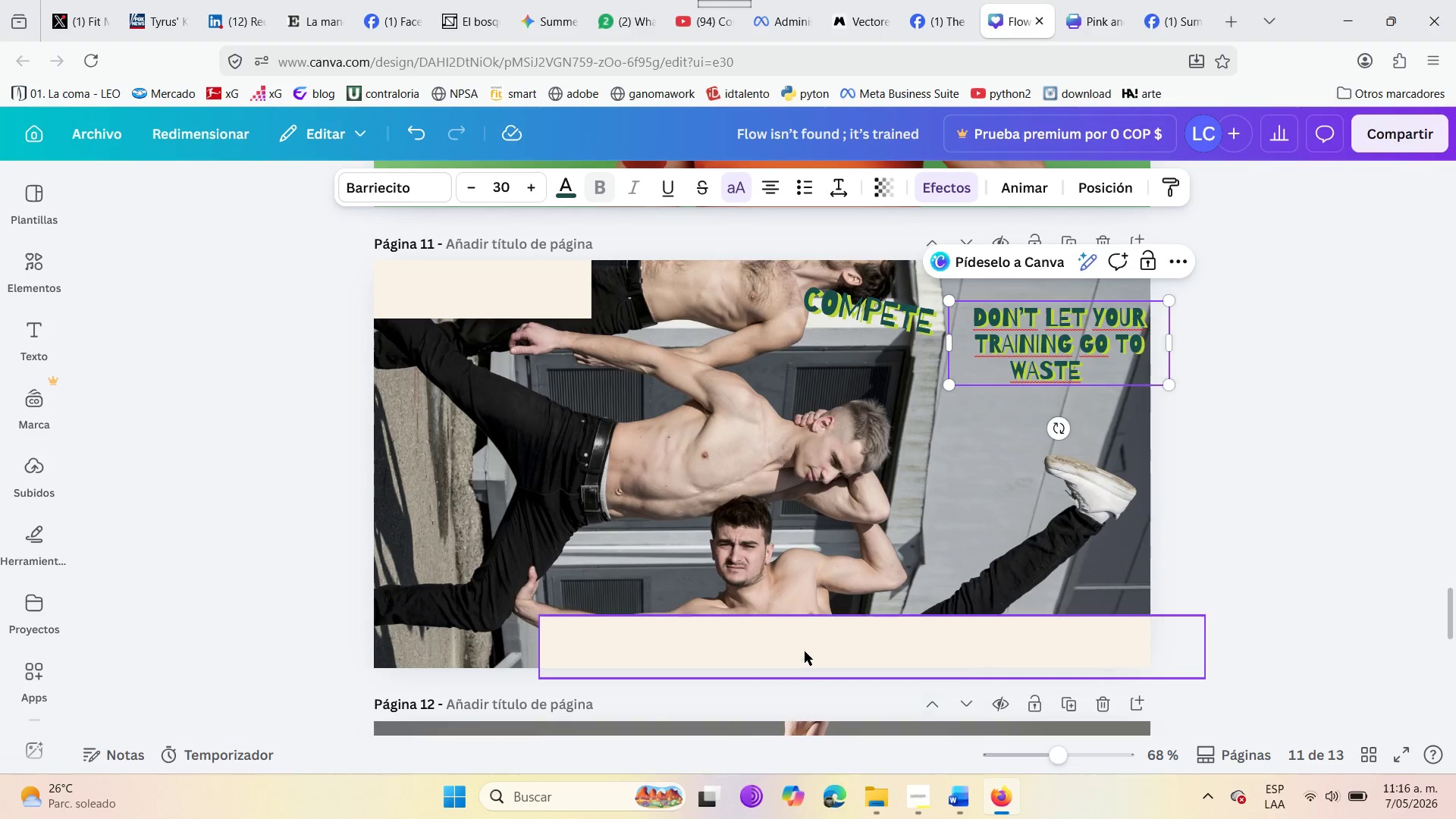 
left_click([805, 651])
 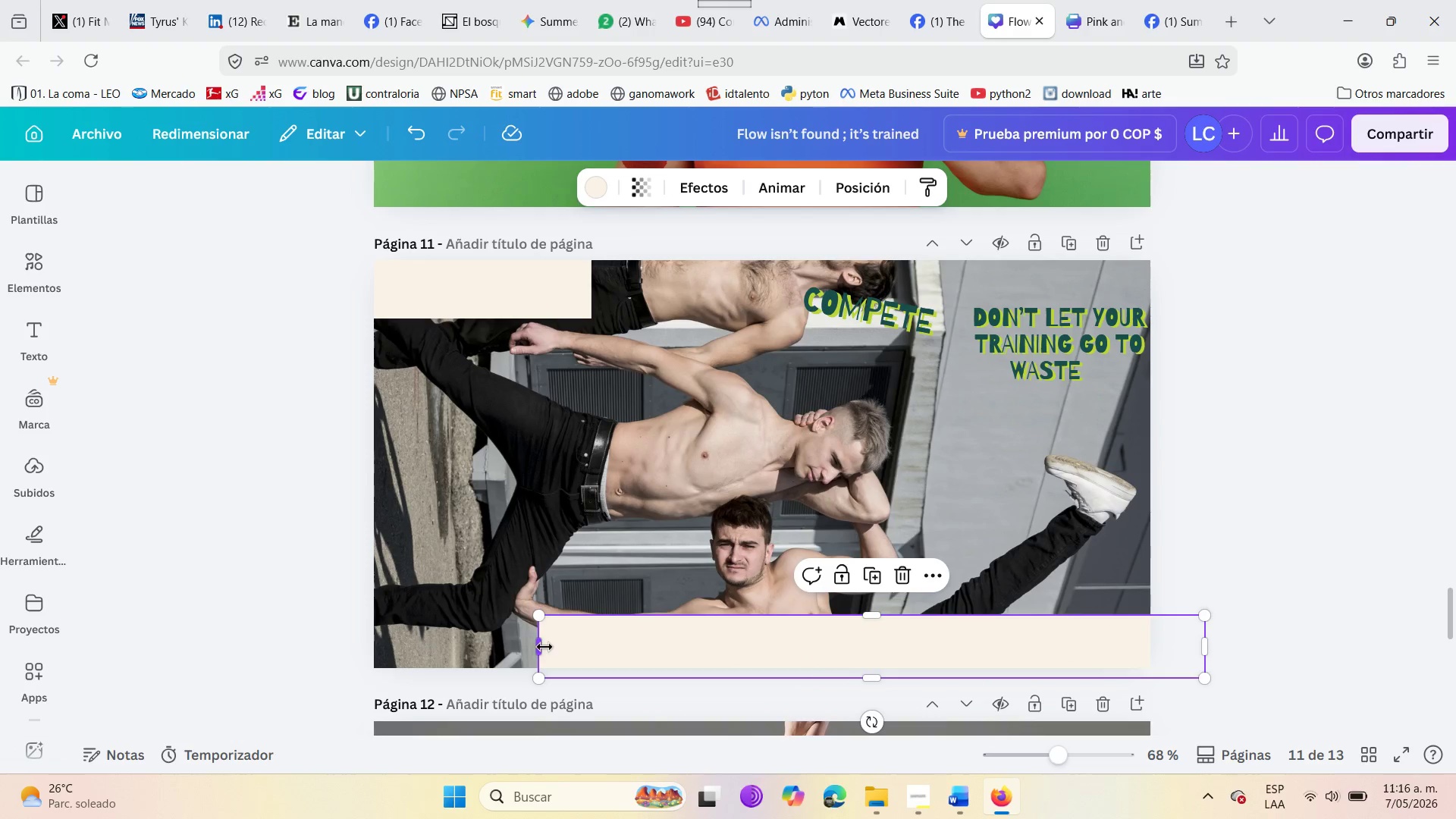 
left_click_drag(start_coordinate=[538, 647], to_coordinate=[977, 629])
 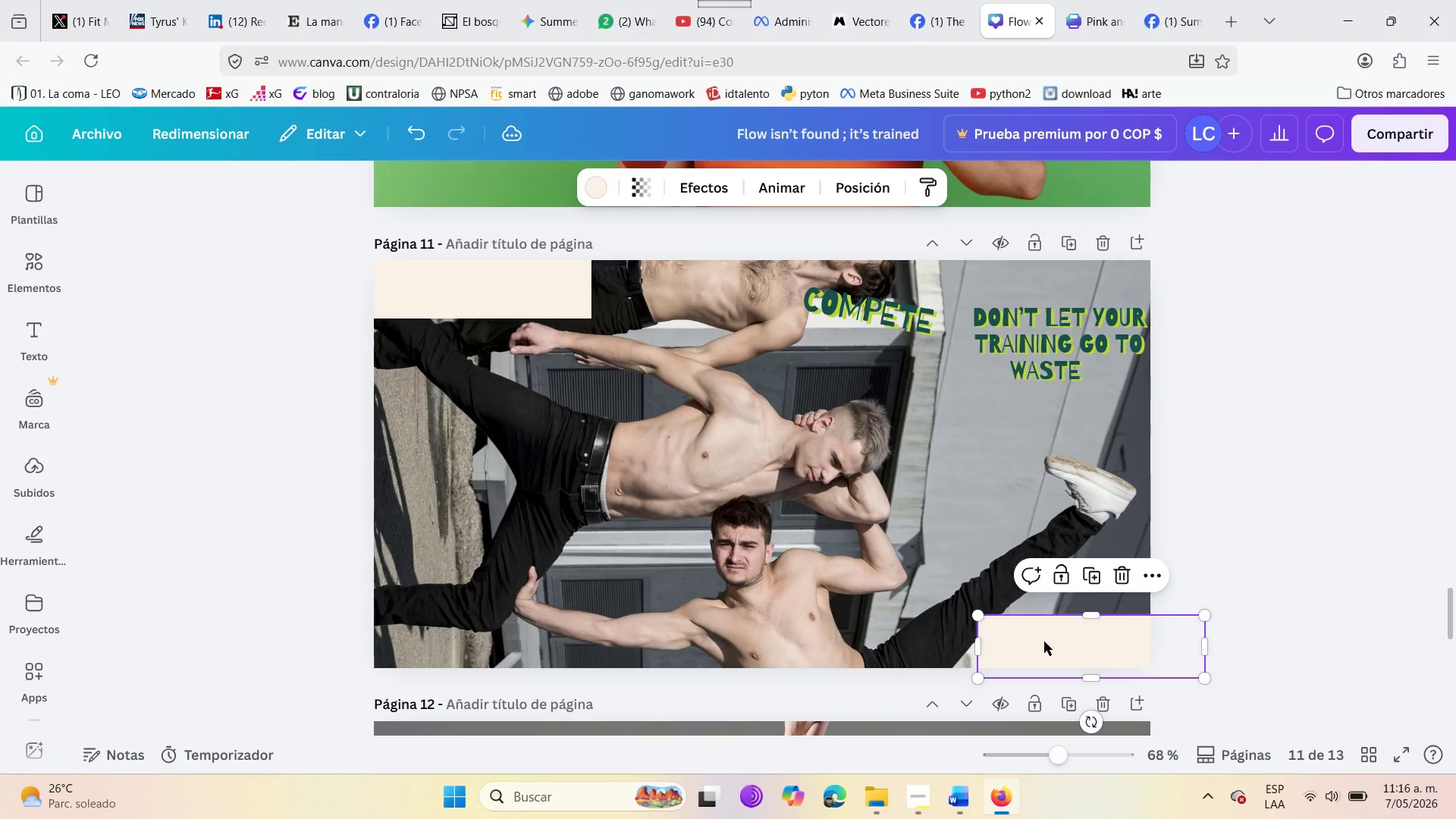 
left_click_drag(start_coordinate=[1044, 642], to_coordinate=[1014, 334])
 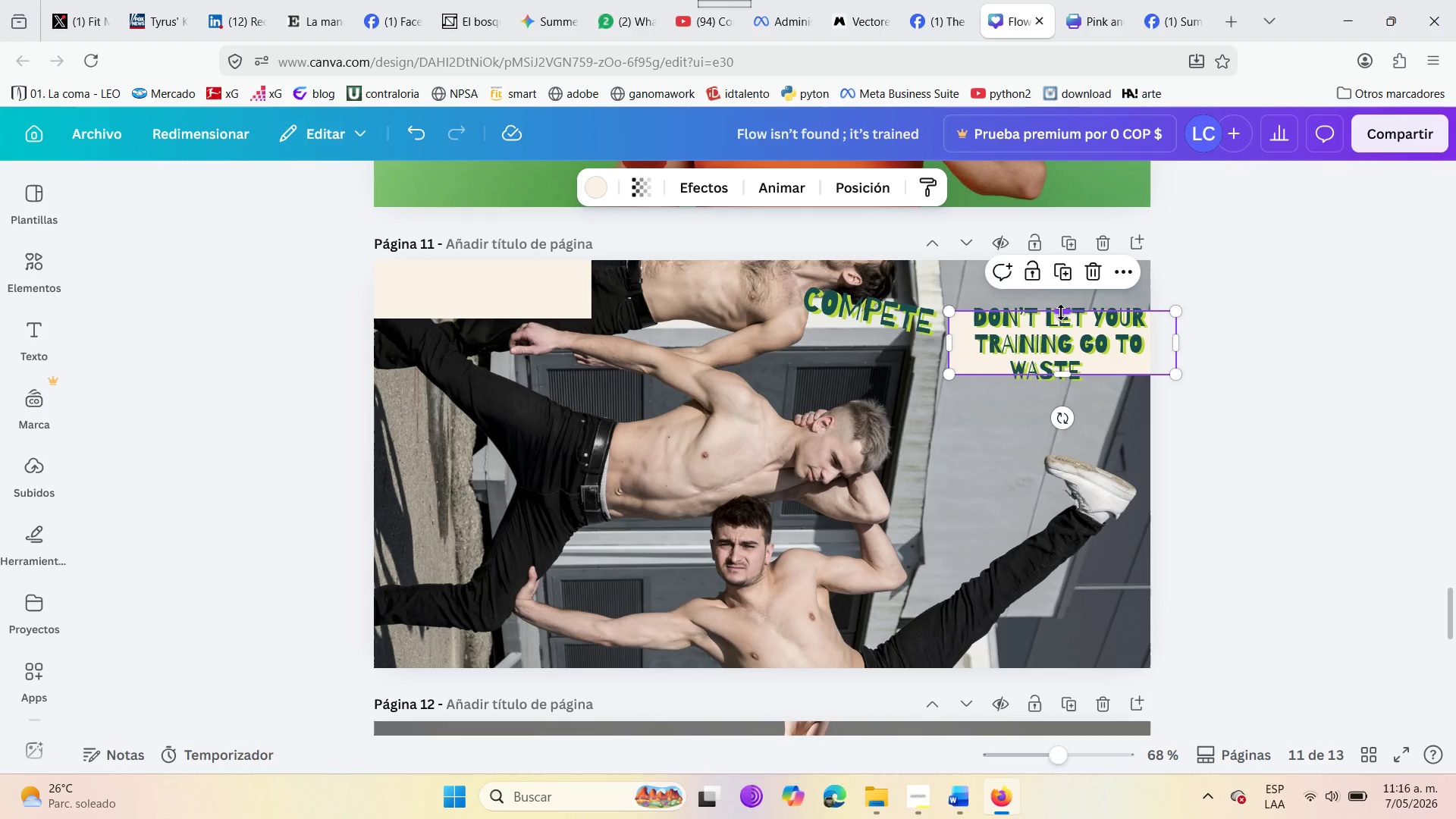 
left_click_drag(start_coordinate=[1062, 307], to_coordinate=[1056, 295])
 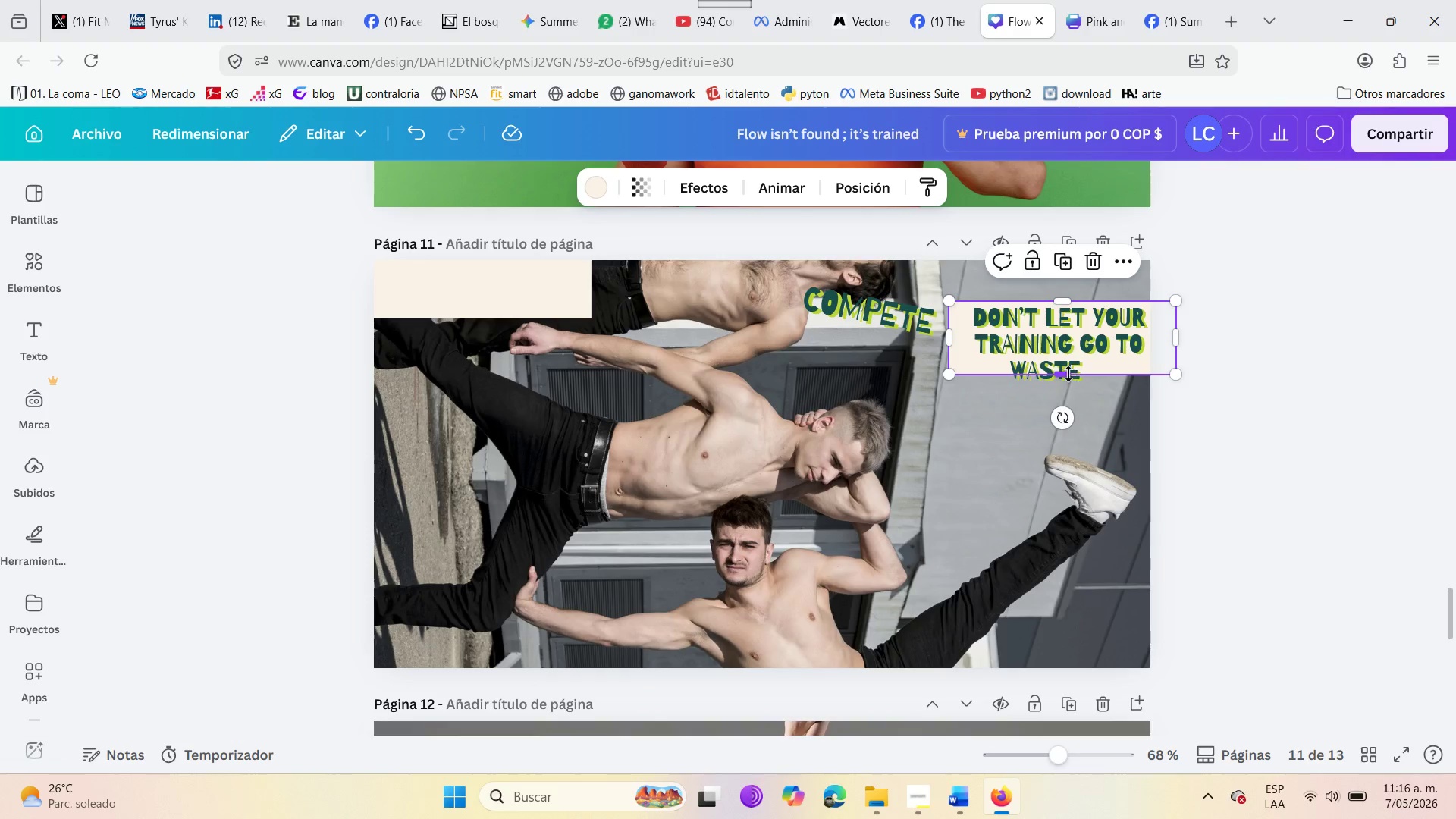 
left_click_drag(start_coordinate=[1064, 372], to_coordinate=[1060, 394])
 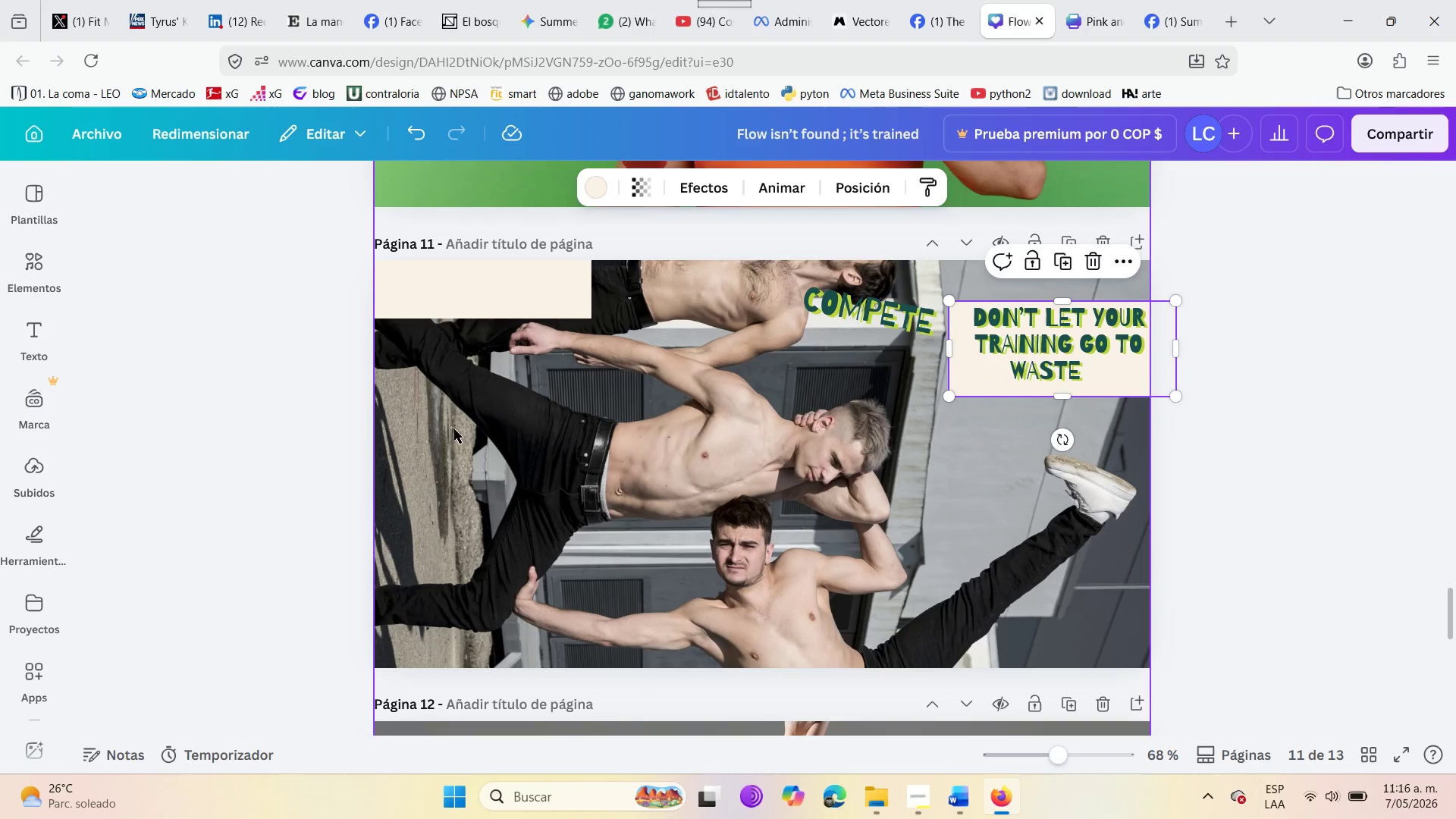 
left_click([541, 429])
 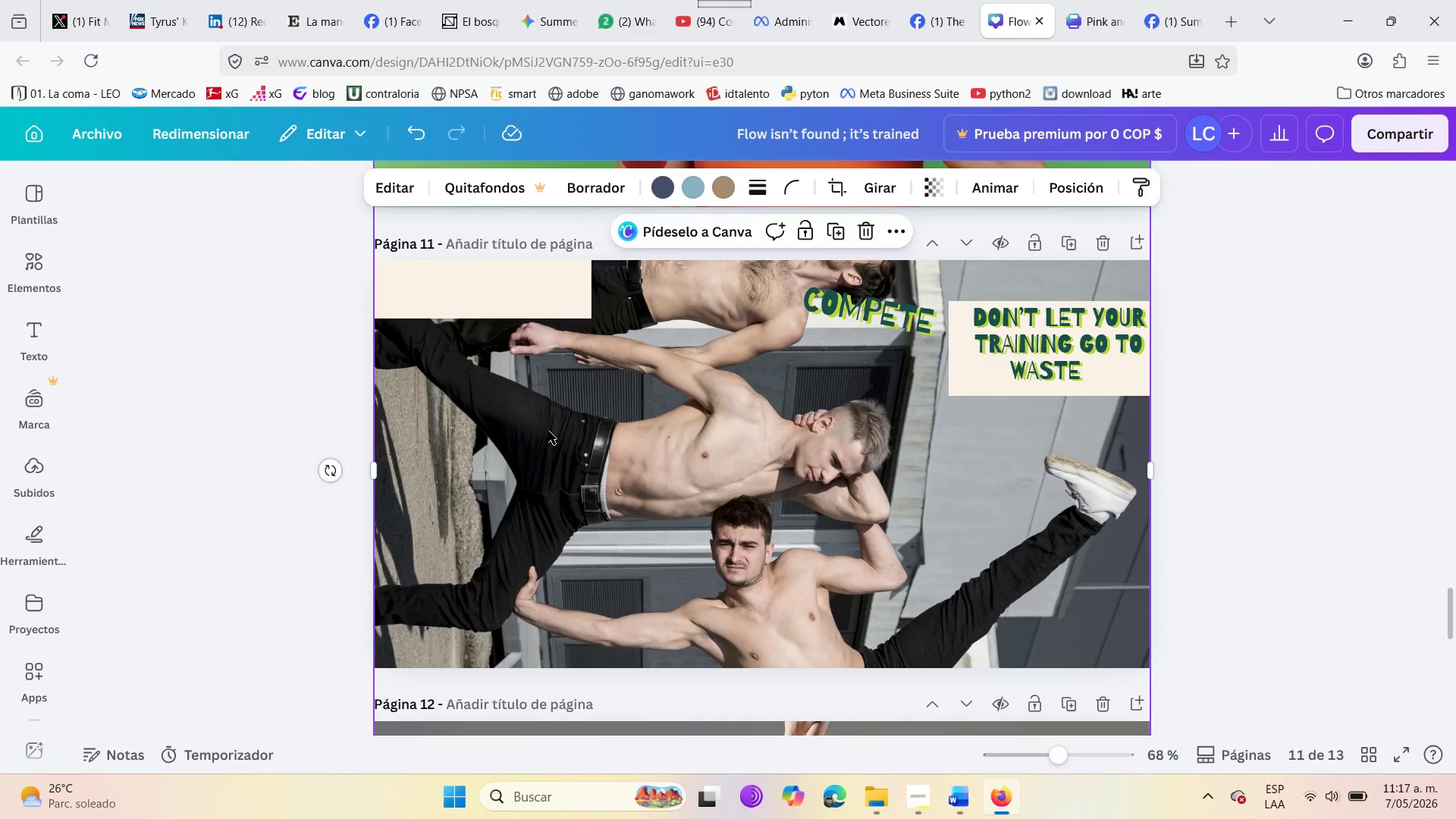 
double_click([556, 440])
 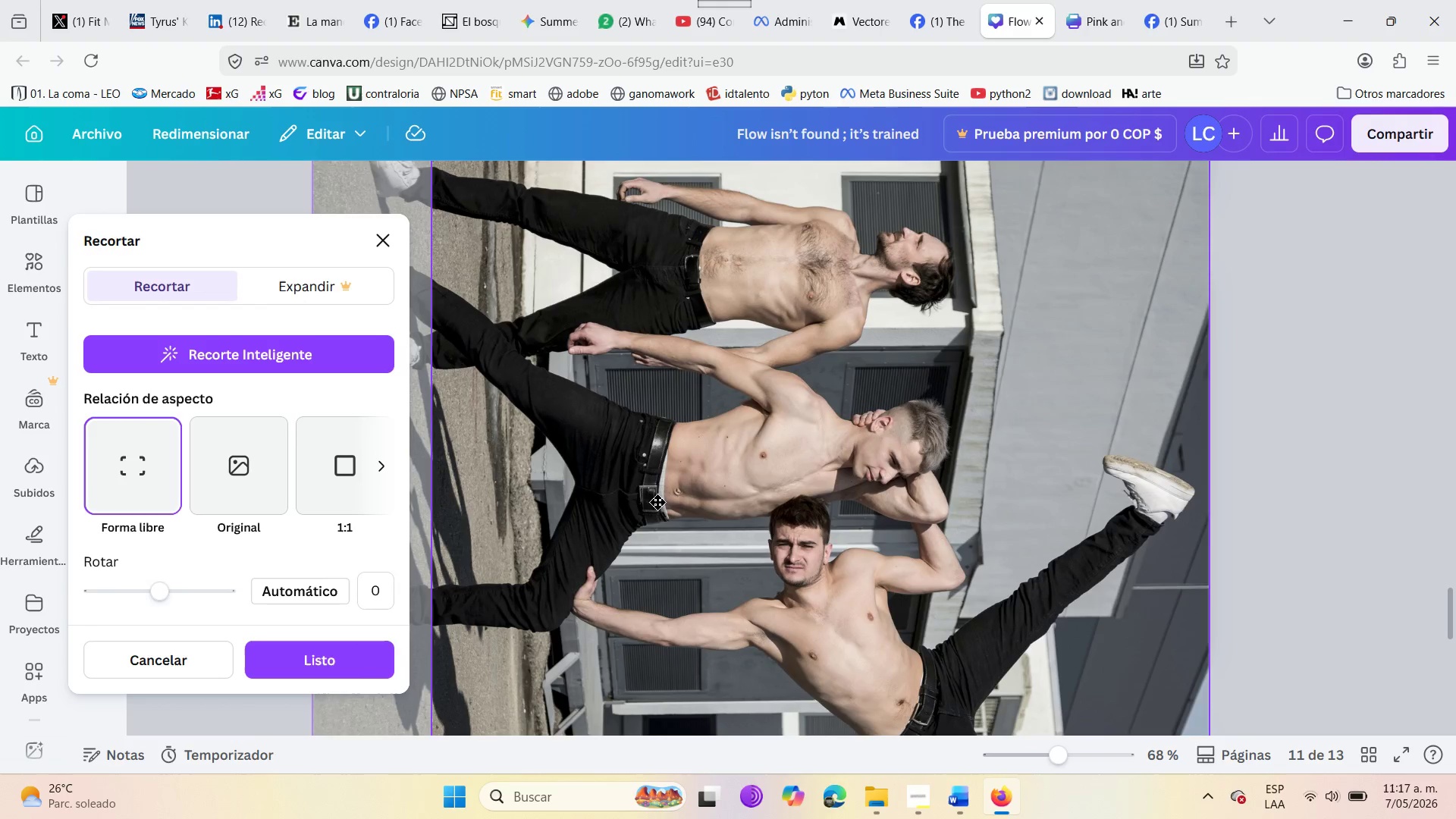 
left_click_drag(start_coordinate=[716, 525], to_coordinate=[698, 399])
 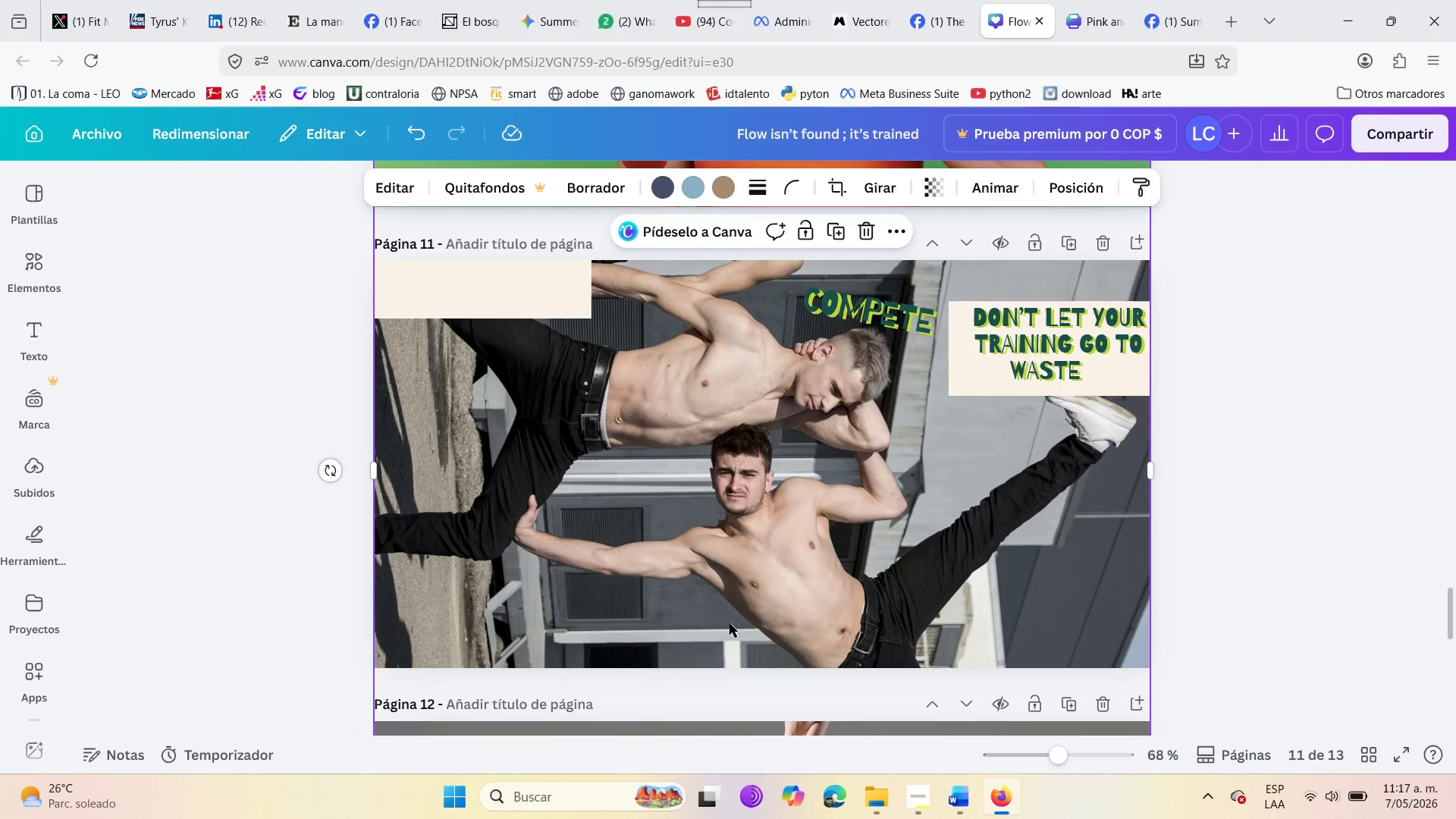 
double_click([761, 572])
 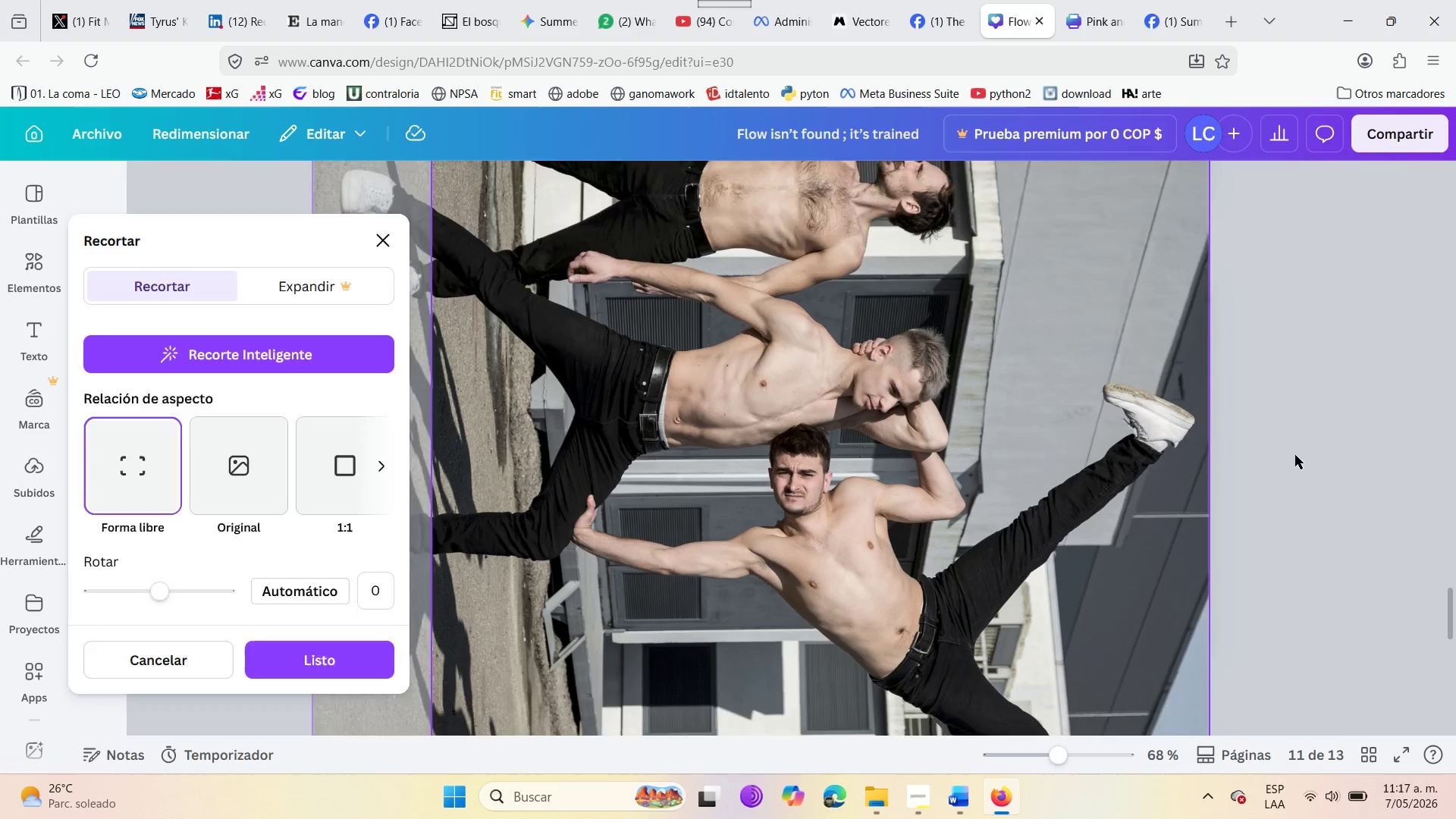 
double_click([902, 591])
 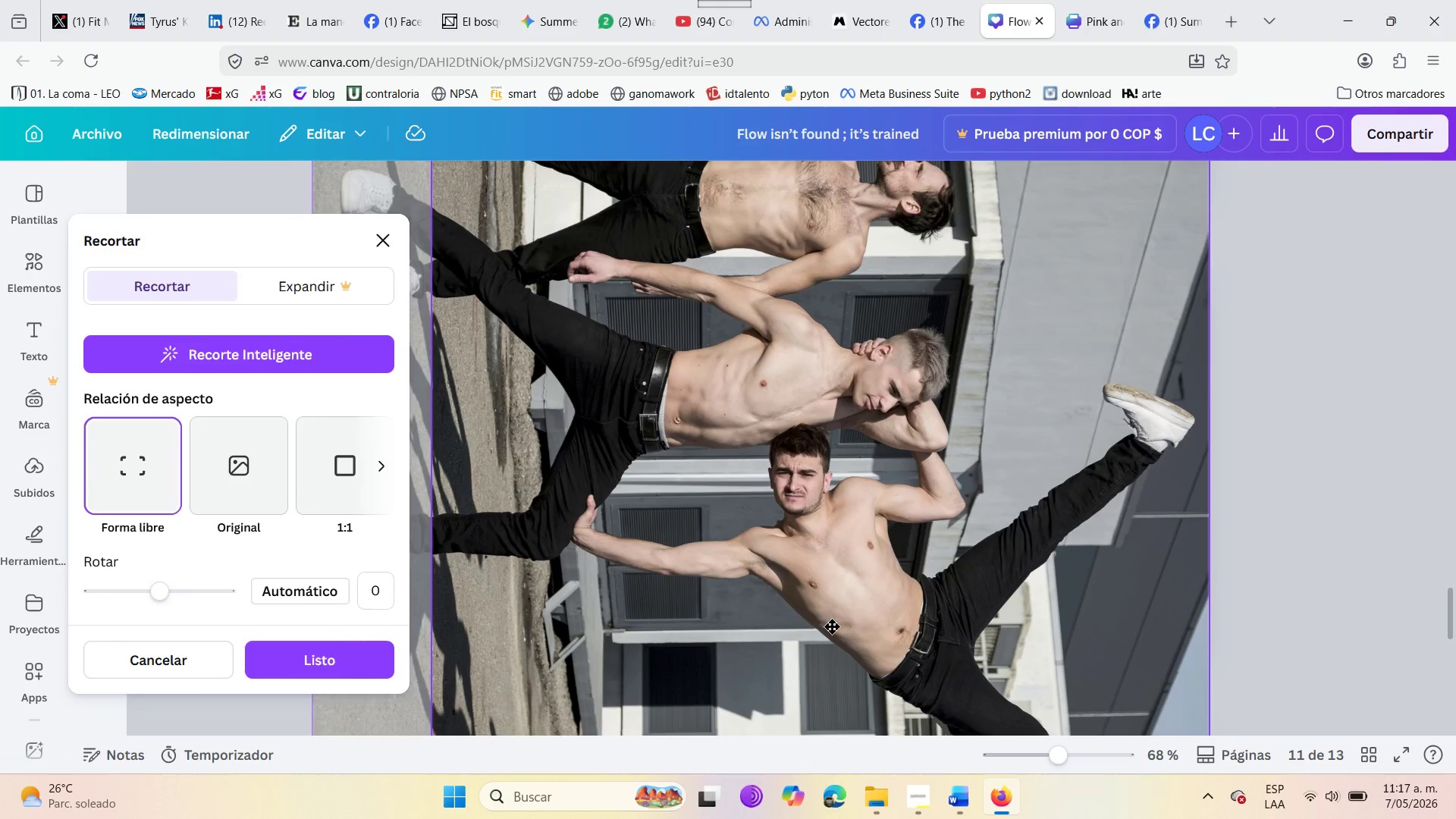 
left_click_drag(start_coordinate=[809, 673], to_coordinate=[792, 485])
 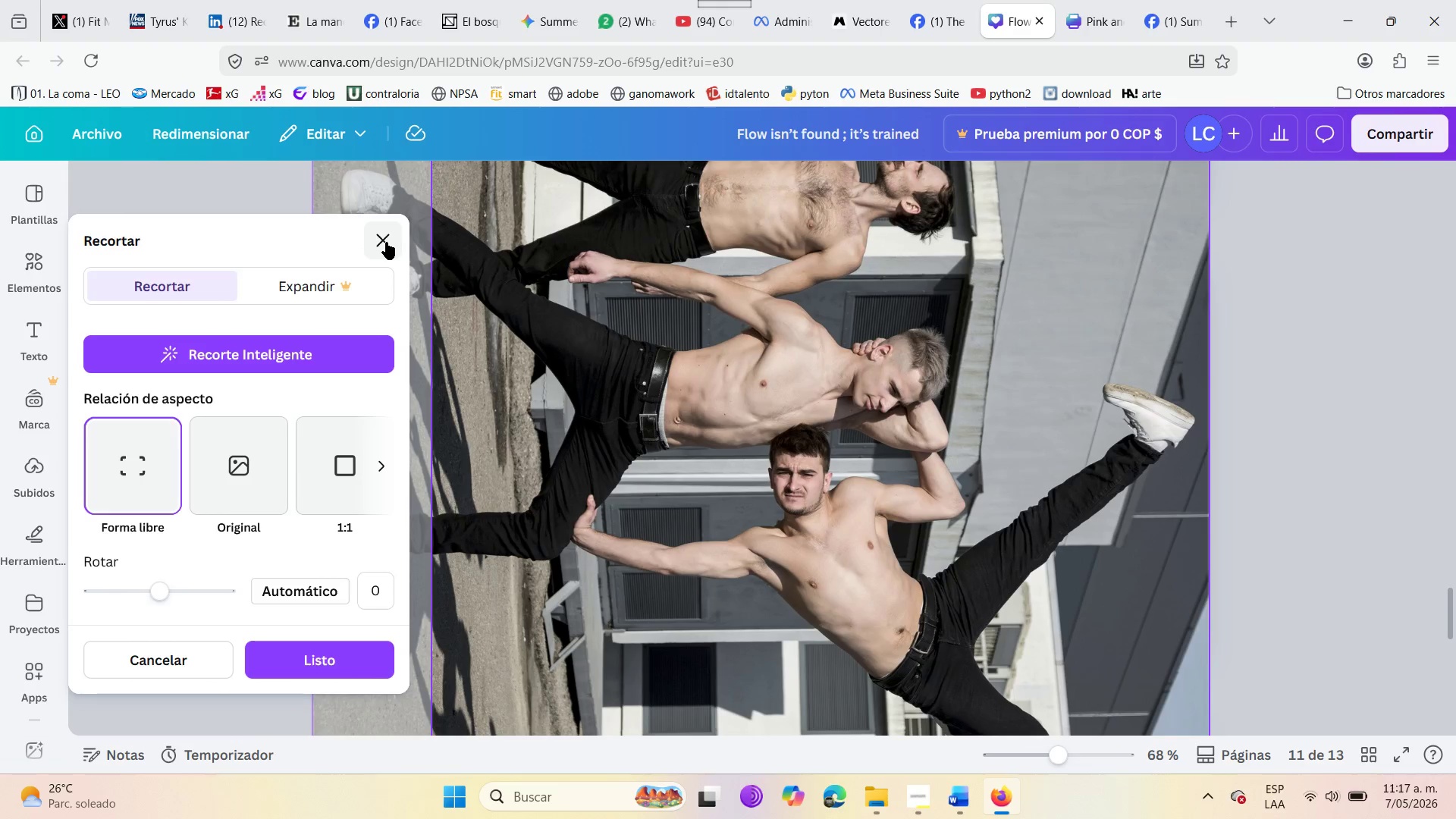 
left_click([385, 242])
 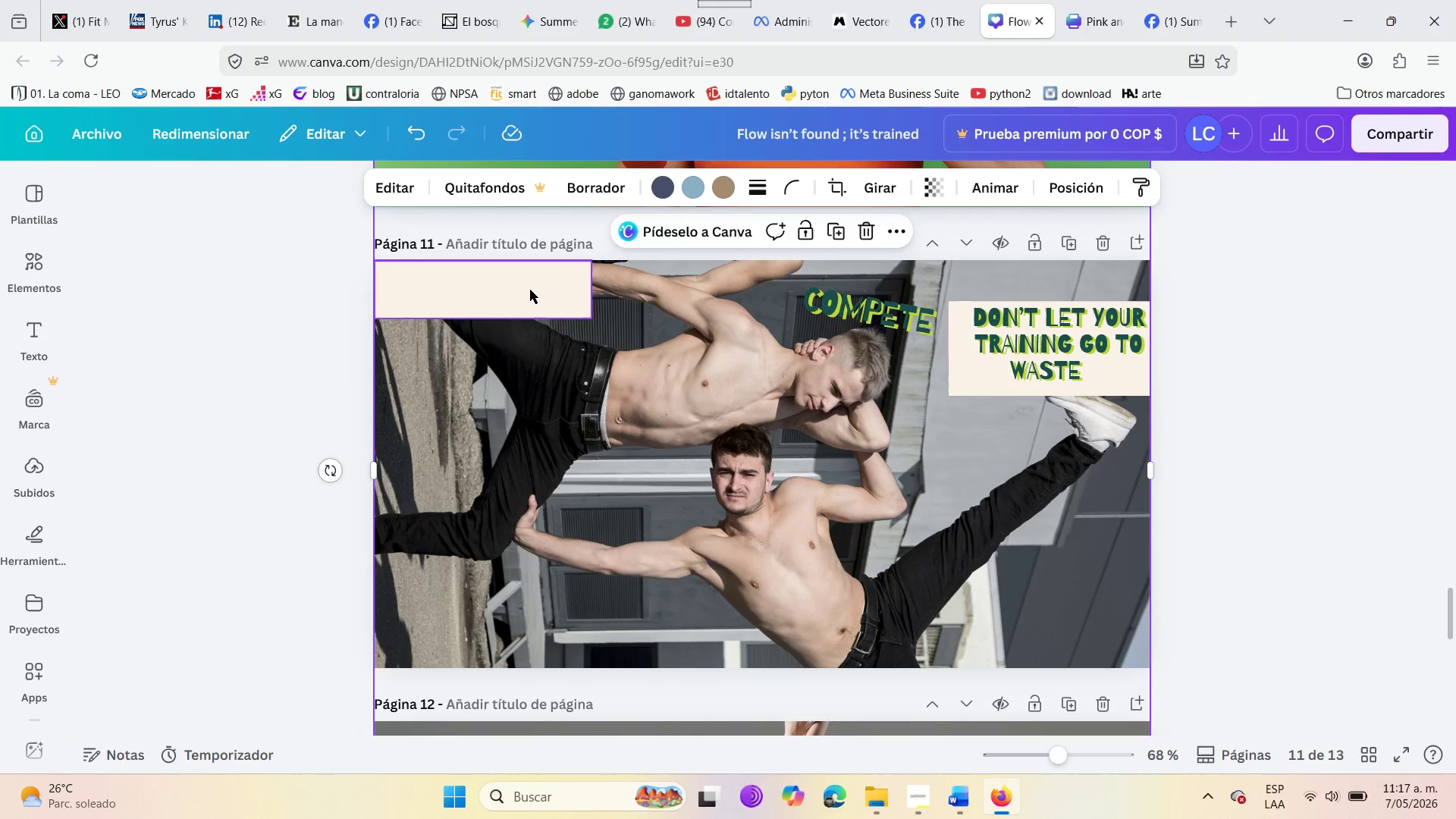 
left_click_drag(start_coordinate=[513, 290], to_coordinate=[513, 639])
 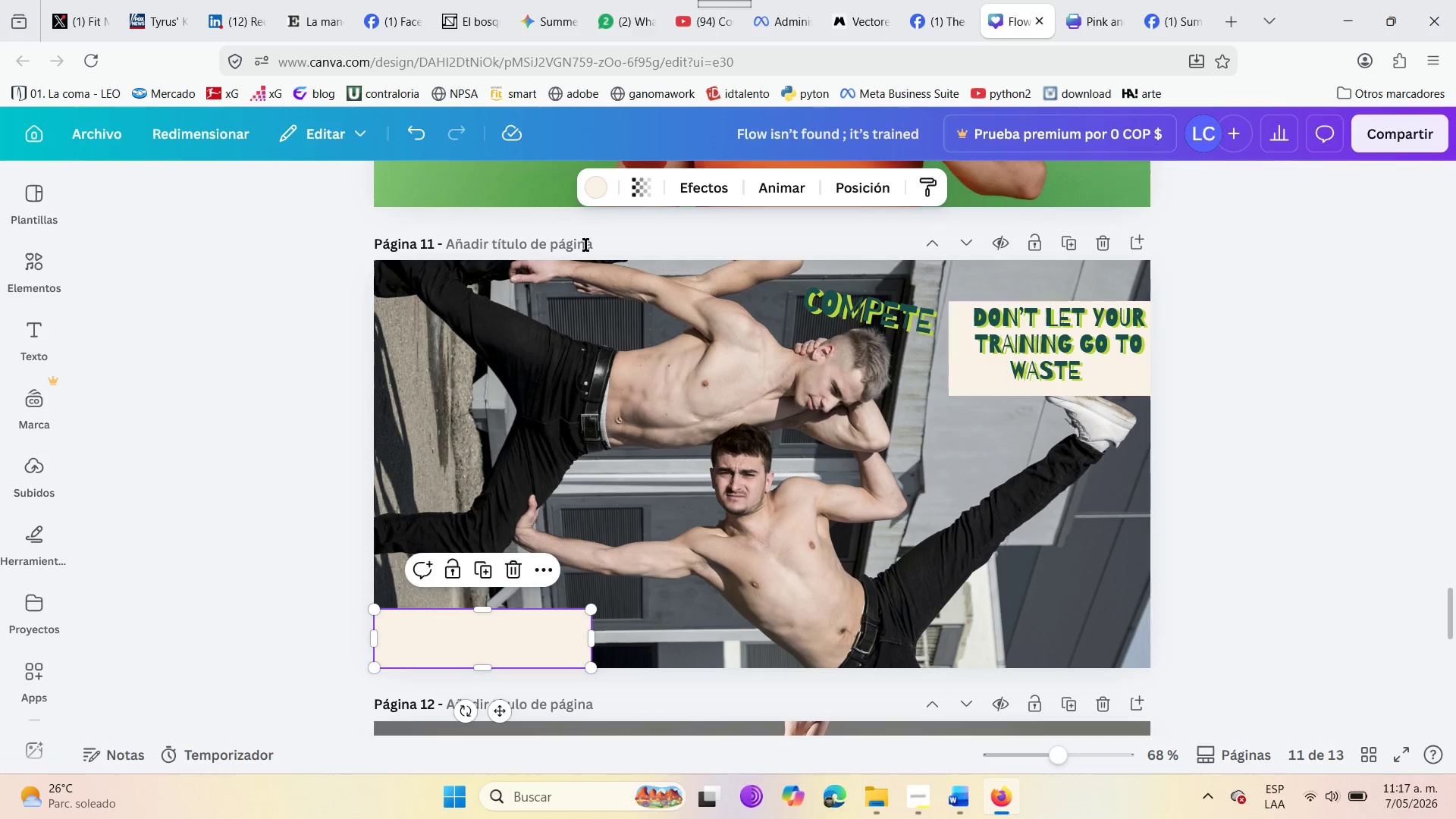 
left_click([827, 309])
 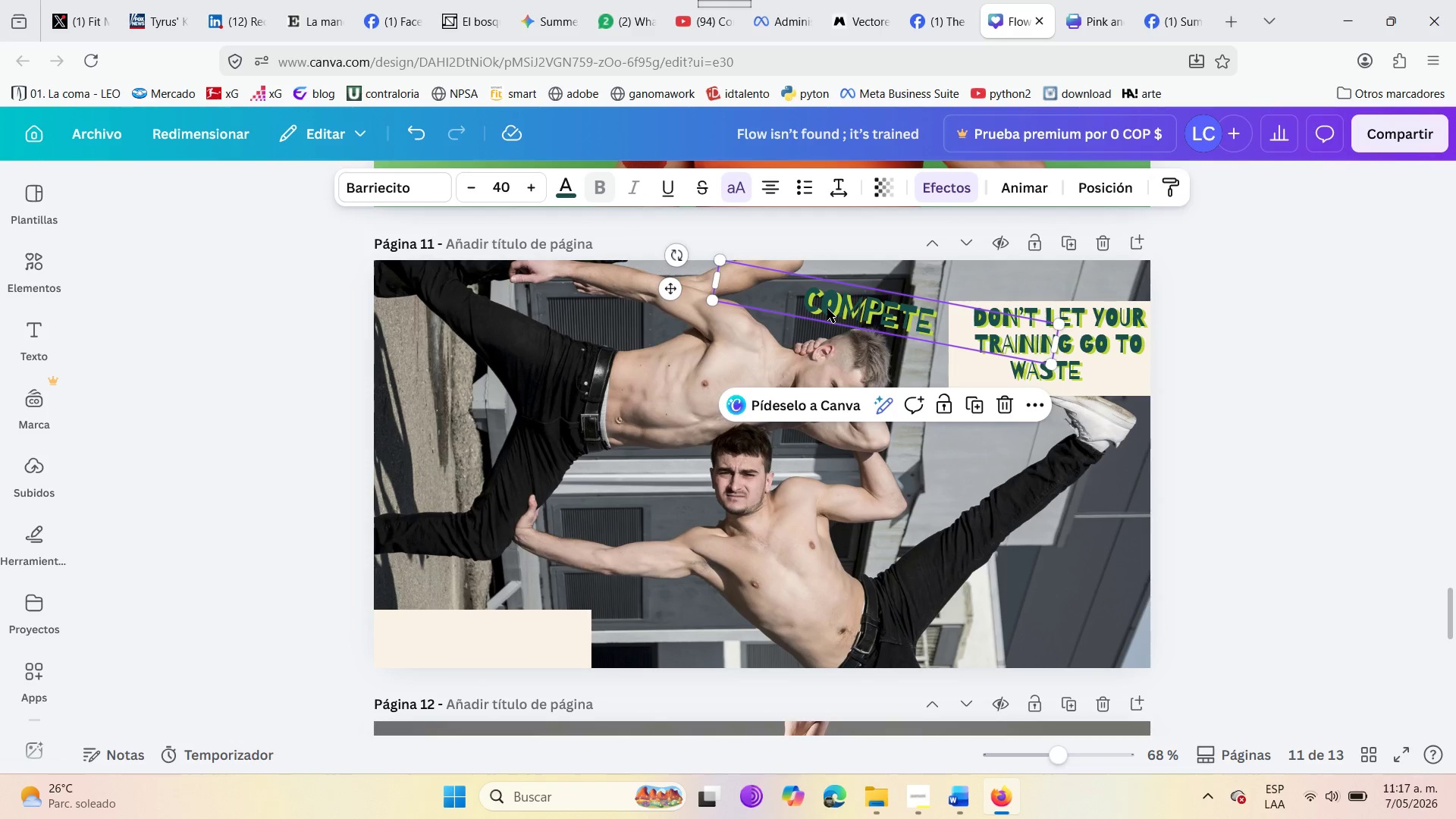 
left_click_drag(start_coordinate=[829, 308], to_coordinate=[488, 642])
 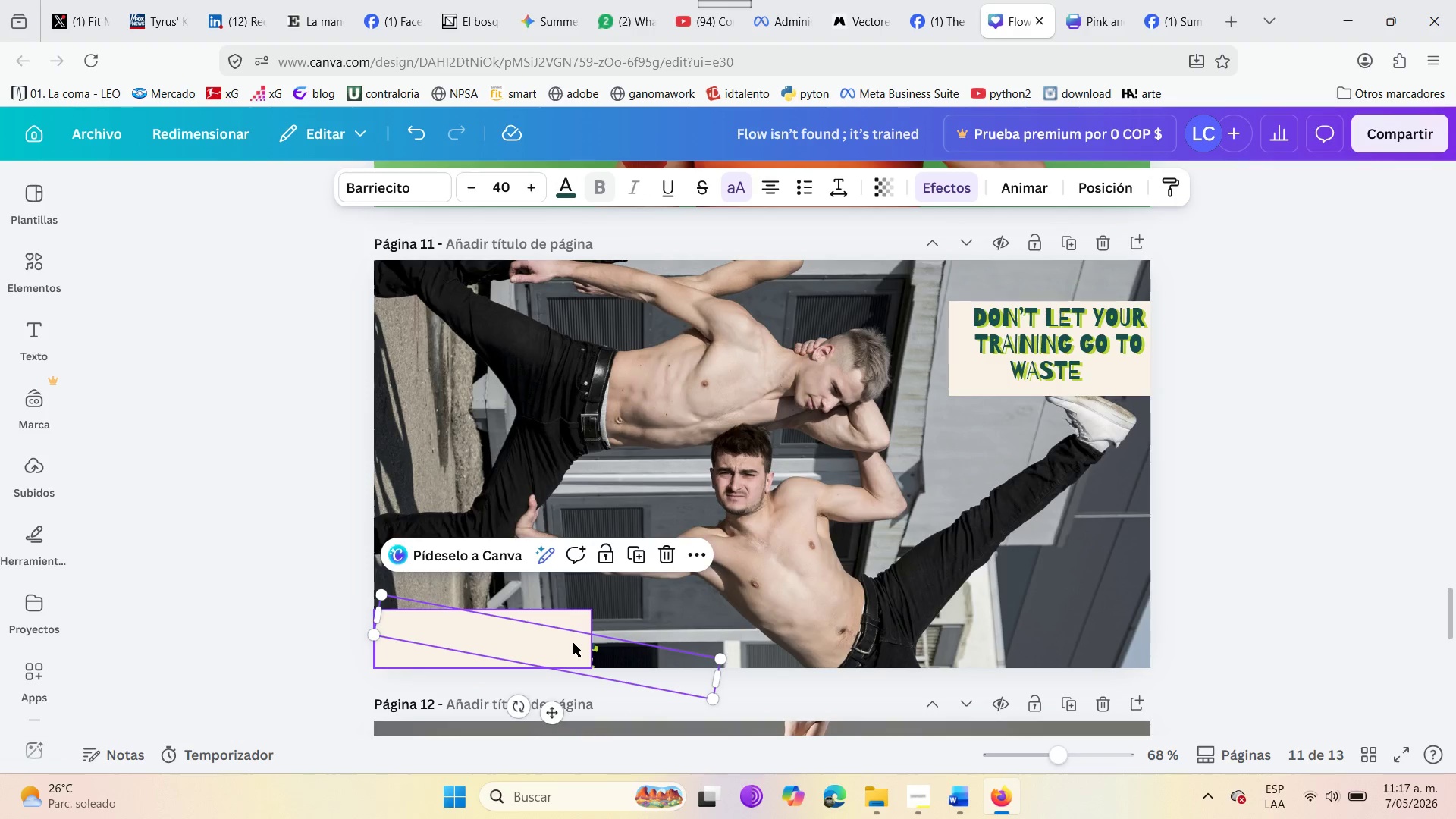 
right_click([601, 653])
 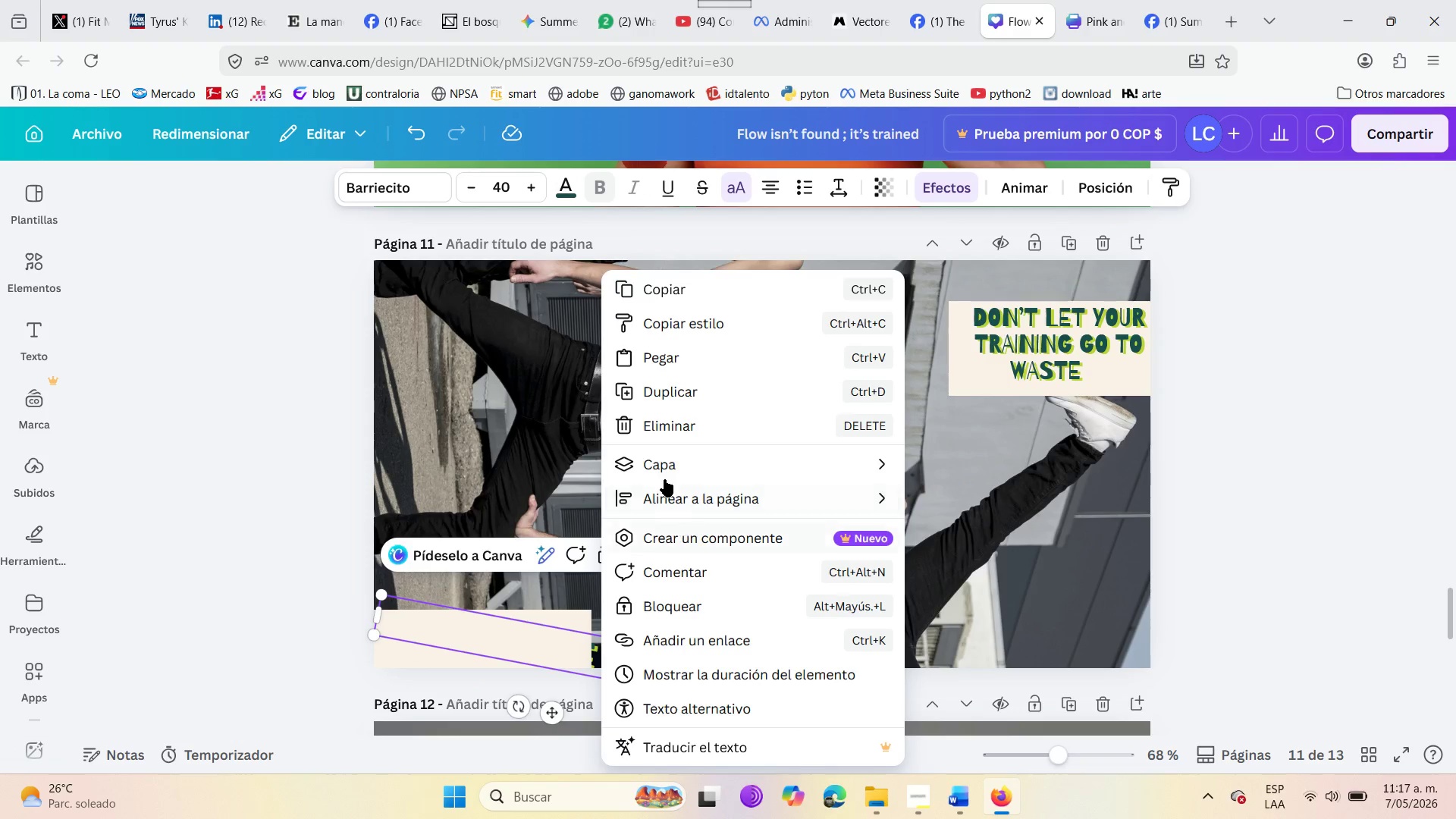 
left_click([671, 465])
 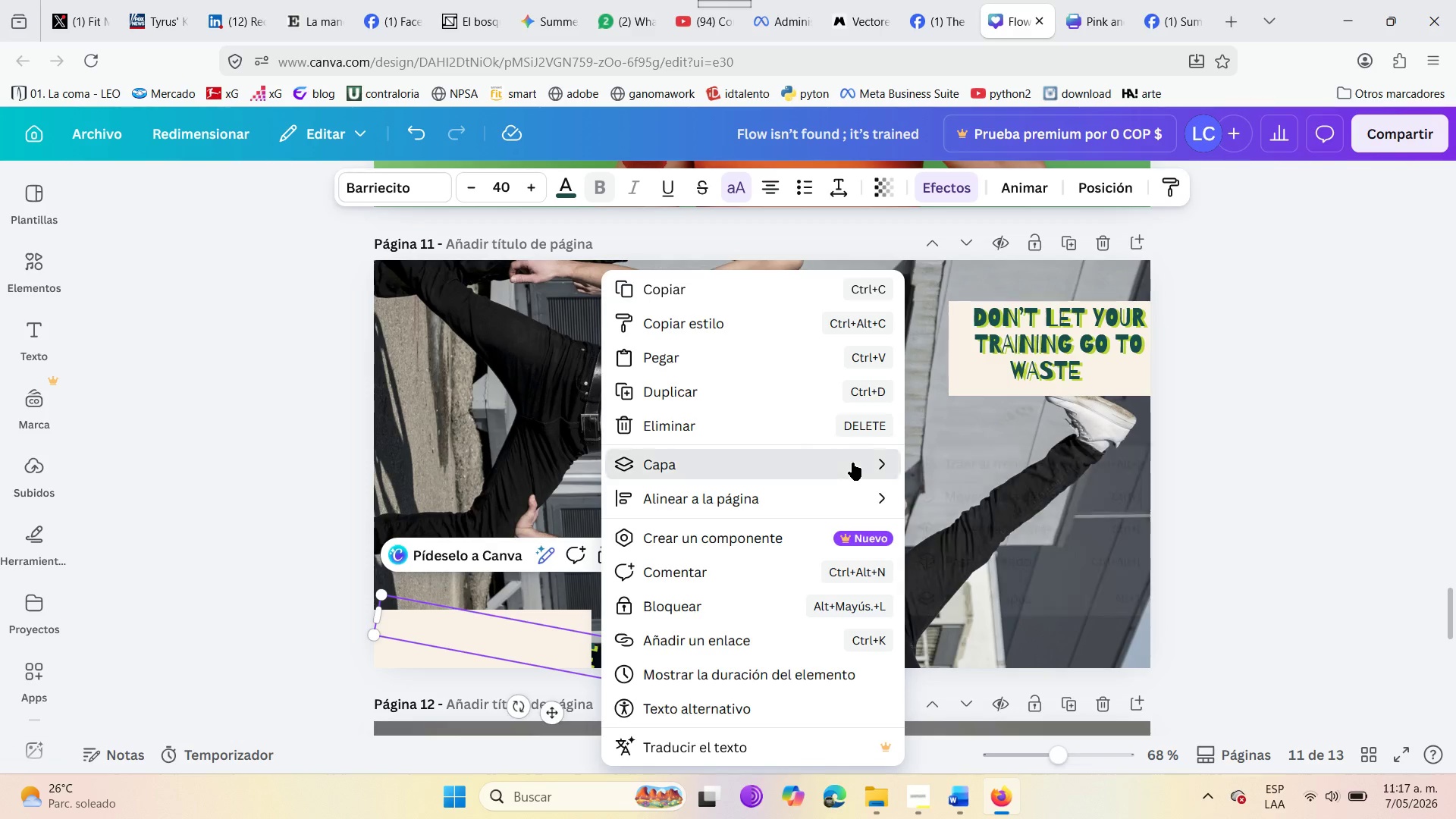 
left_click([942, 465])
 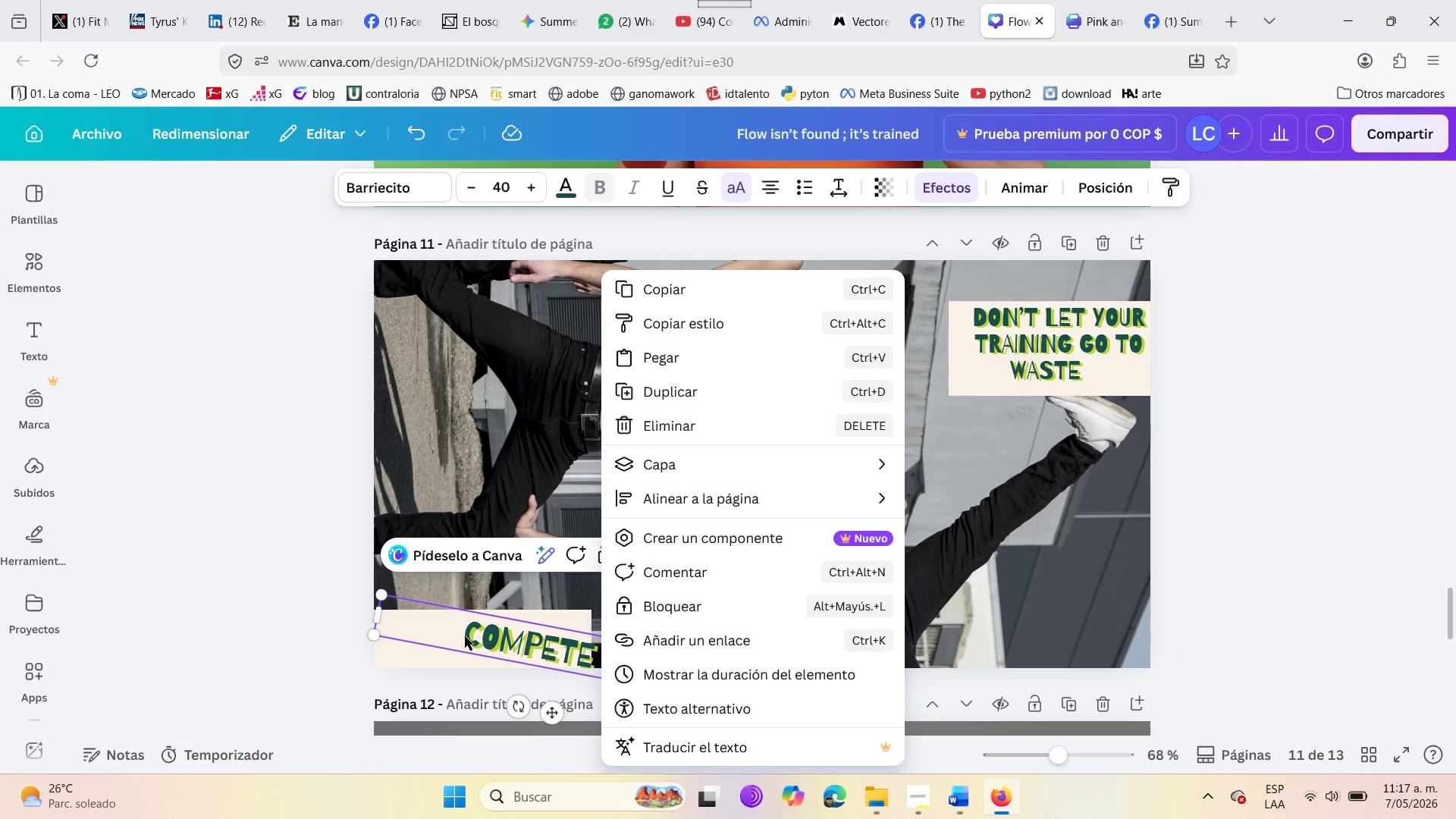 
left_click_drag(start_coordinate=[498, 638], to_coordinate=[457, 652])
 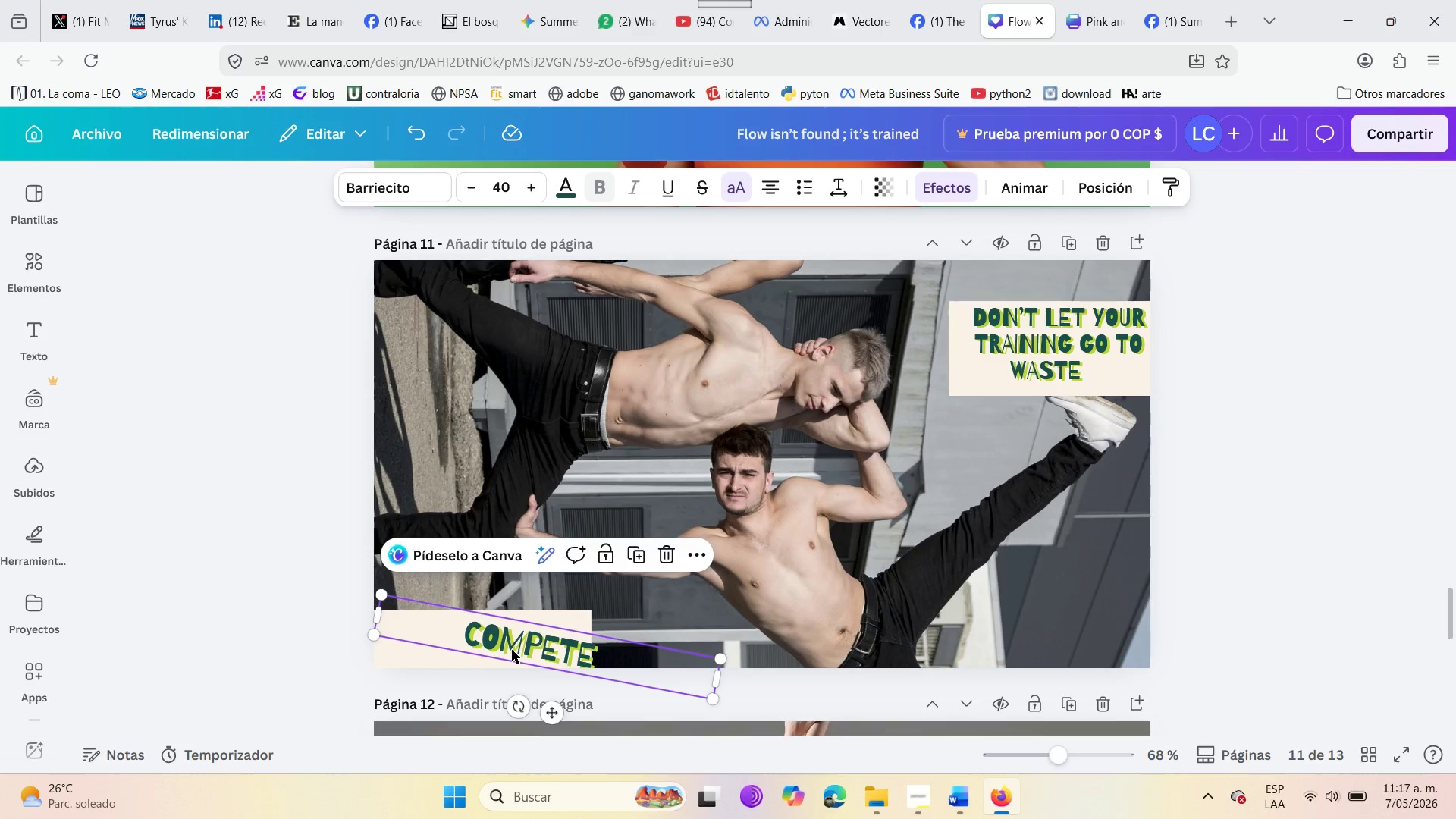 
left_click_drag(start_coordinate=[512, 650], to_coordinate=[483, 656])
 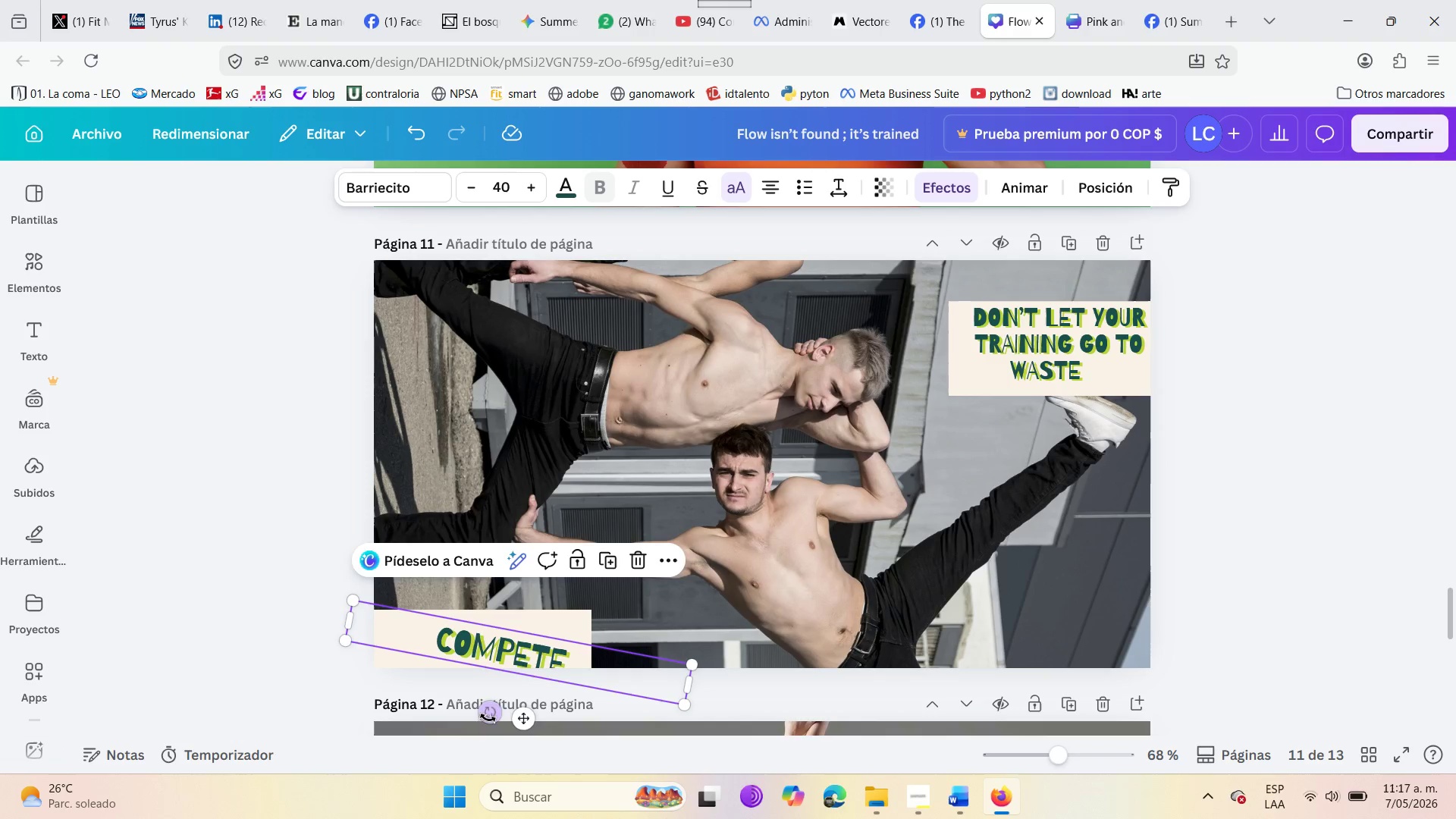 
left_click_drag(start_coordinate=[491, 719], to_coordinate=[505, 714])
 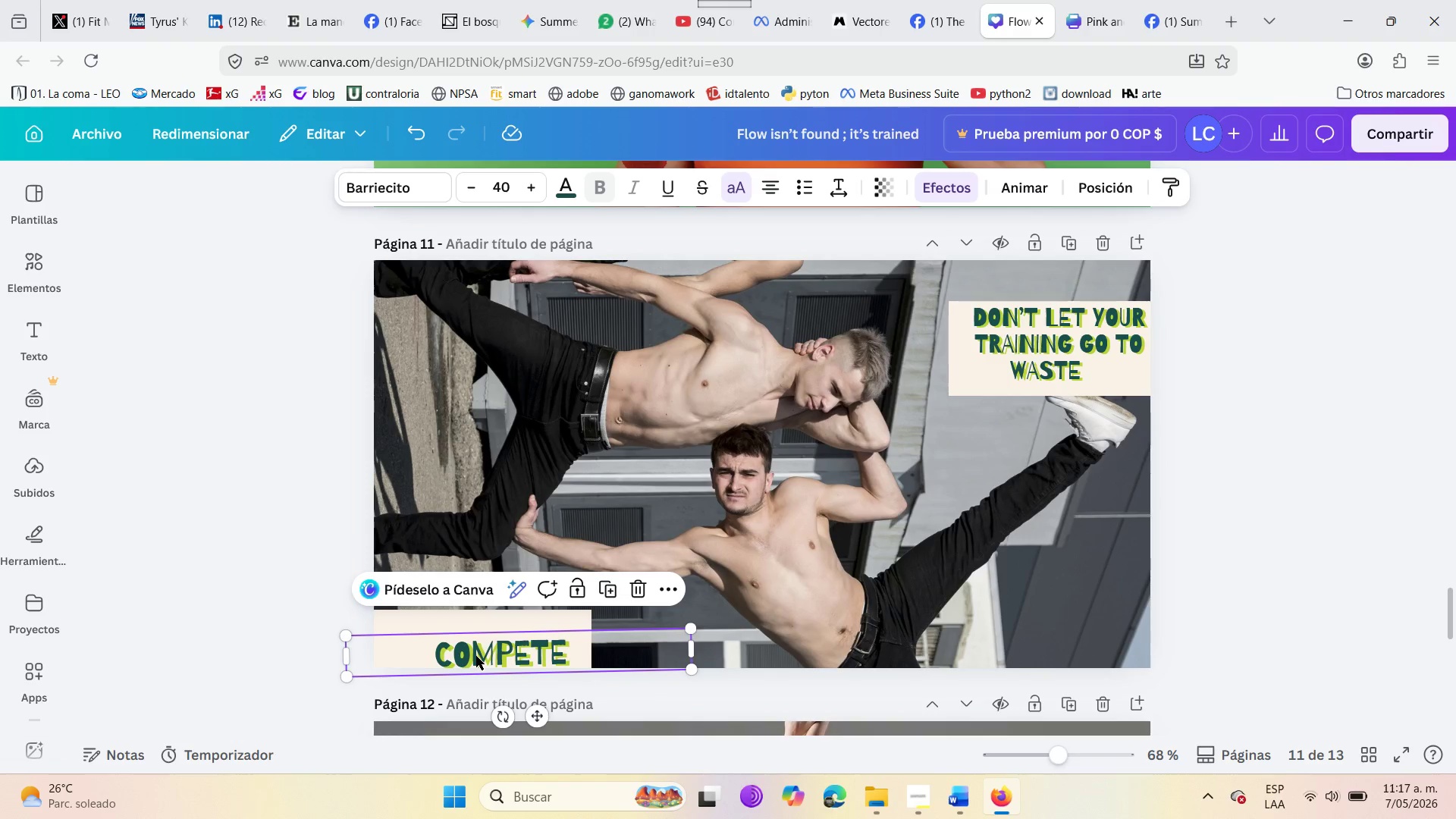 
left_click_drag(start_coordinate=[474, 652], to_coordinate=[457, 643])
 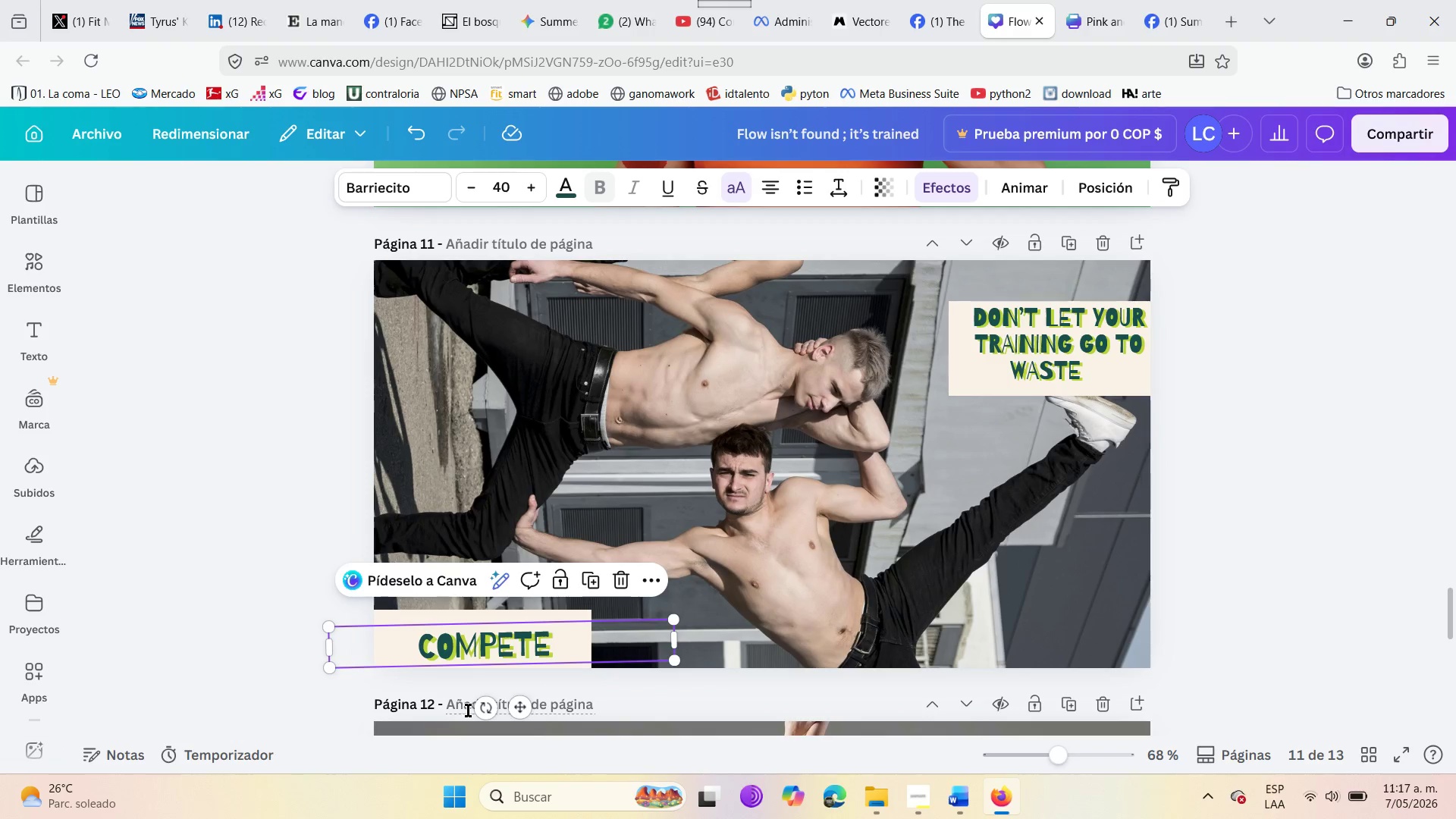 
mouse_move([482, 688])
 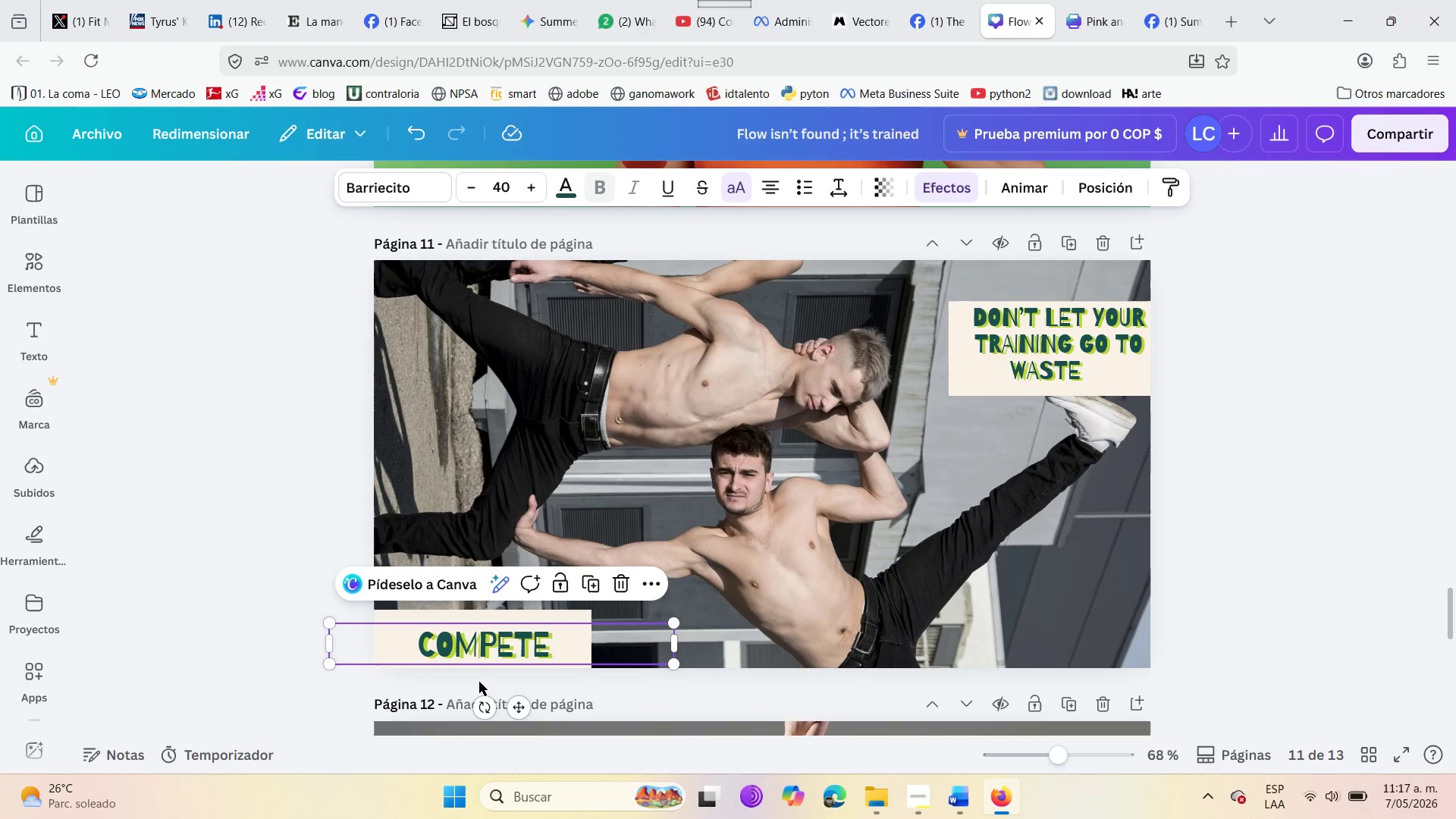 
mouse_move([496, 670])
 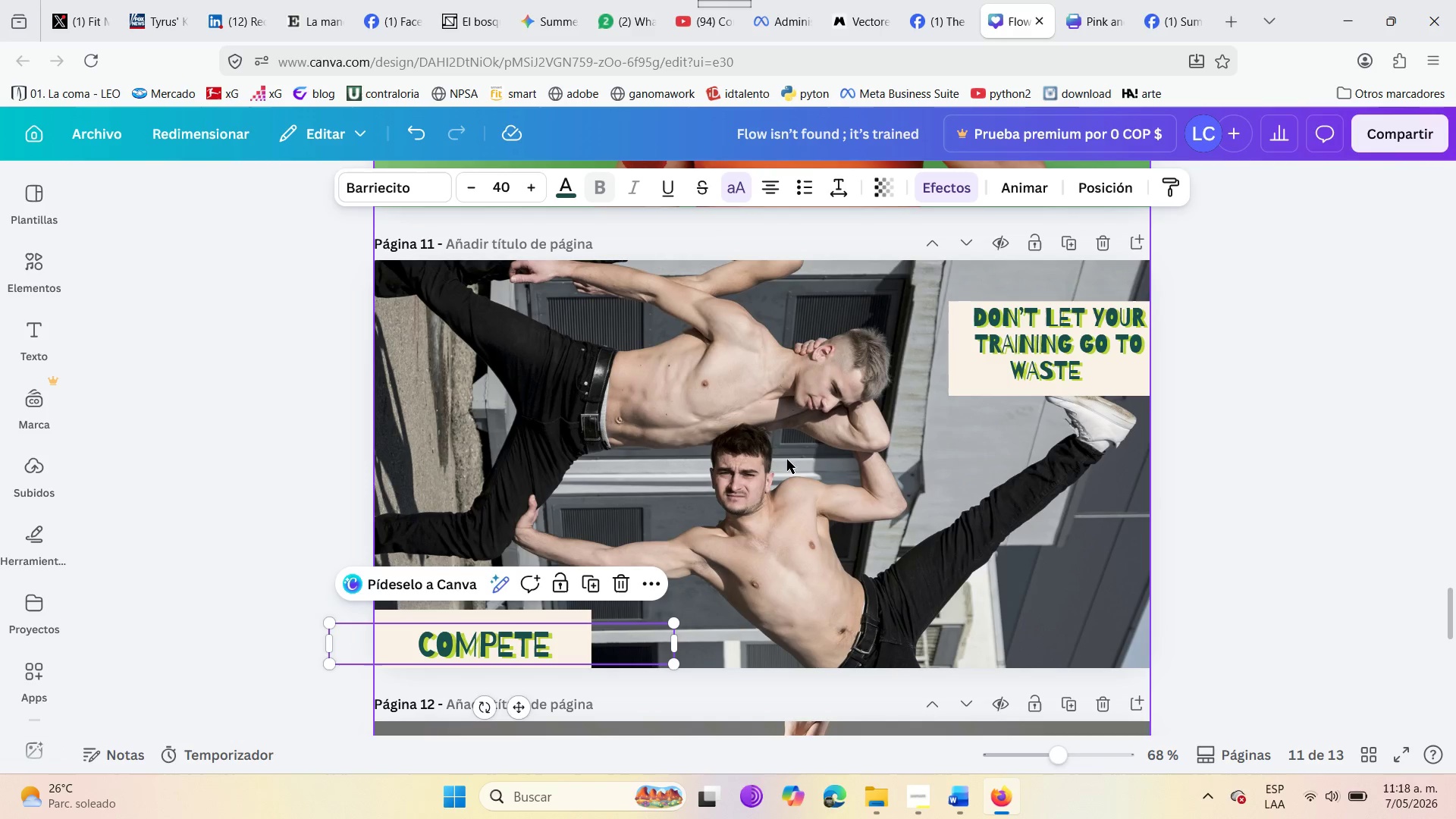 
wait(27.13)
 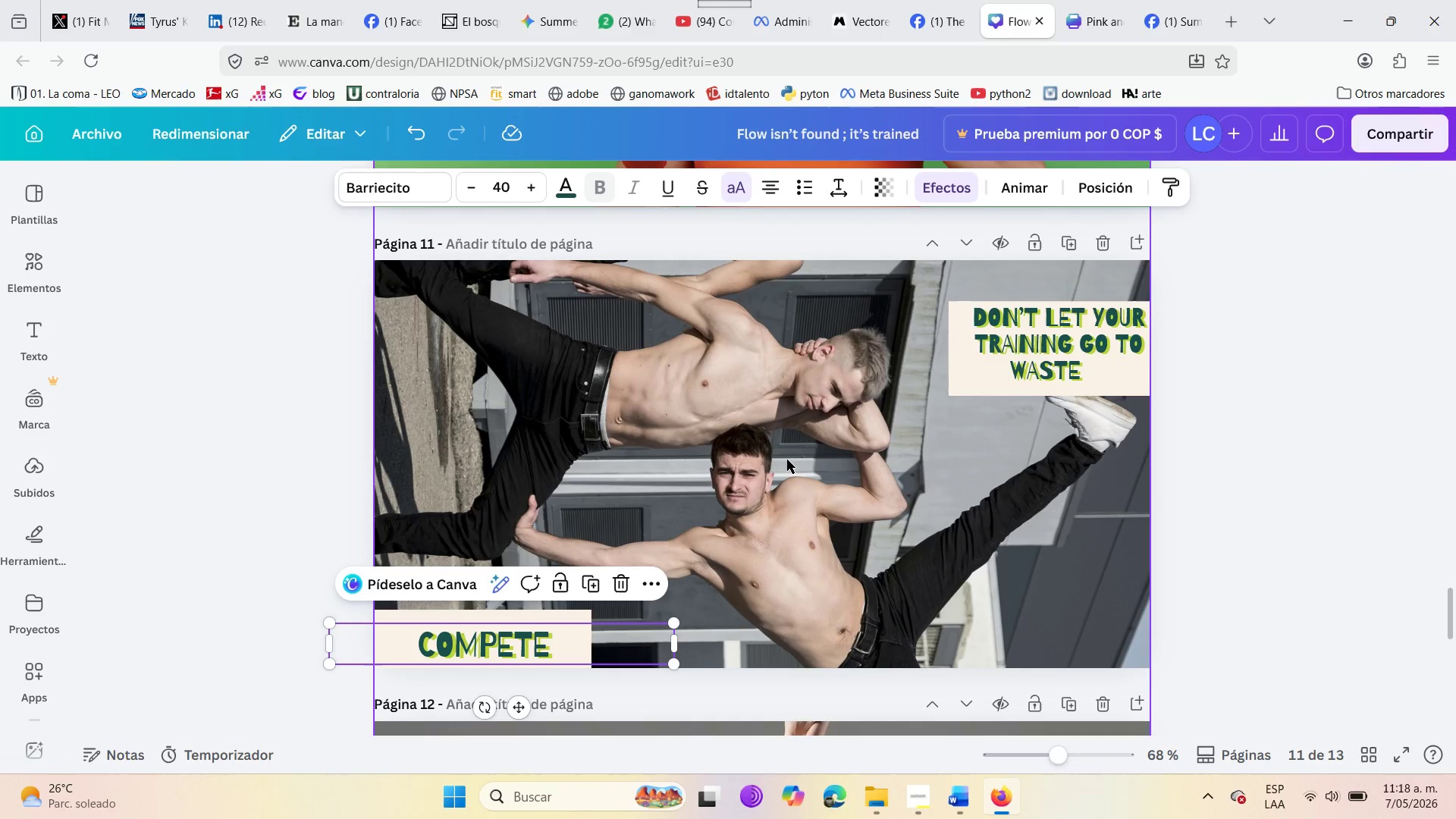 
double_click([538, 646])
 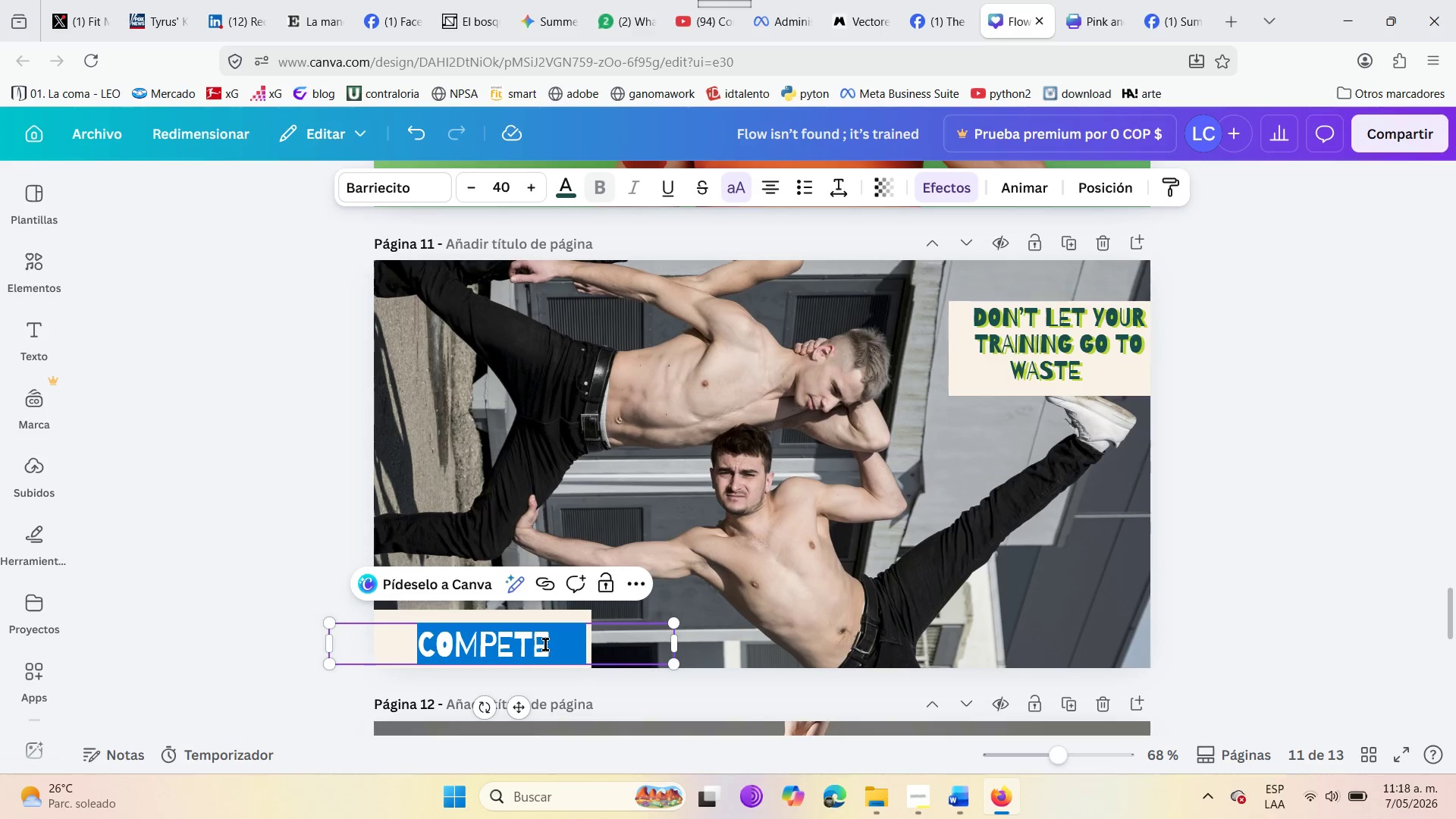 
left_click([545, 645])
 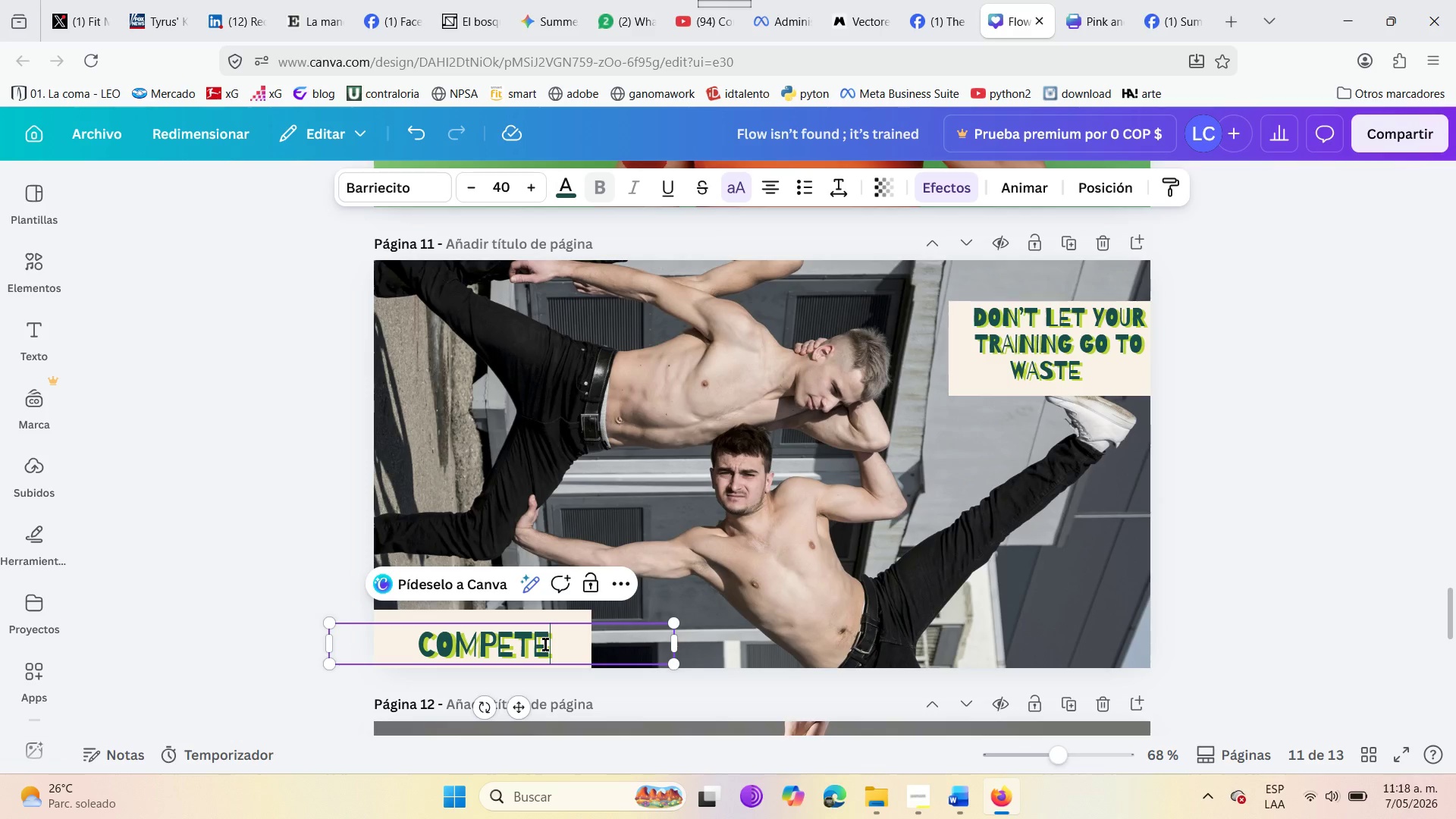 
key(Backspace)
key(Backspace)
key(Backspace)
key(Backspace)
key(Backspace)
key(Backspace)
key(Backspace)
type(Join Livr )
key(Backspace)
key(Backspace)
type(e )
 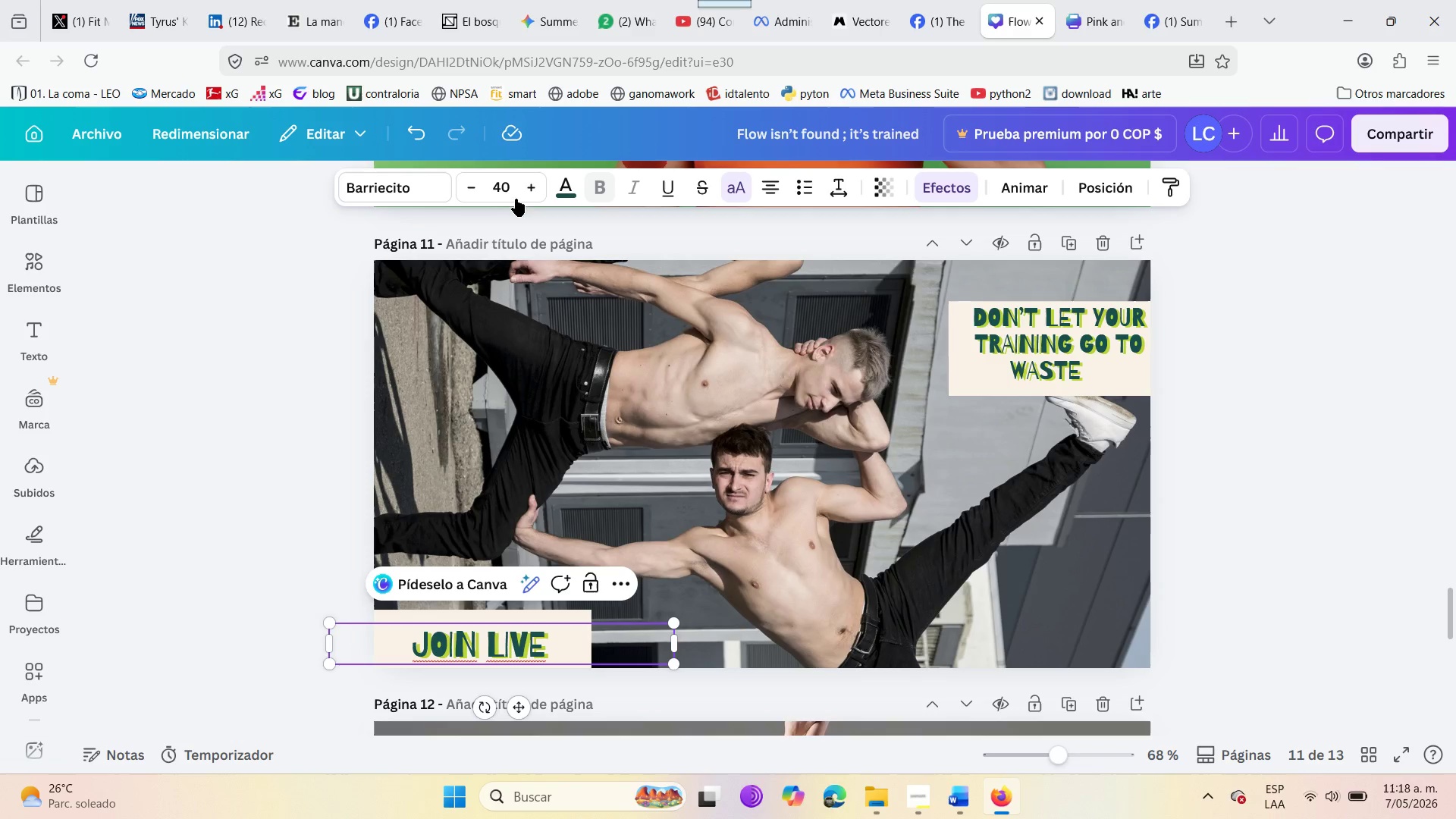 
left_click([494, 184])
 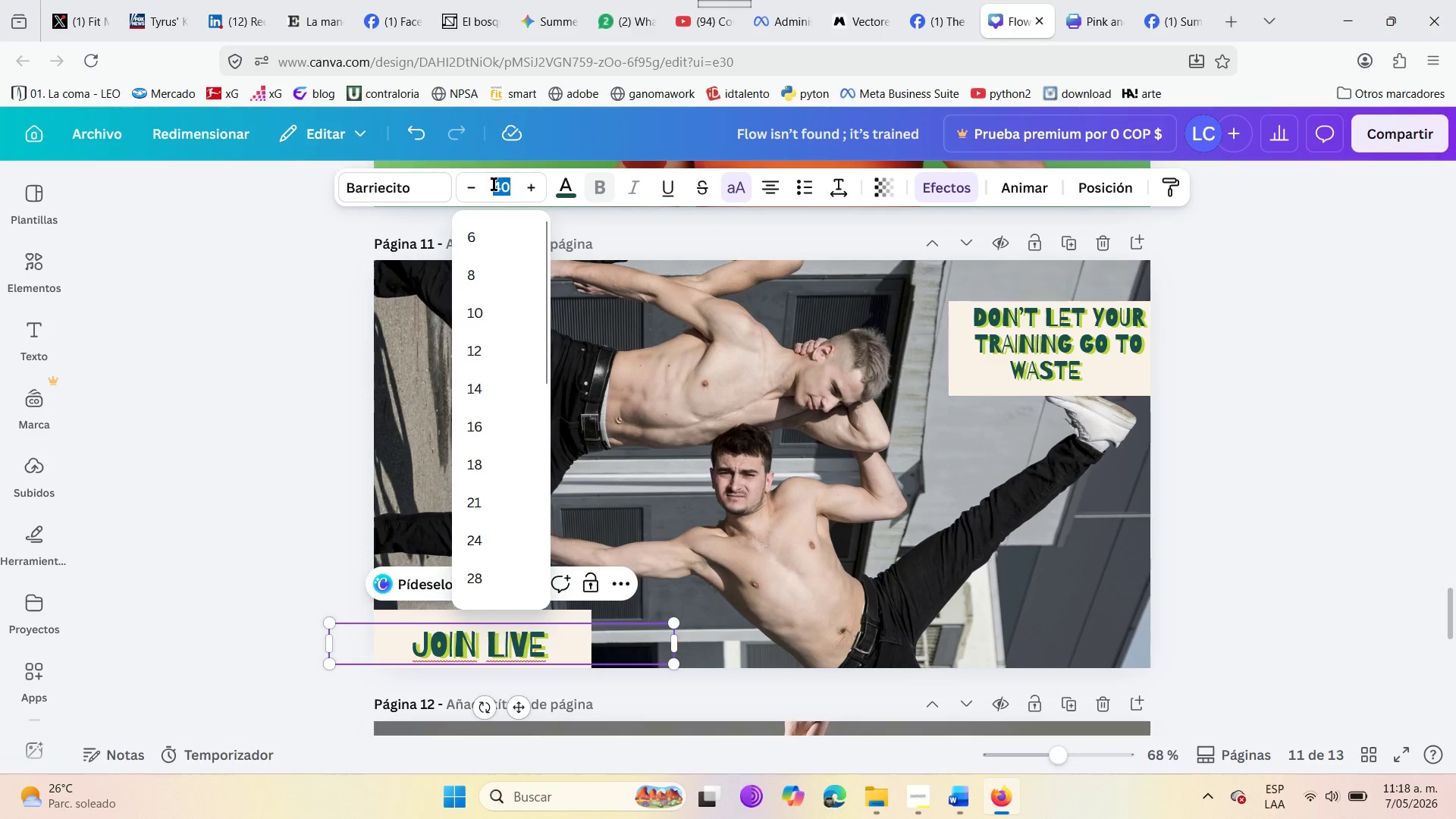 
type(30)
 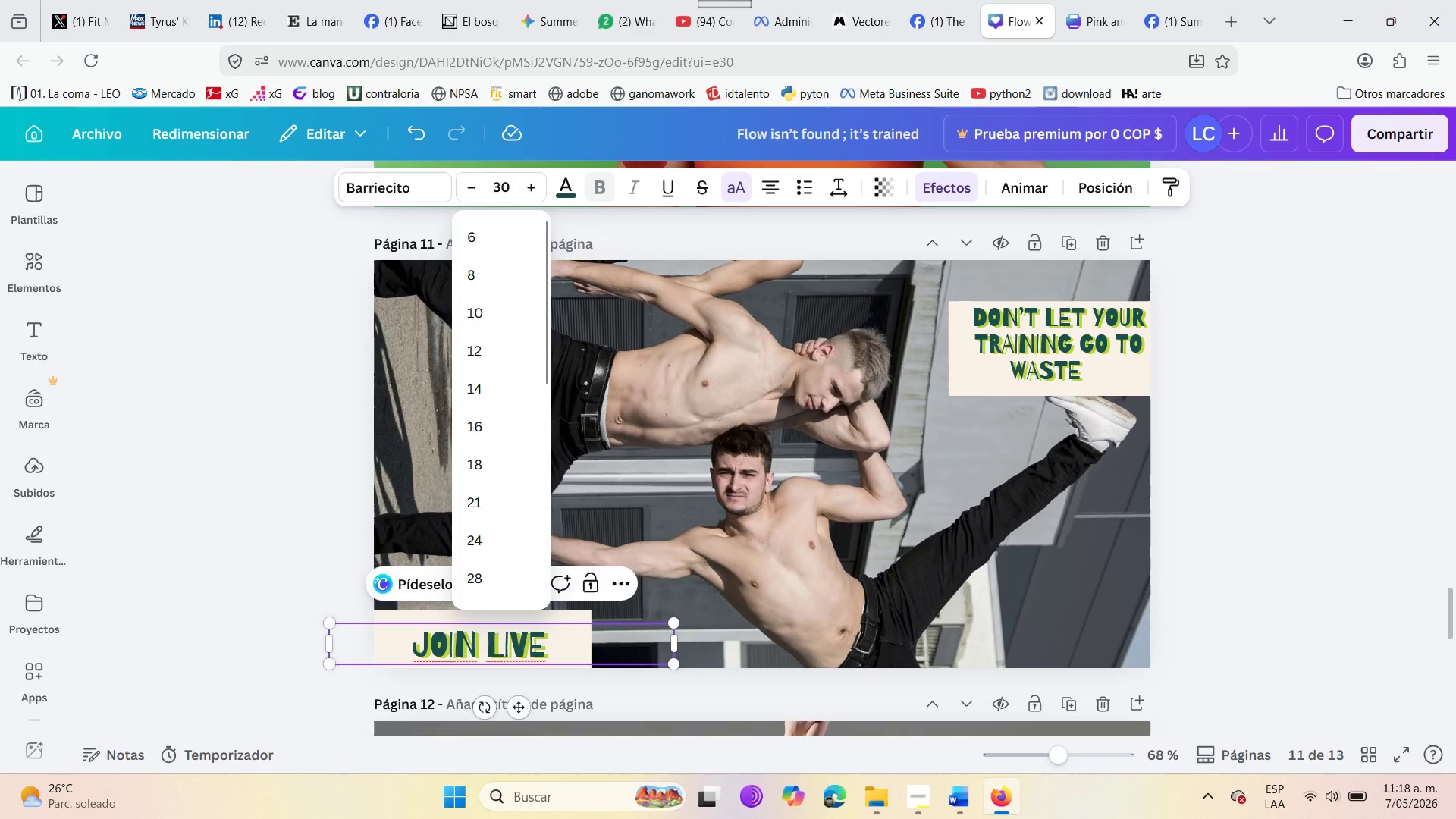 
key(Enter)
 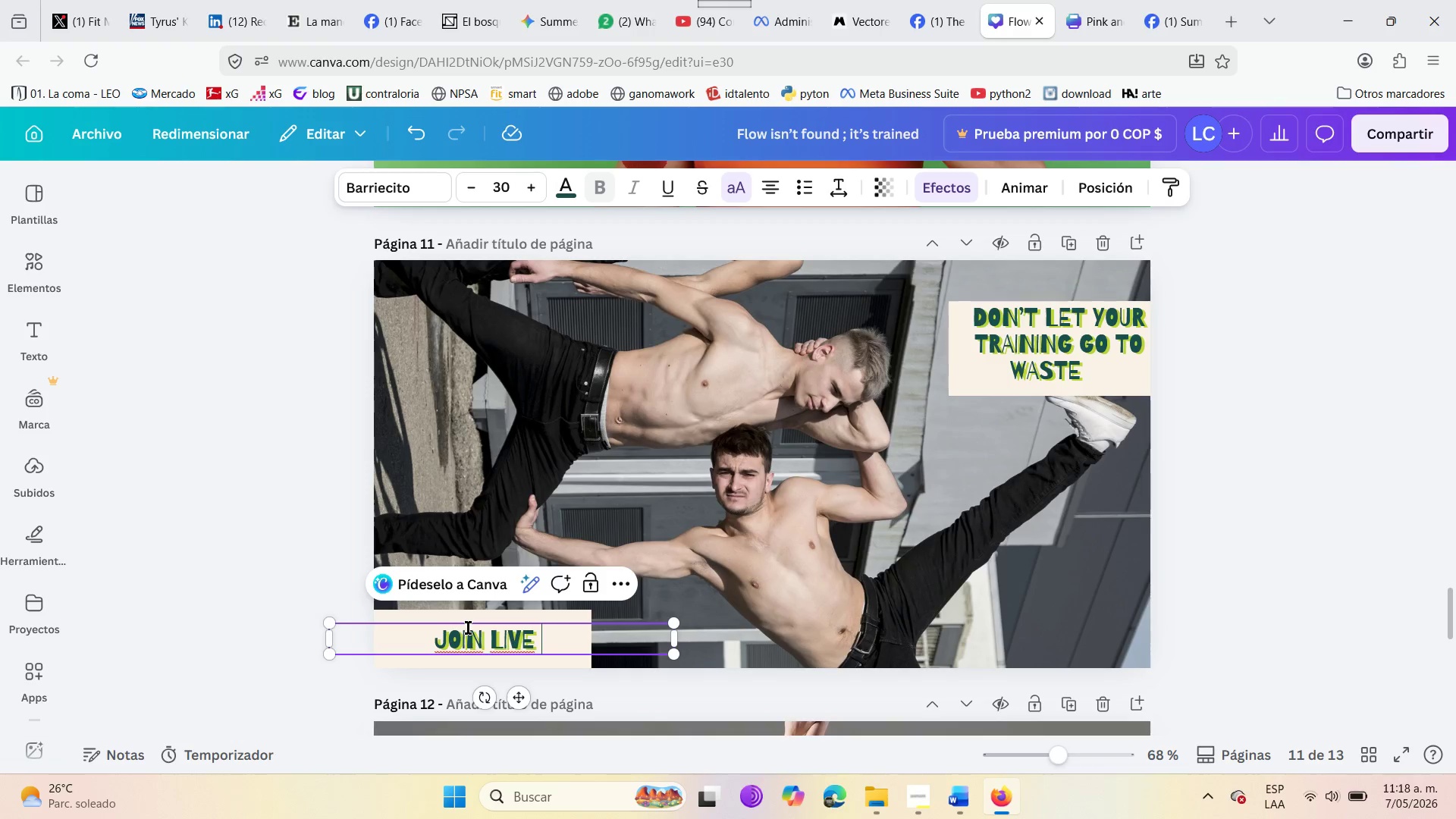 
left_click_drag(start_coordinate=[460, 617], to_coordinate=[415, 611])
 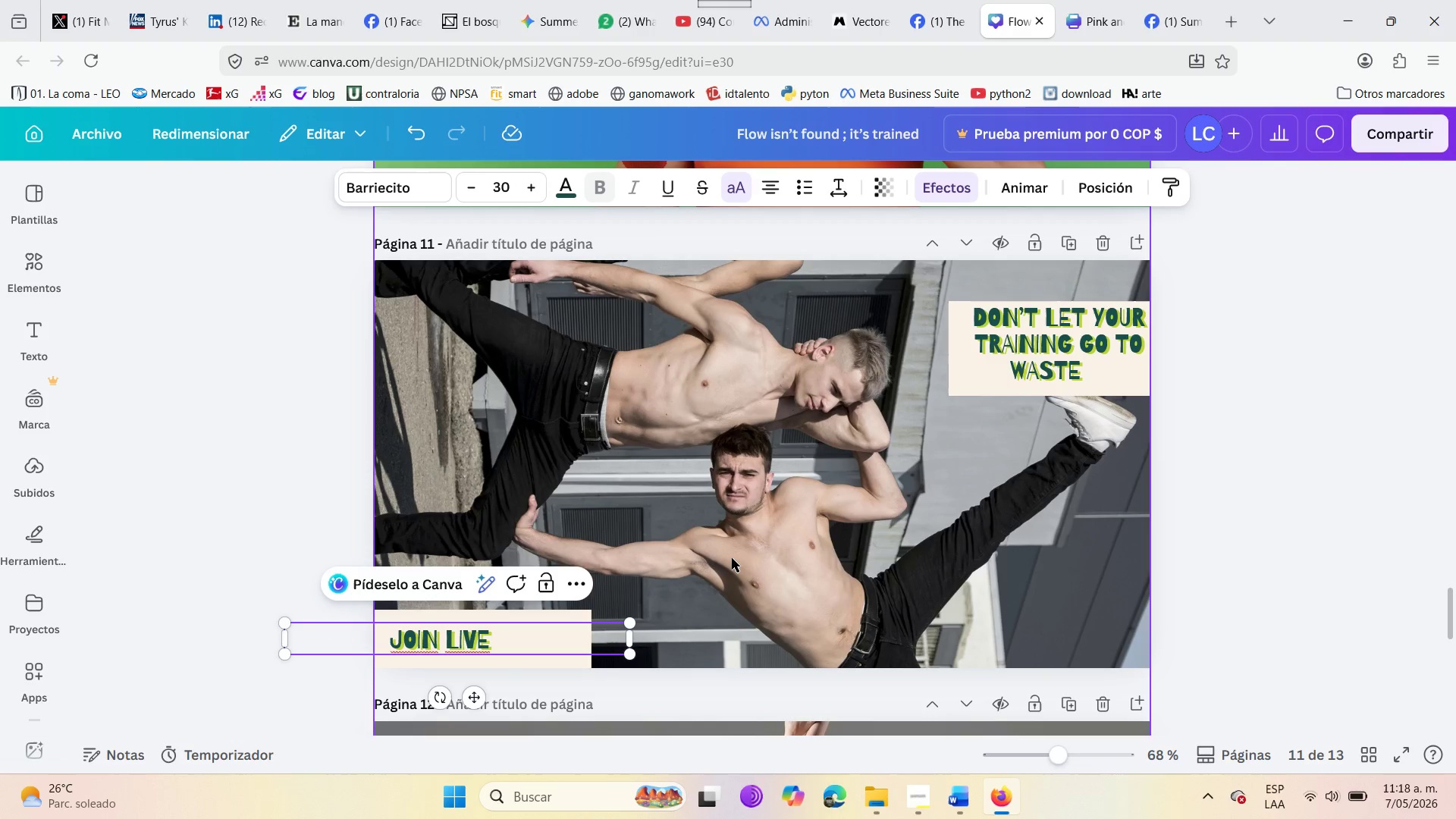 
double_click([732, 558])
 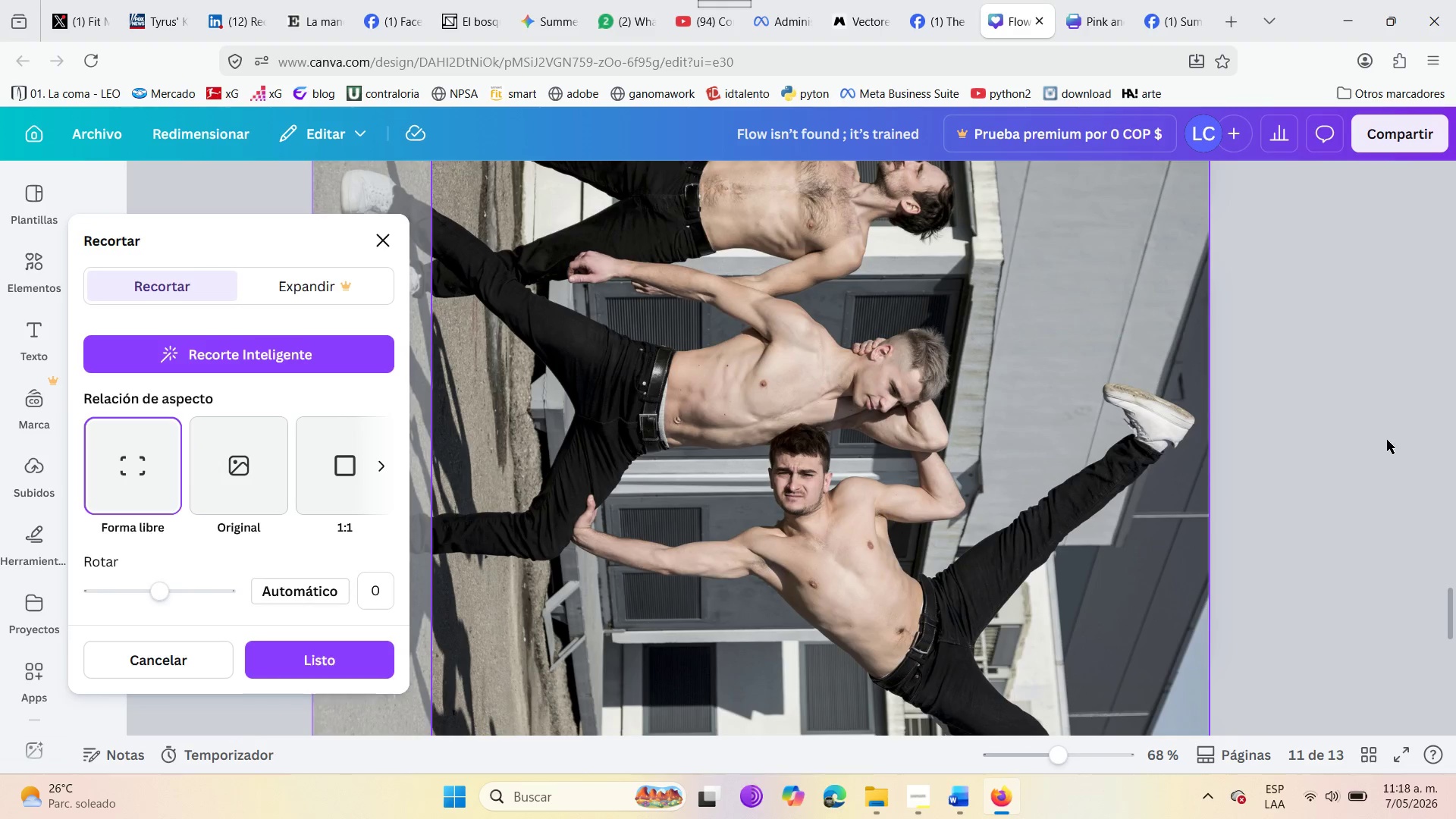 
scroll: coordinate [1349, 490], scroll_direction: down, amount: 7.0
 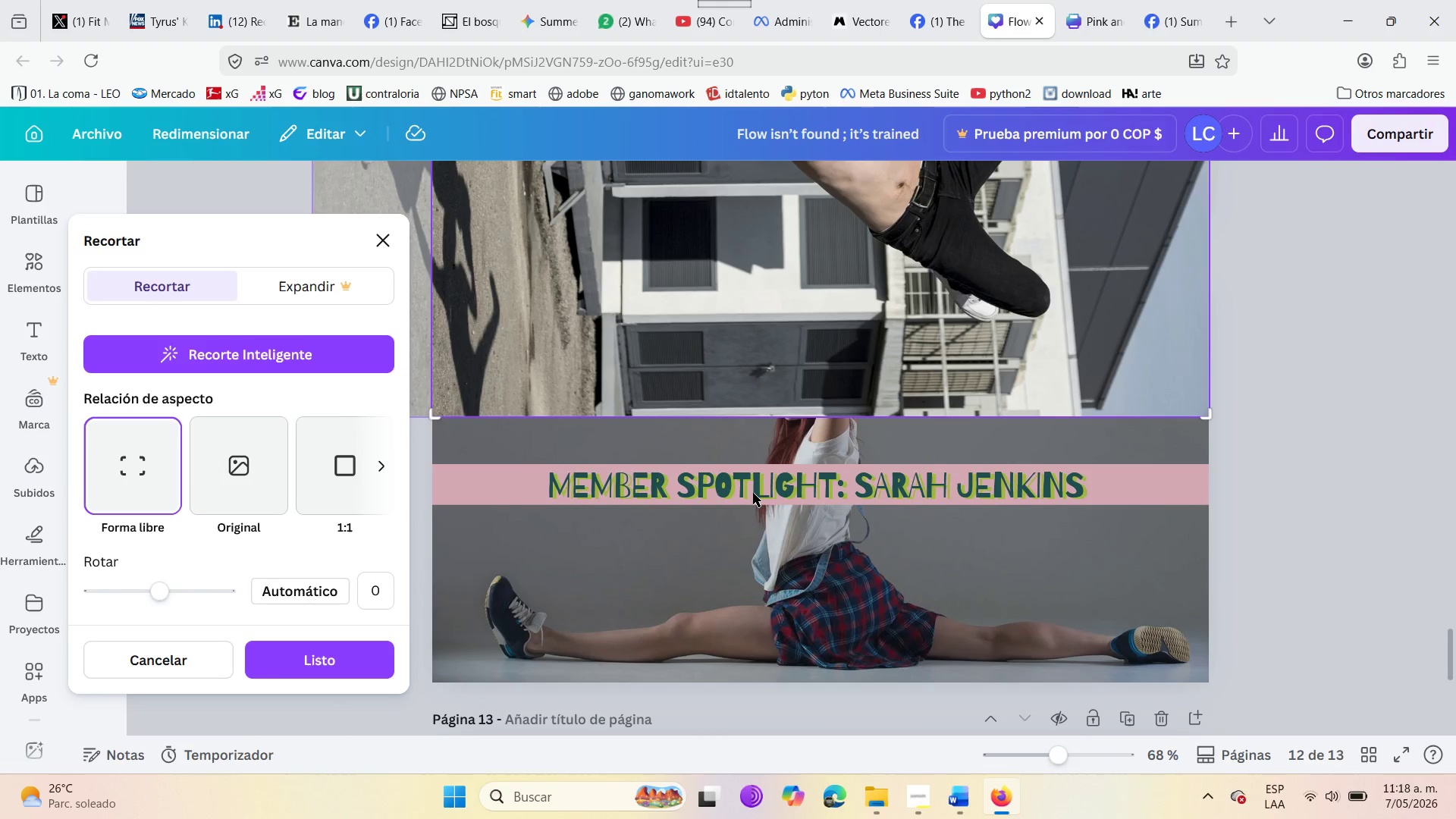 
scroll: coordinate [752, 493], scroll_direction: up, amount: 2.0
 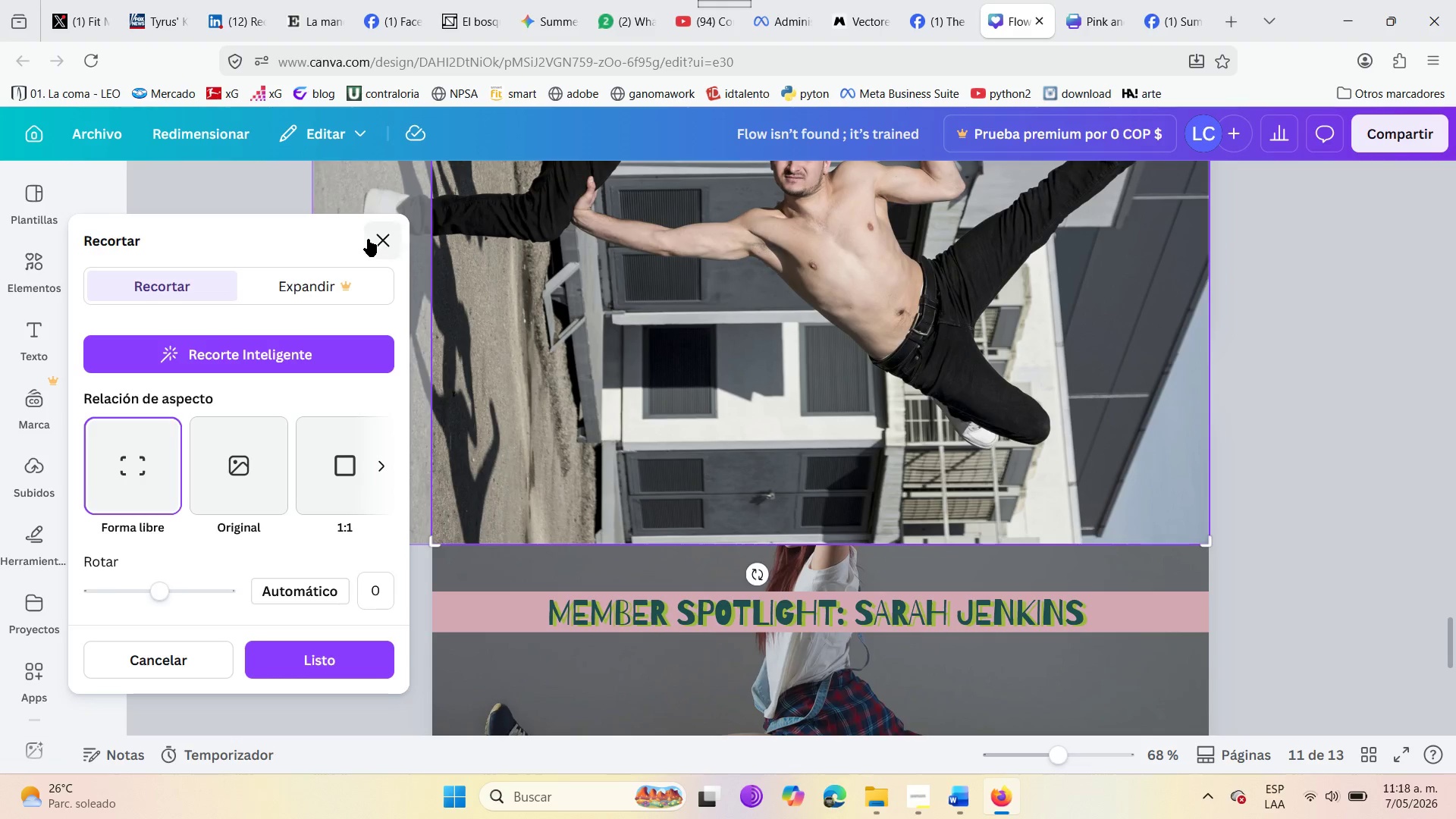 
left_click([376, 239])
 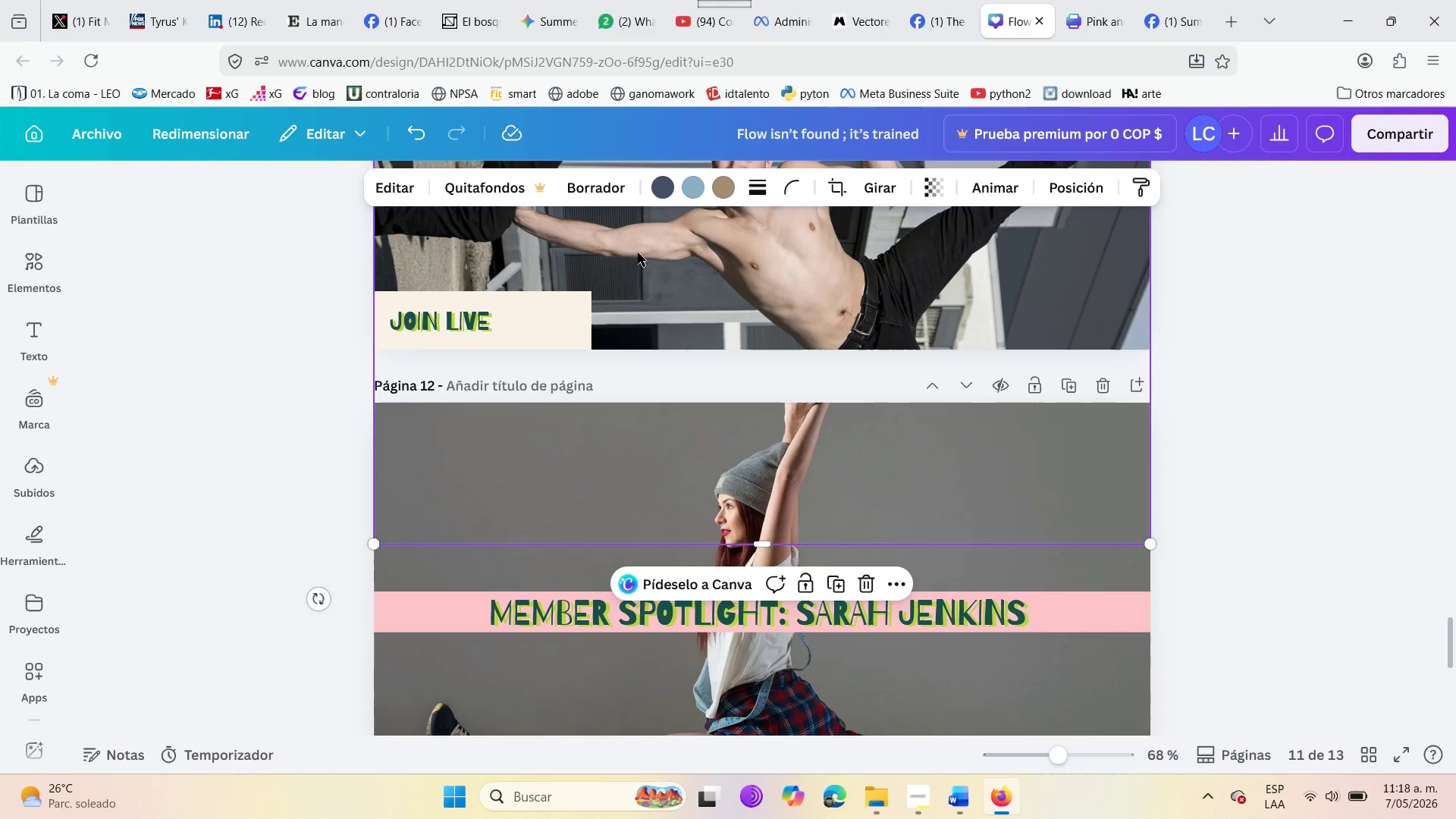 
left_click([654, 259])
 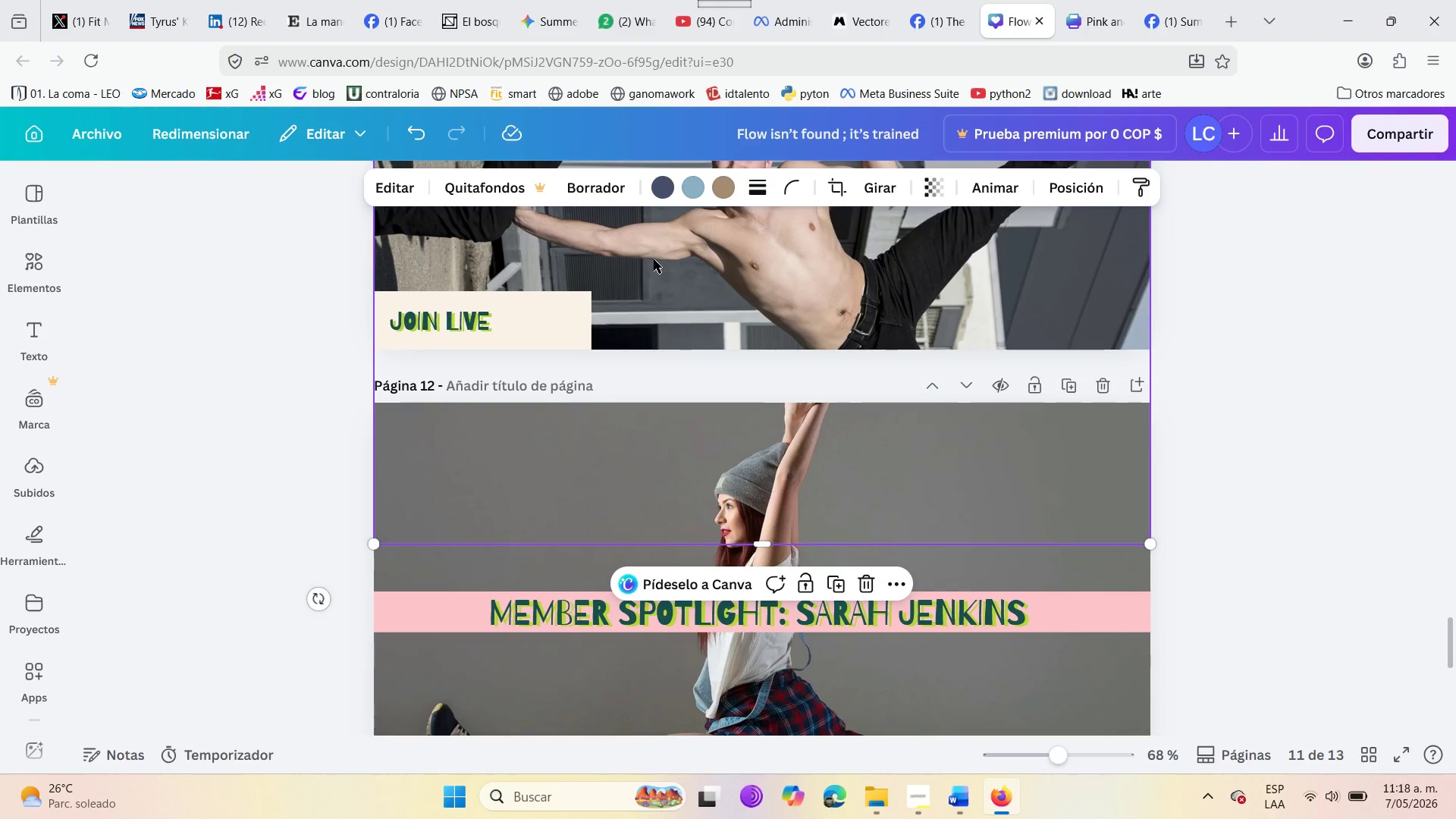 
left_click([728, 314])
 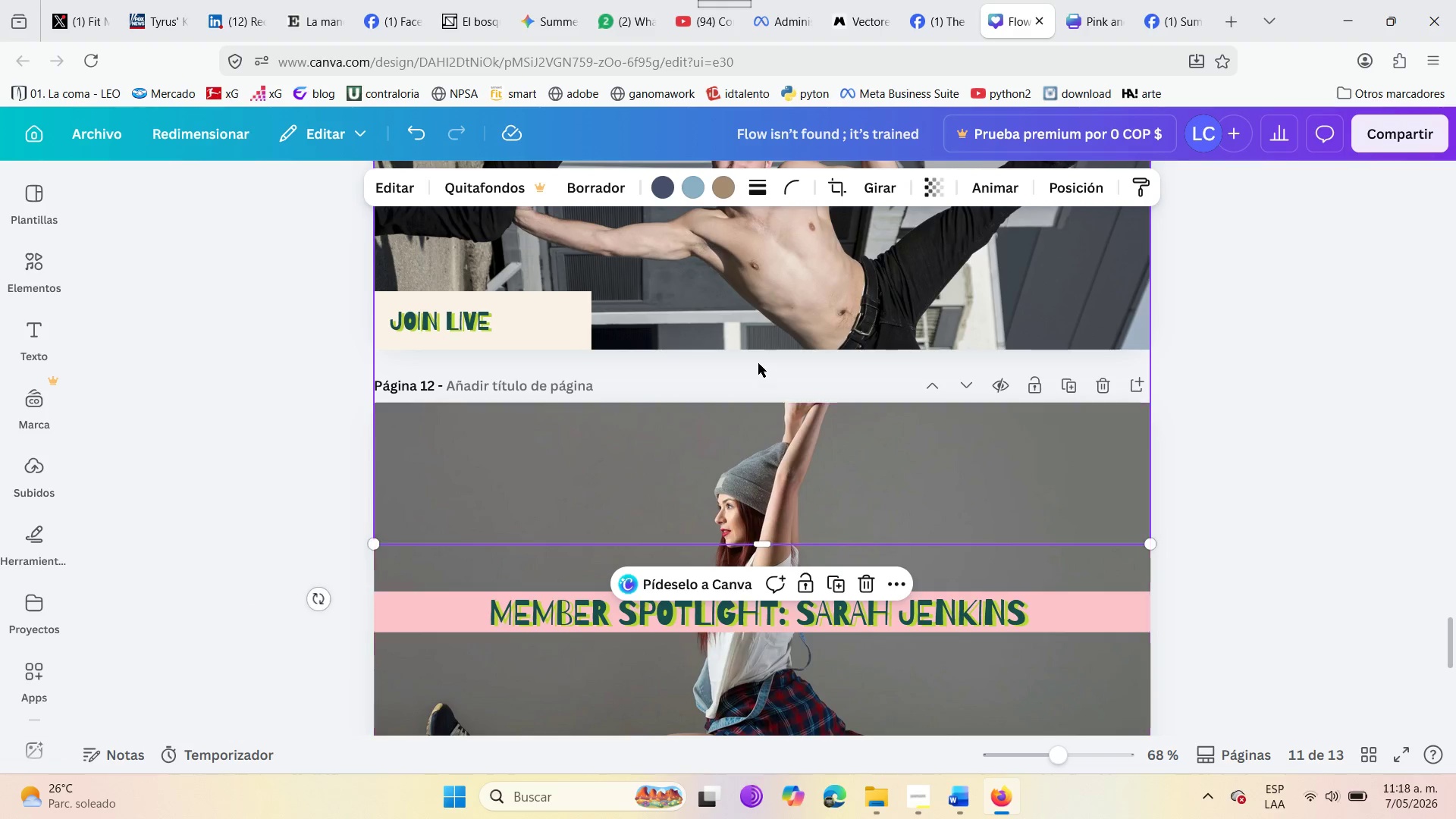 
double_click([735, 287])
 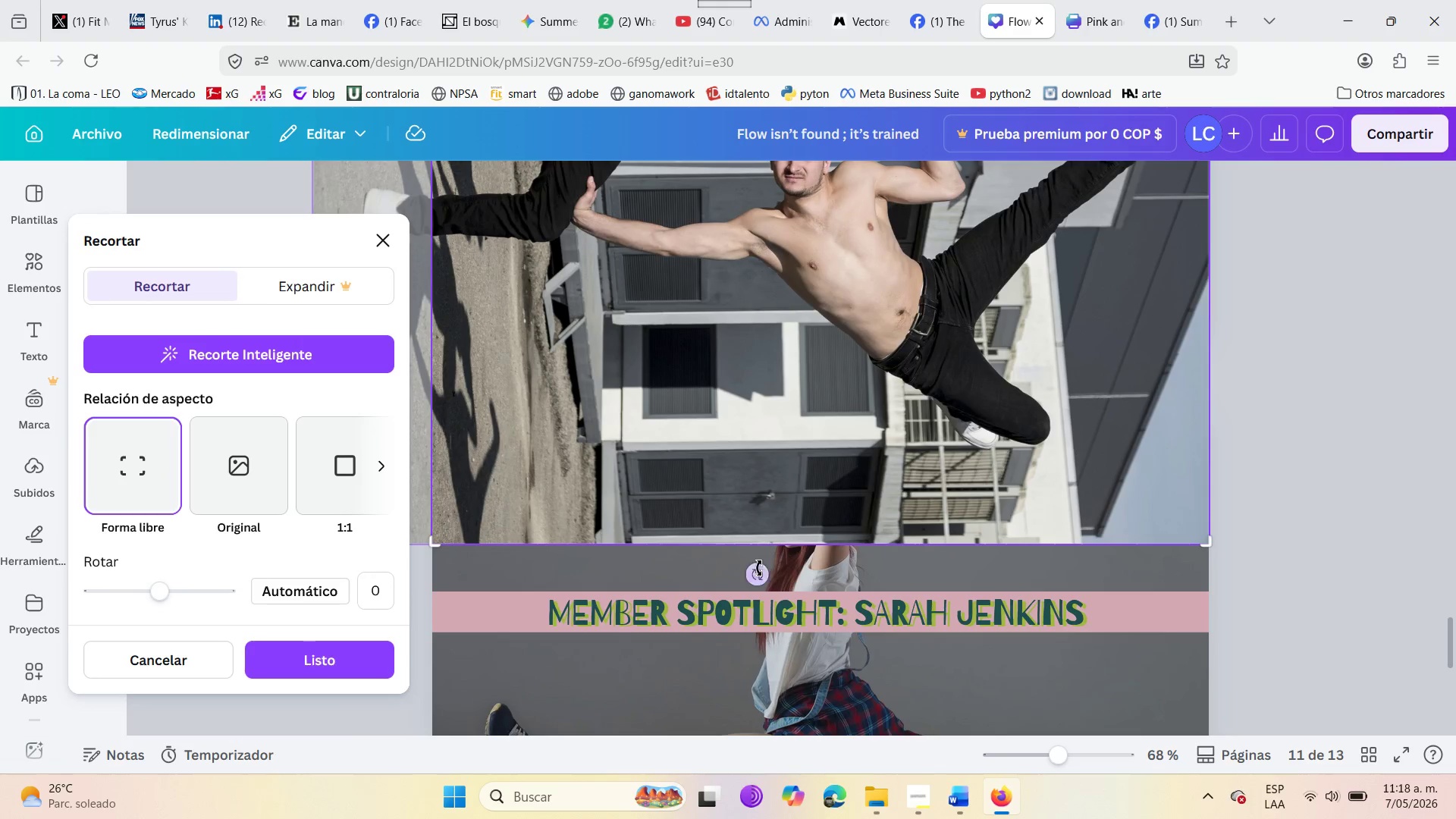 
left_click_drag(start_coordinate=[757, 575], to_coordinate=[817, 591])
 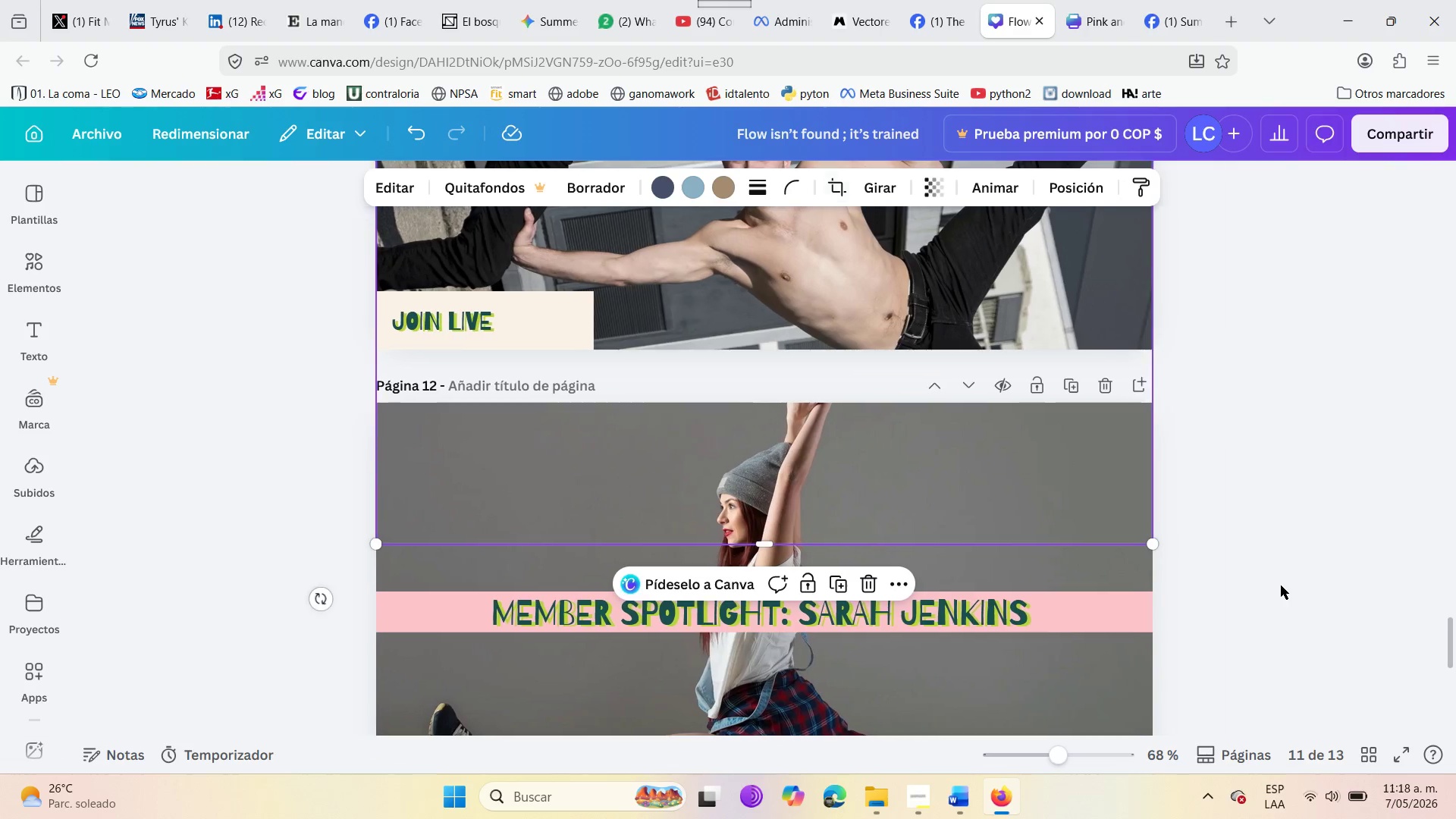 
scroll: coordinate [843, 465], scroll_direction: up, amount: 3.0
 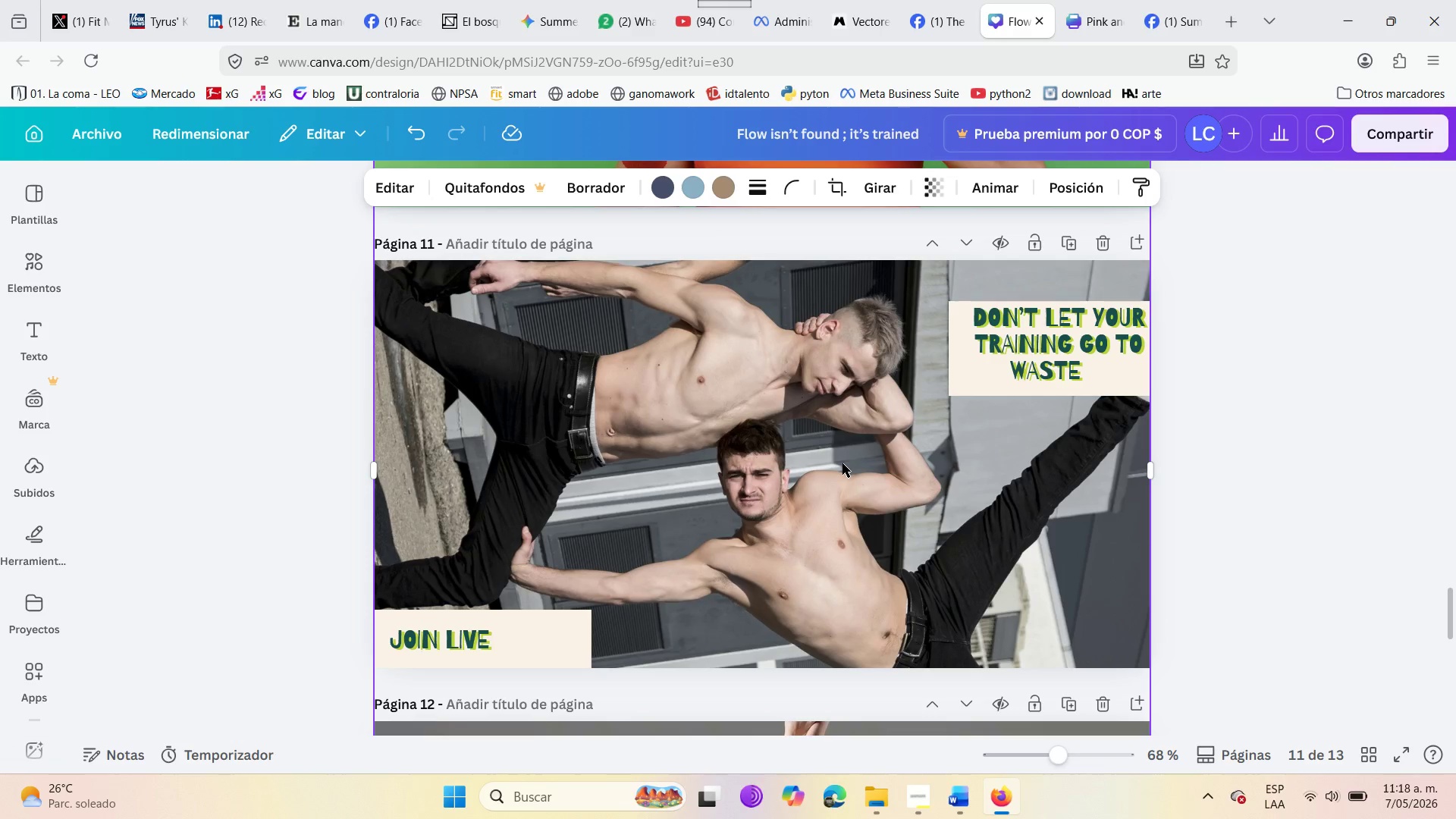 
double_click([826, 360])
 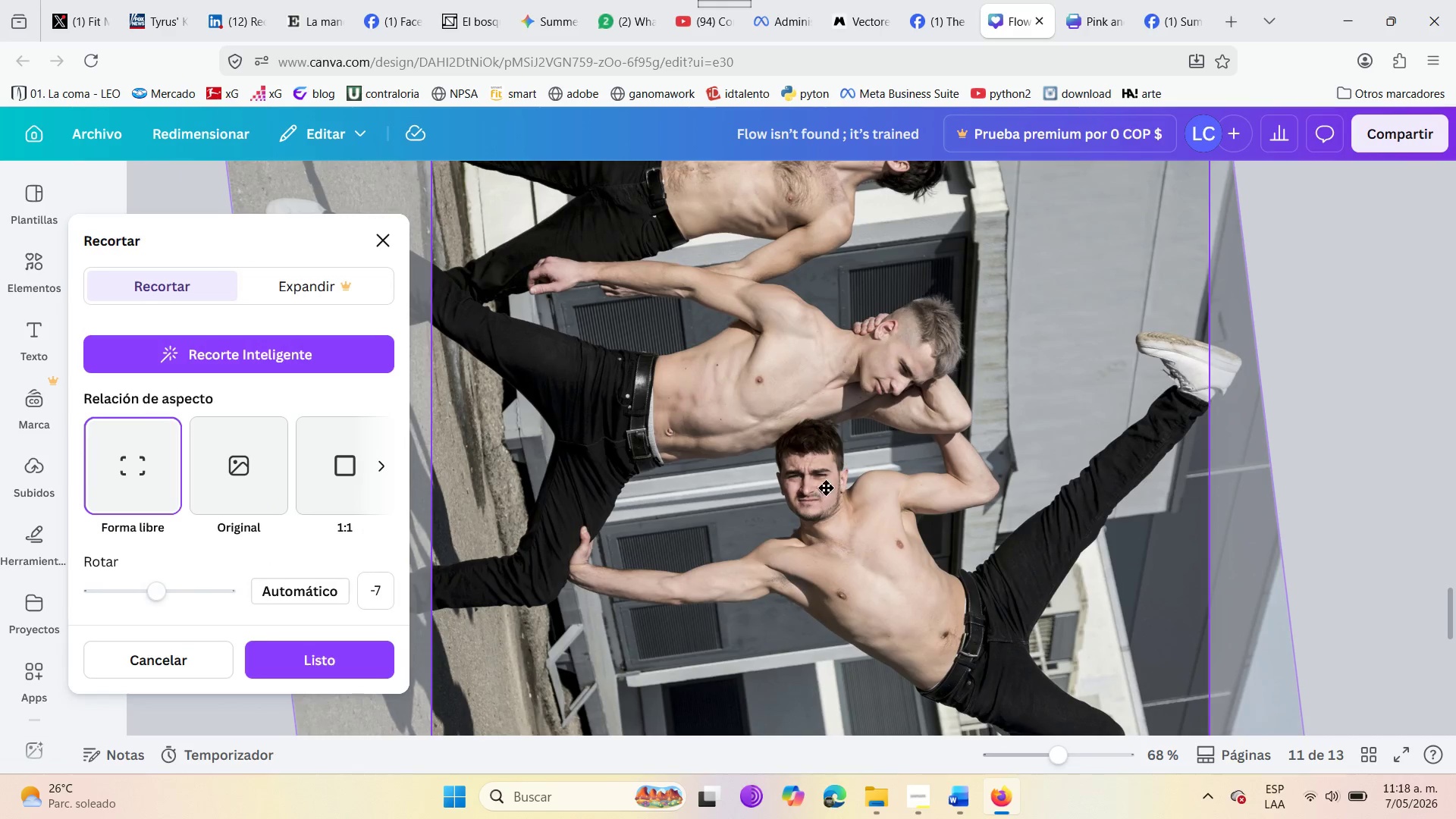 
left_click_drag(start_coordinate=[834, 509], to_coordinate=[773, 445])
 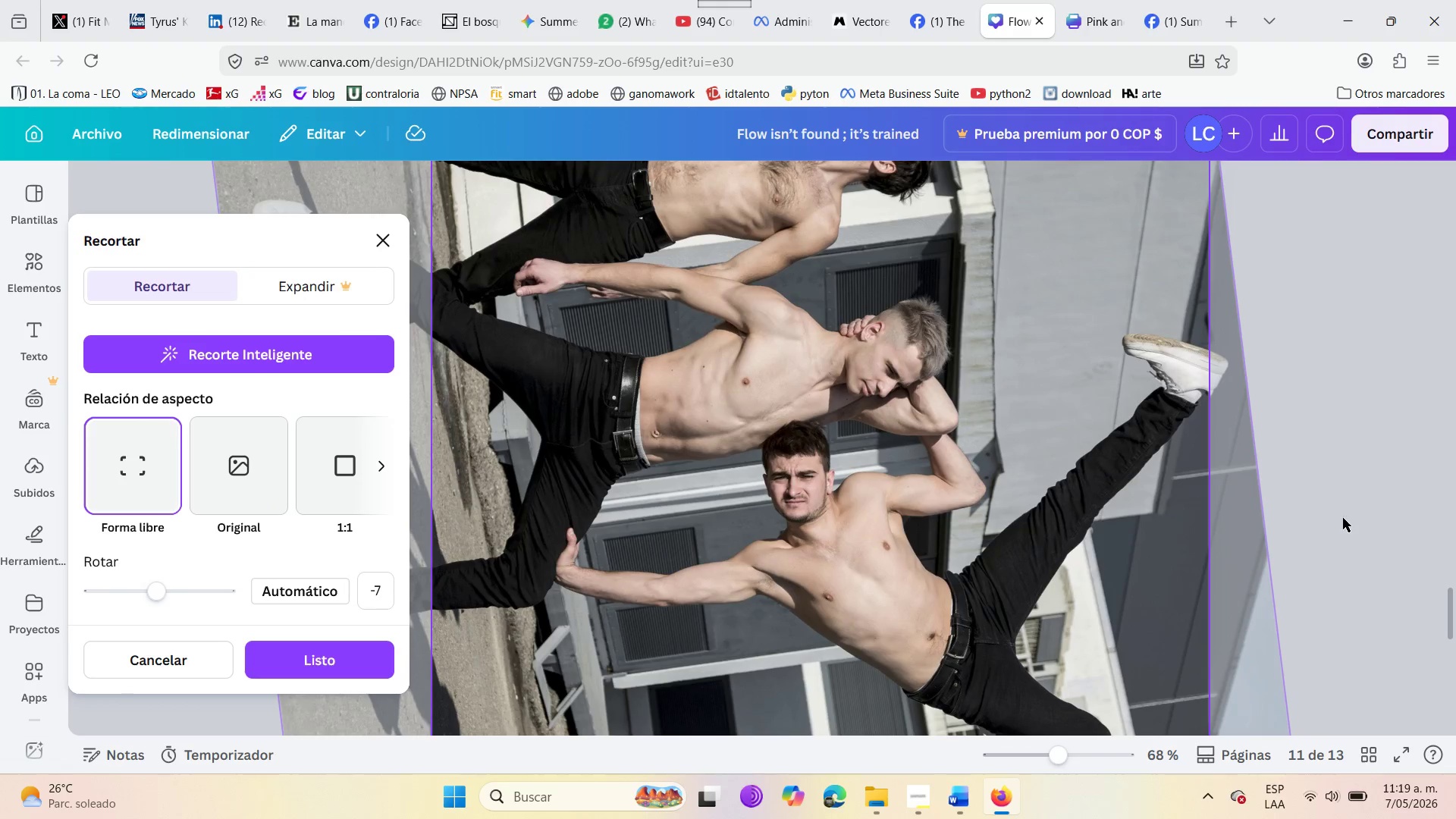 
left_click([1341, 513])
 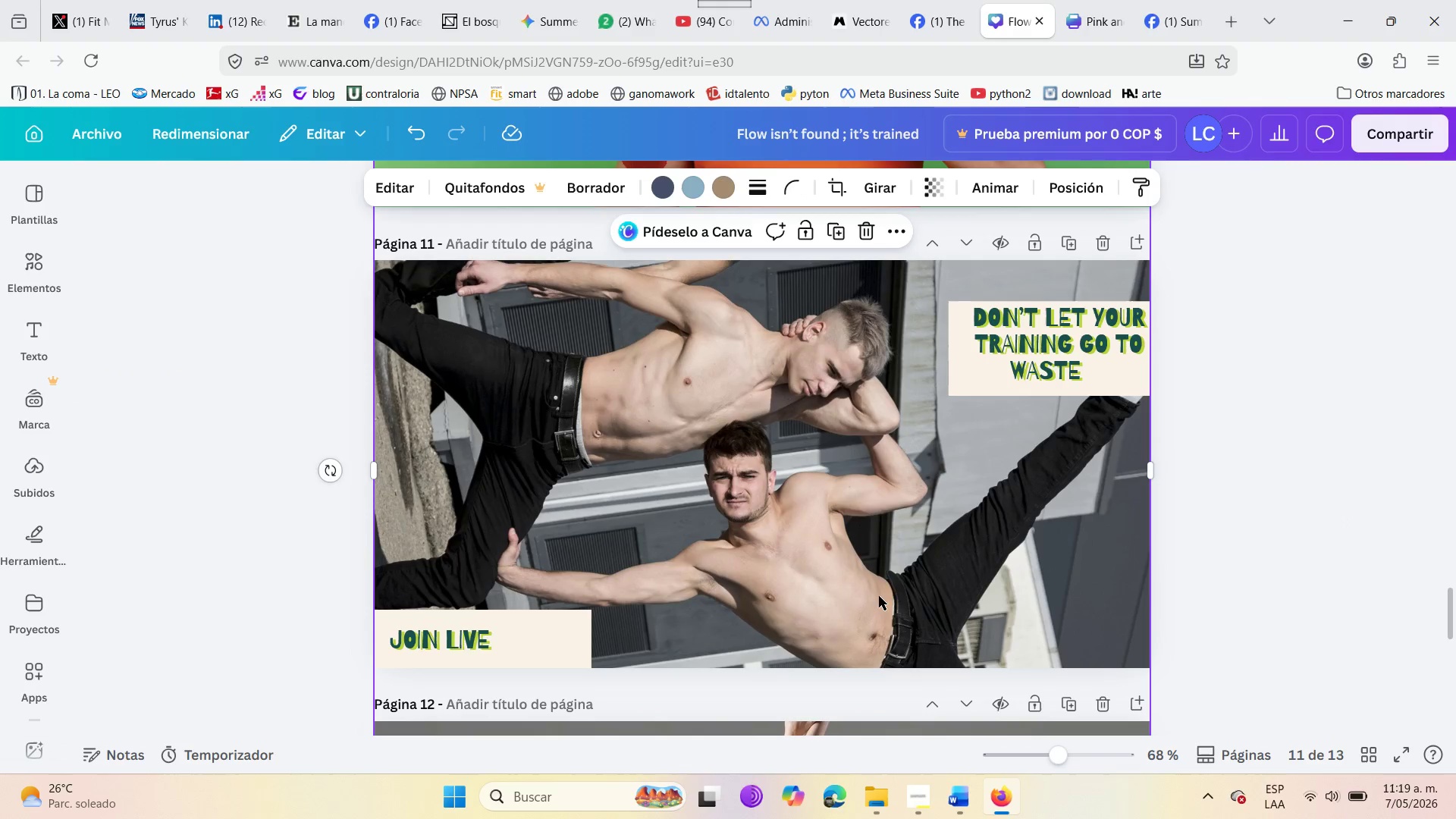 
double_click([879, 596])
 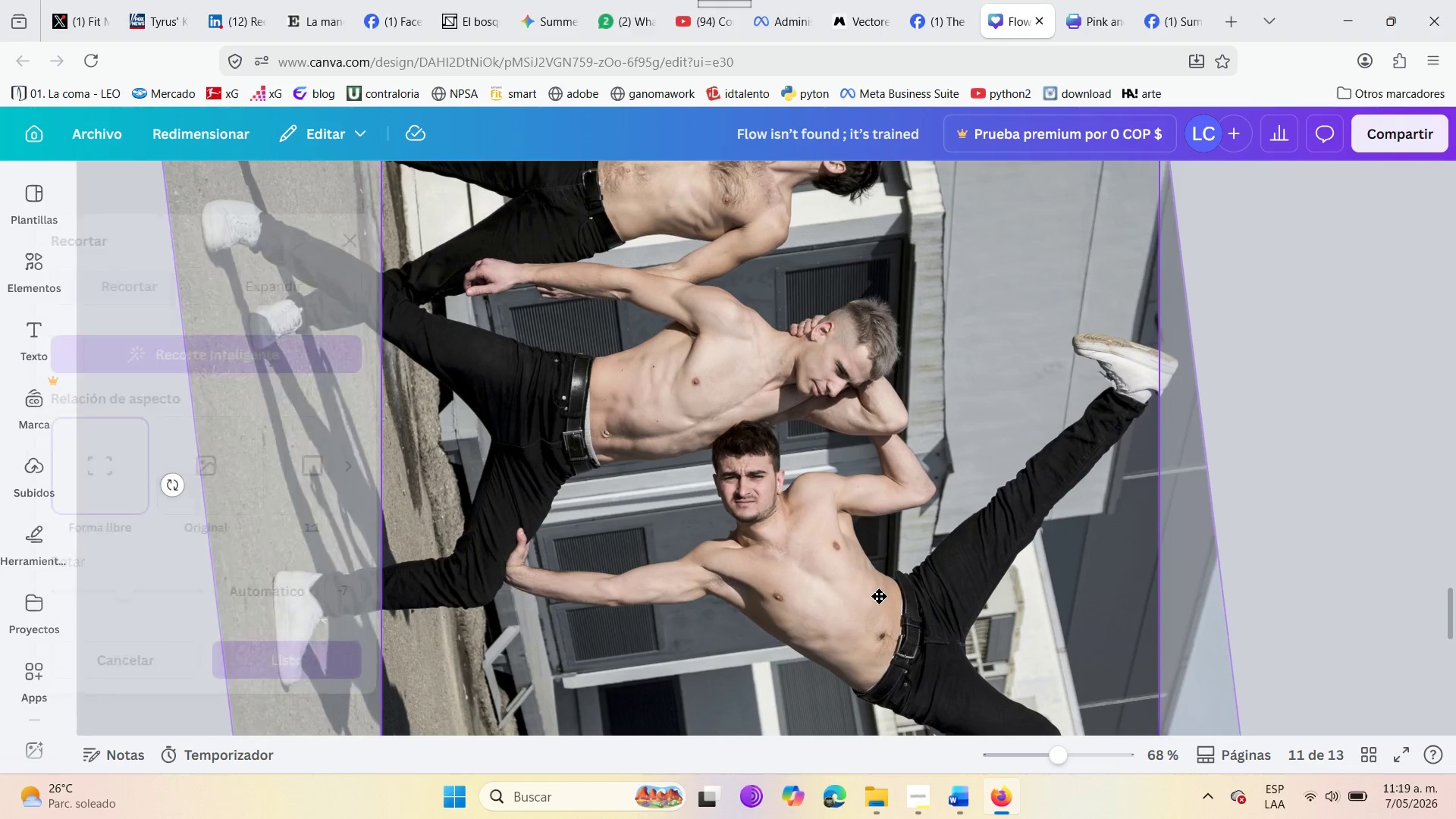 
scroll: coordinate [879, 596], scroll_direction: down, amount: 3.0
 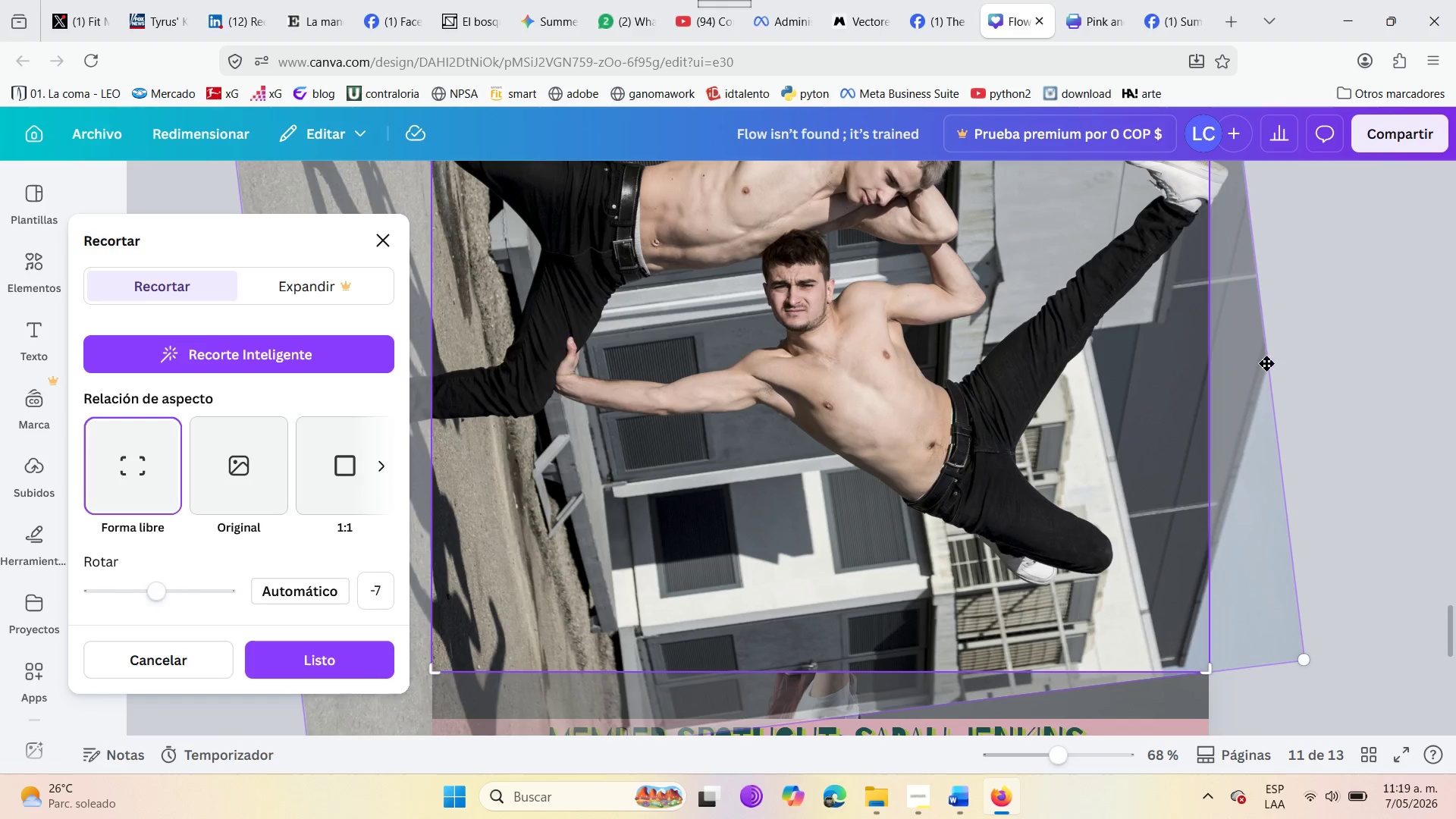 
left_click([1315, 361])
 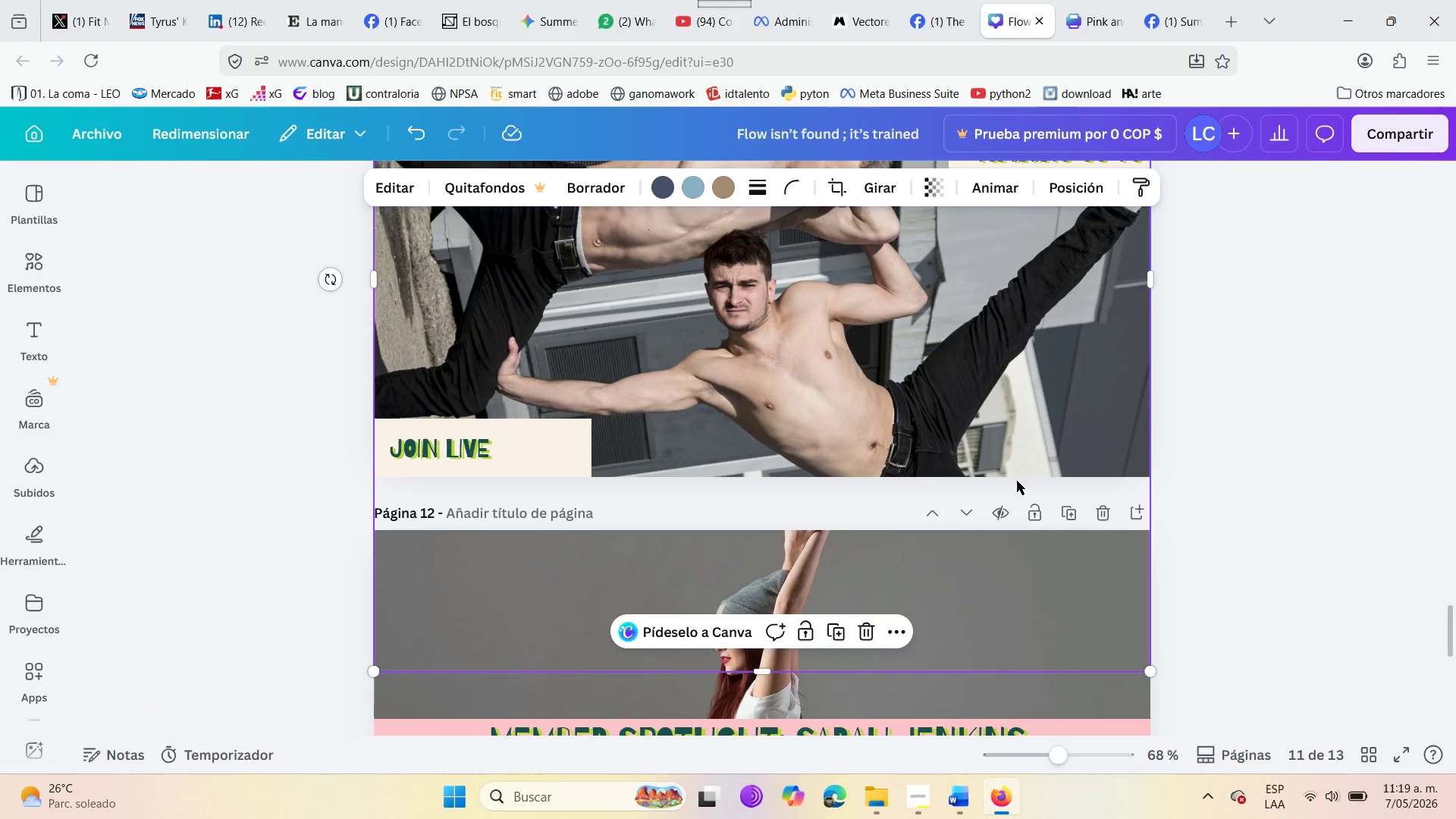 
scroll: coordinate [943, 529], scroll_direction: up, amount: 4.0
 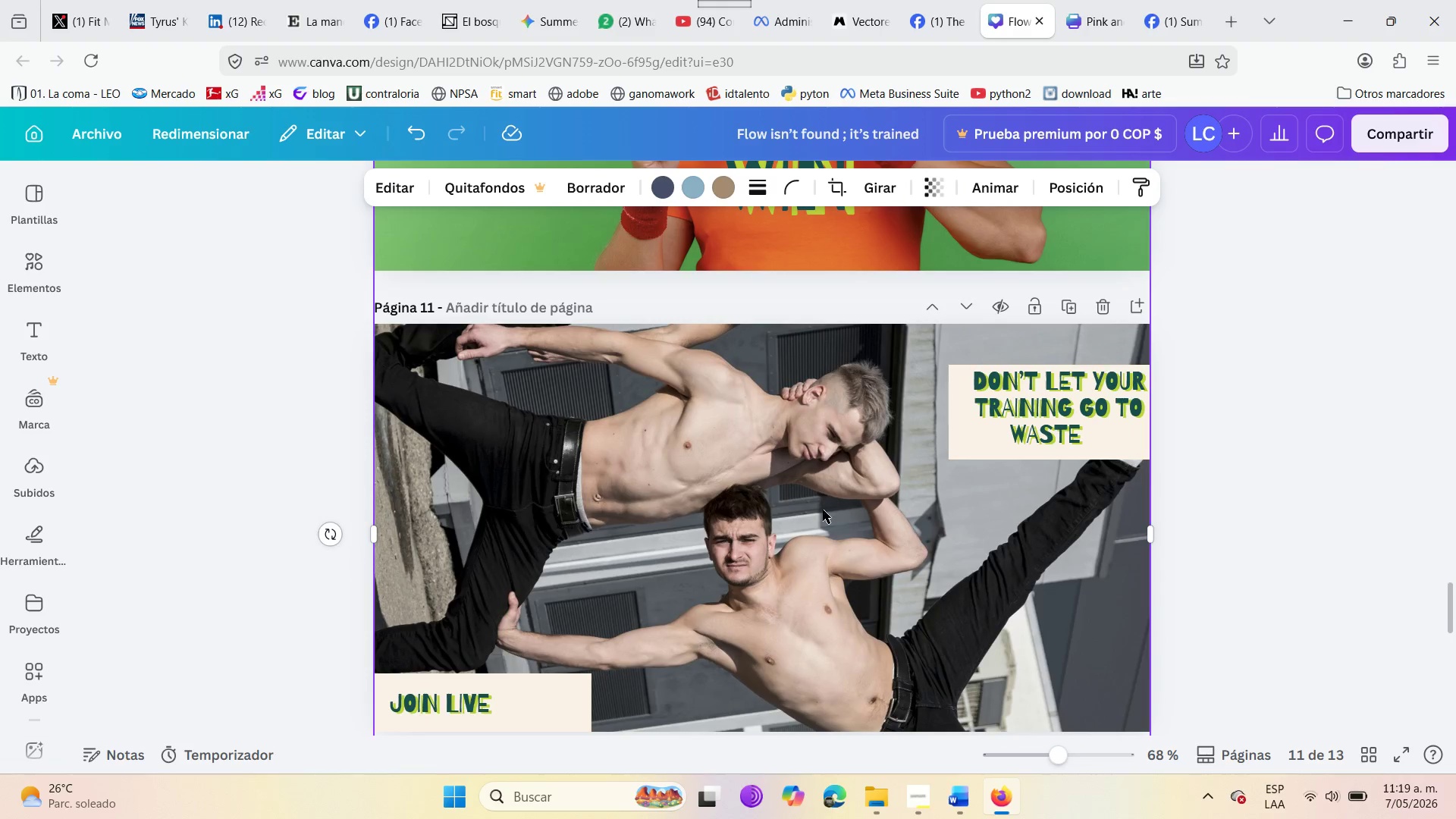 
double_click([823, 510])
 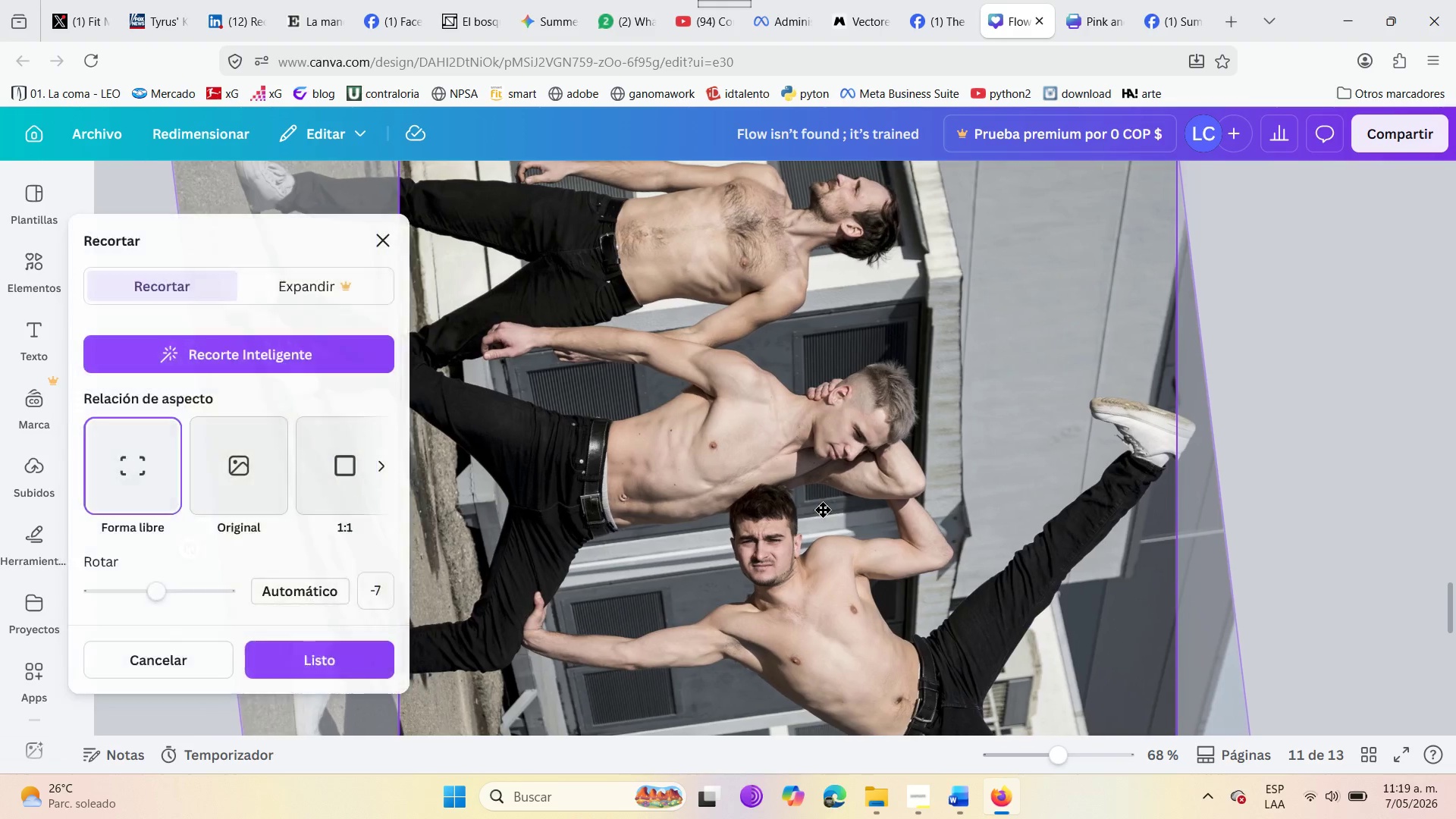 
left_click_drag(start_coordinate=[823, 510], to_coordinate=[795, 366])
 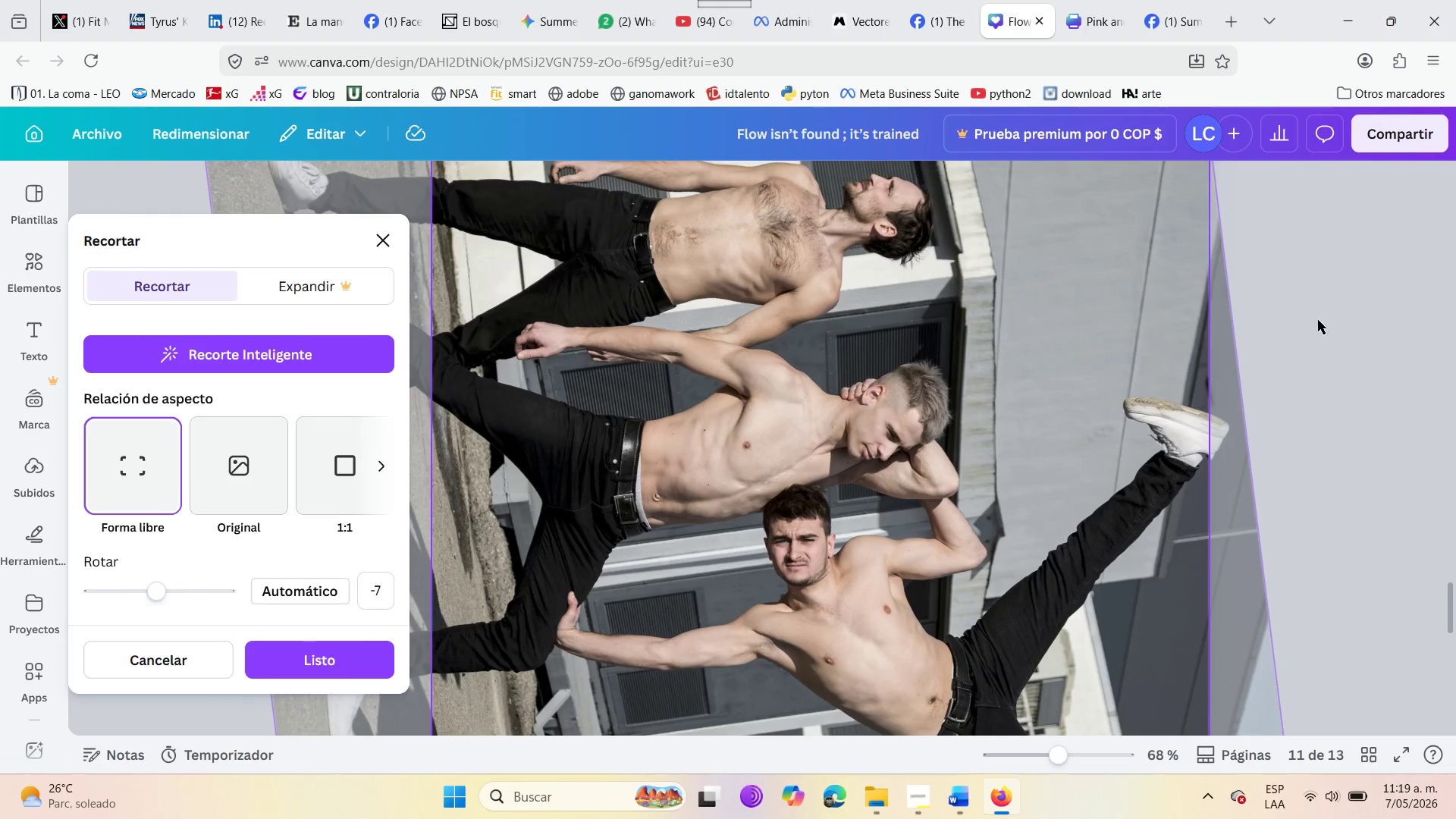 
left_click([1331, 301])
 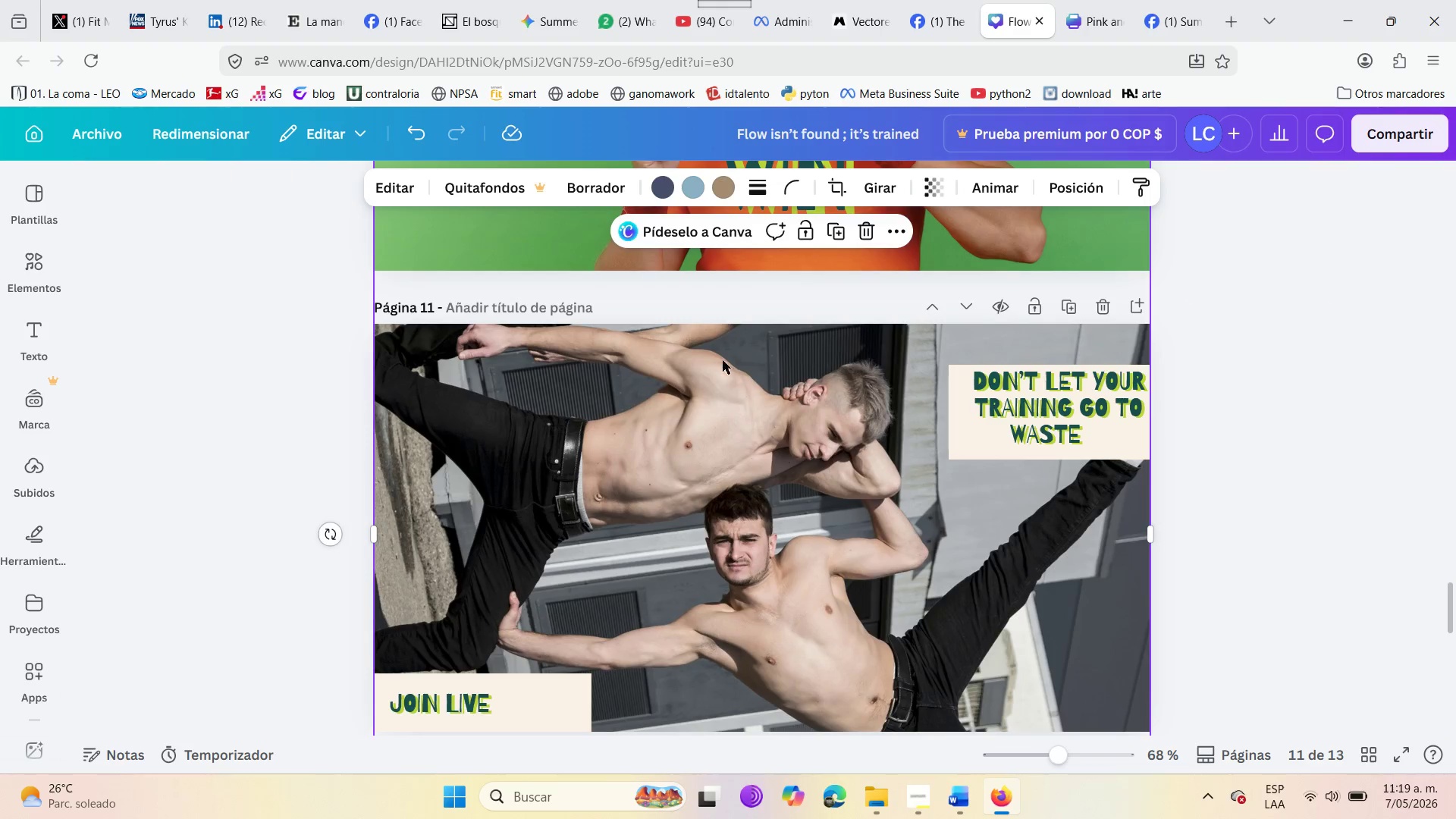 
scroll: coordinate [454, 445], scroll_direction: down, amount: 2.0
 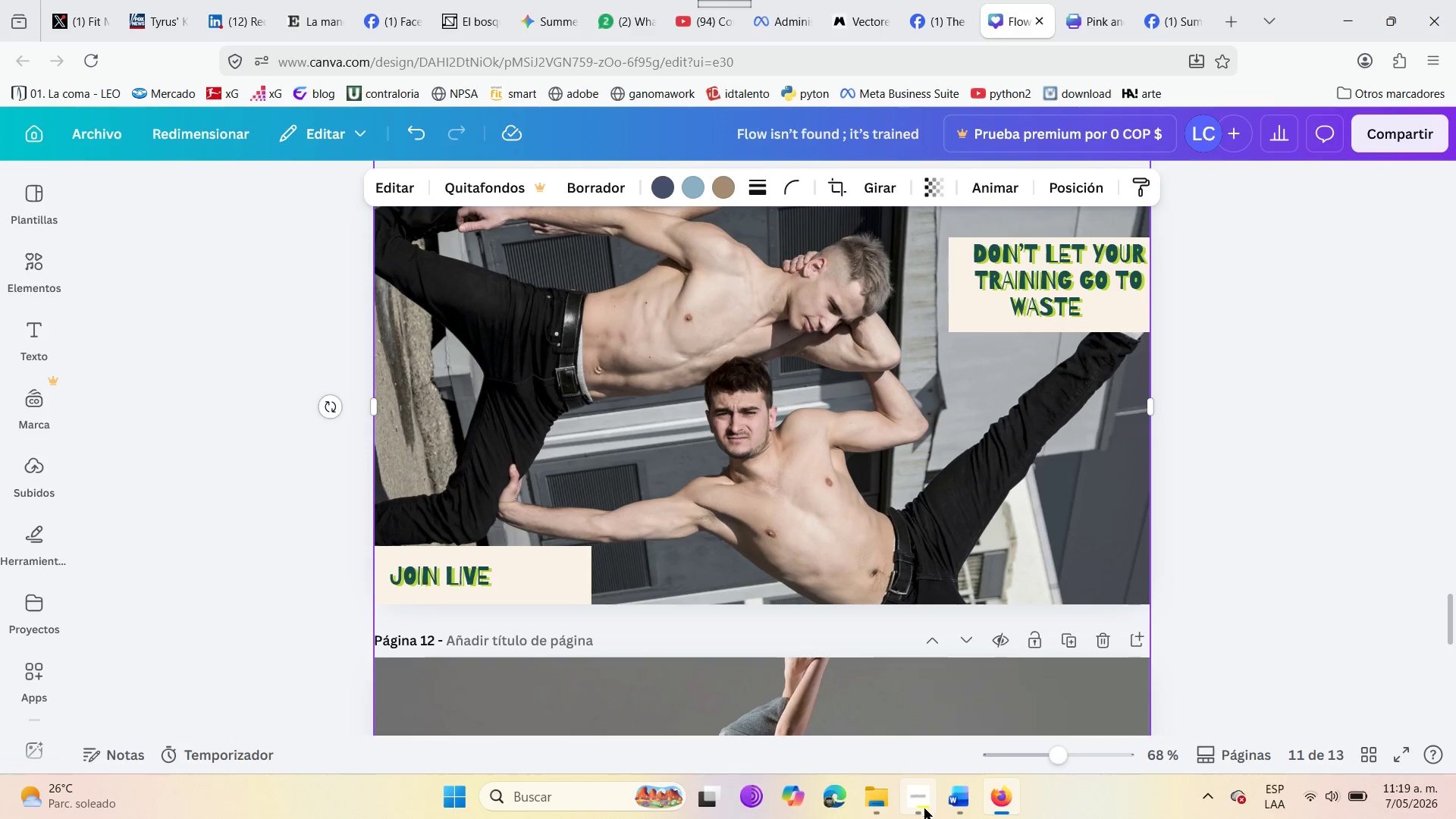 
double_click([950, 816])
 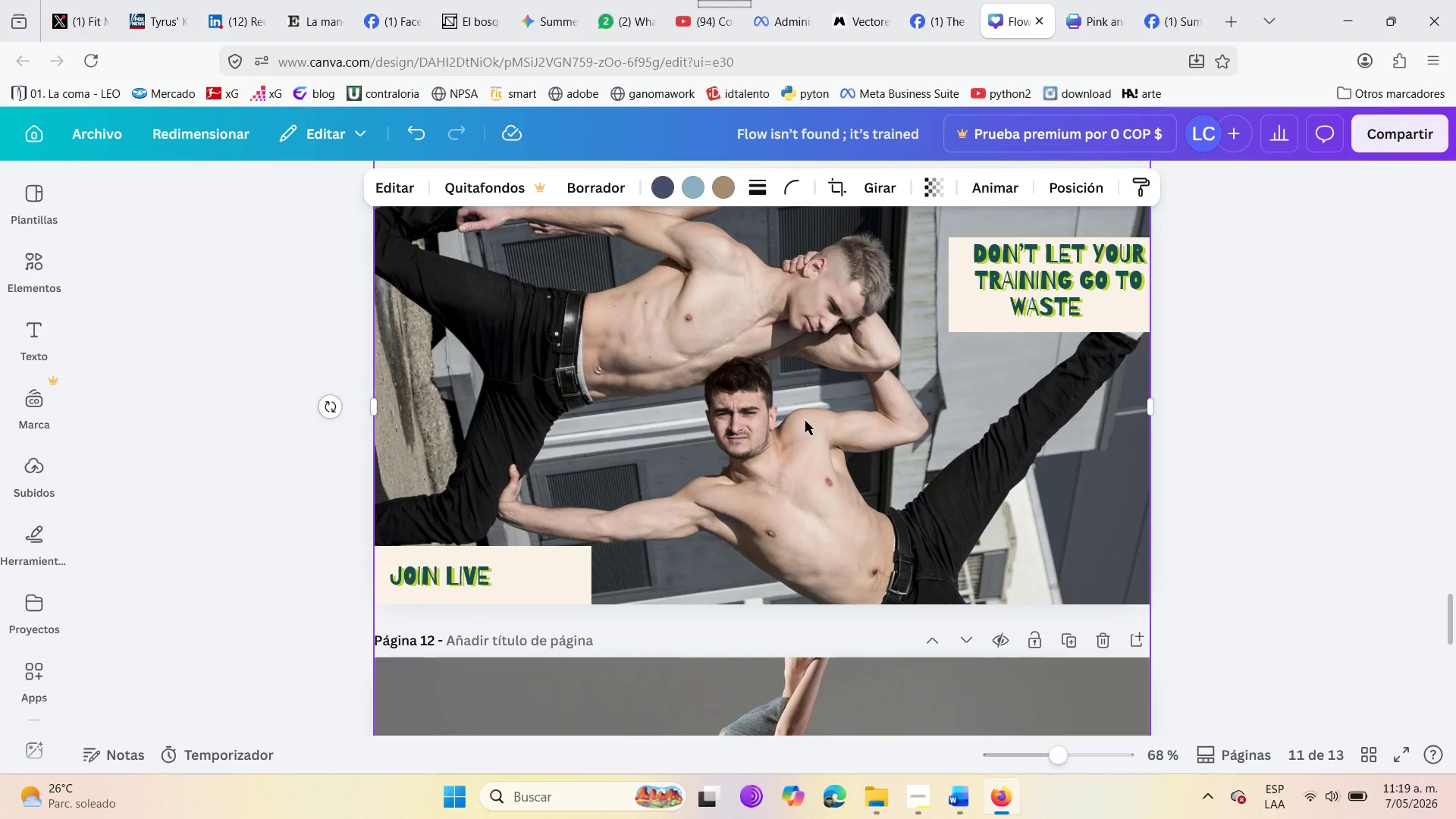 
left_click([506, 577])
 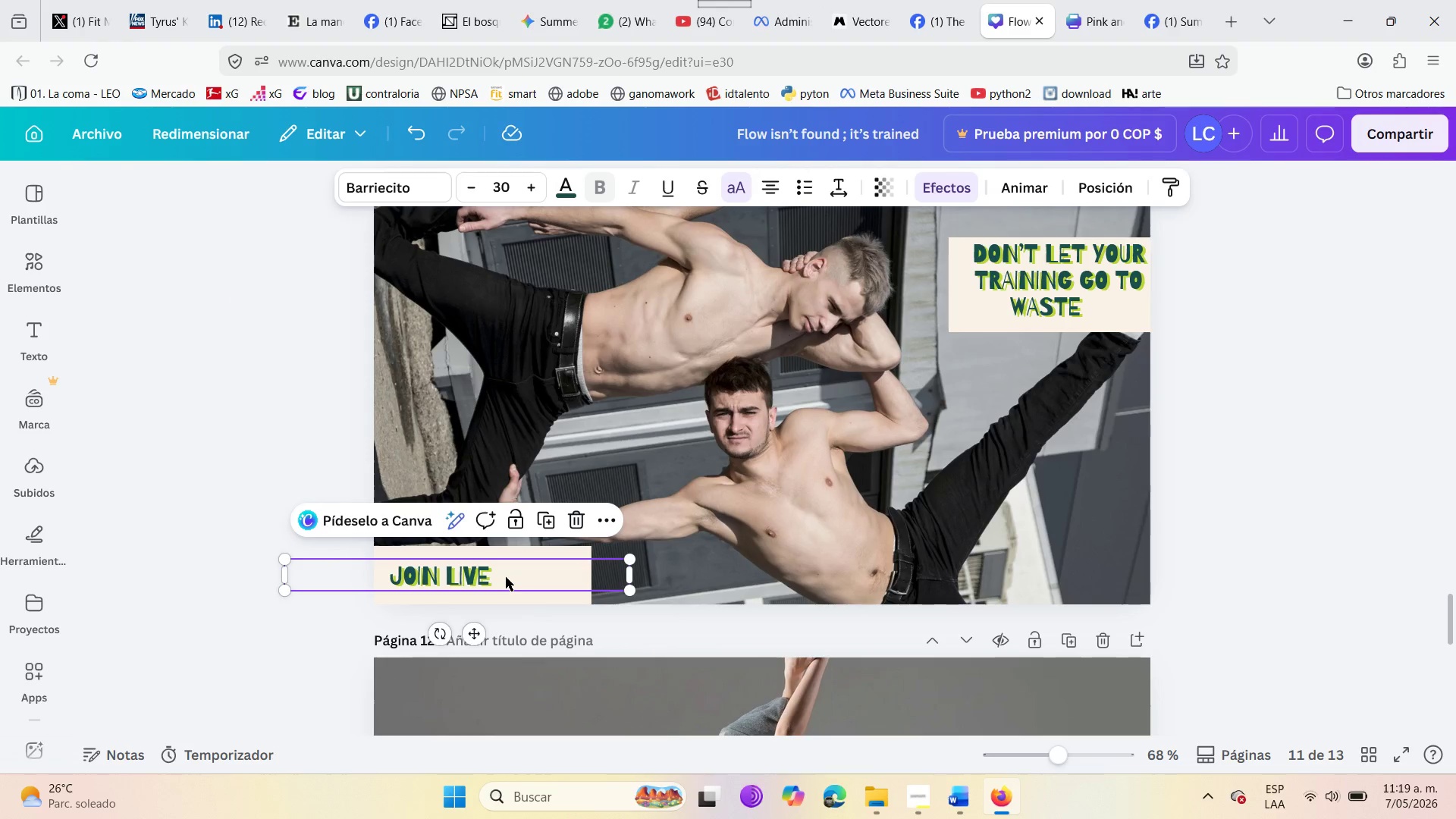 
double_click([504, 577])
 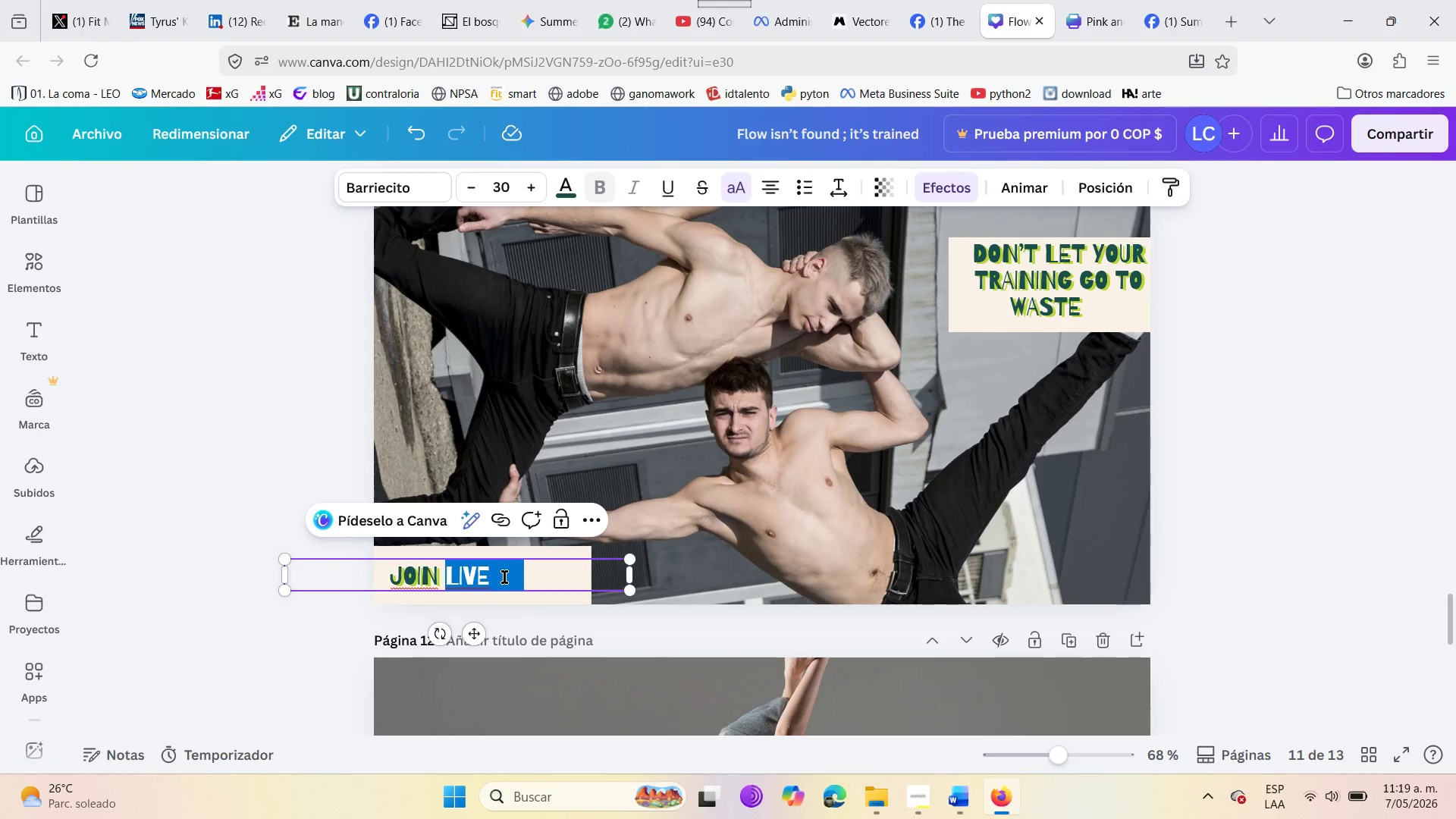 
left_click([504, 577])
 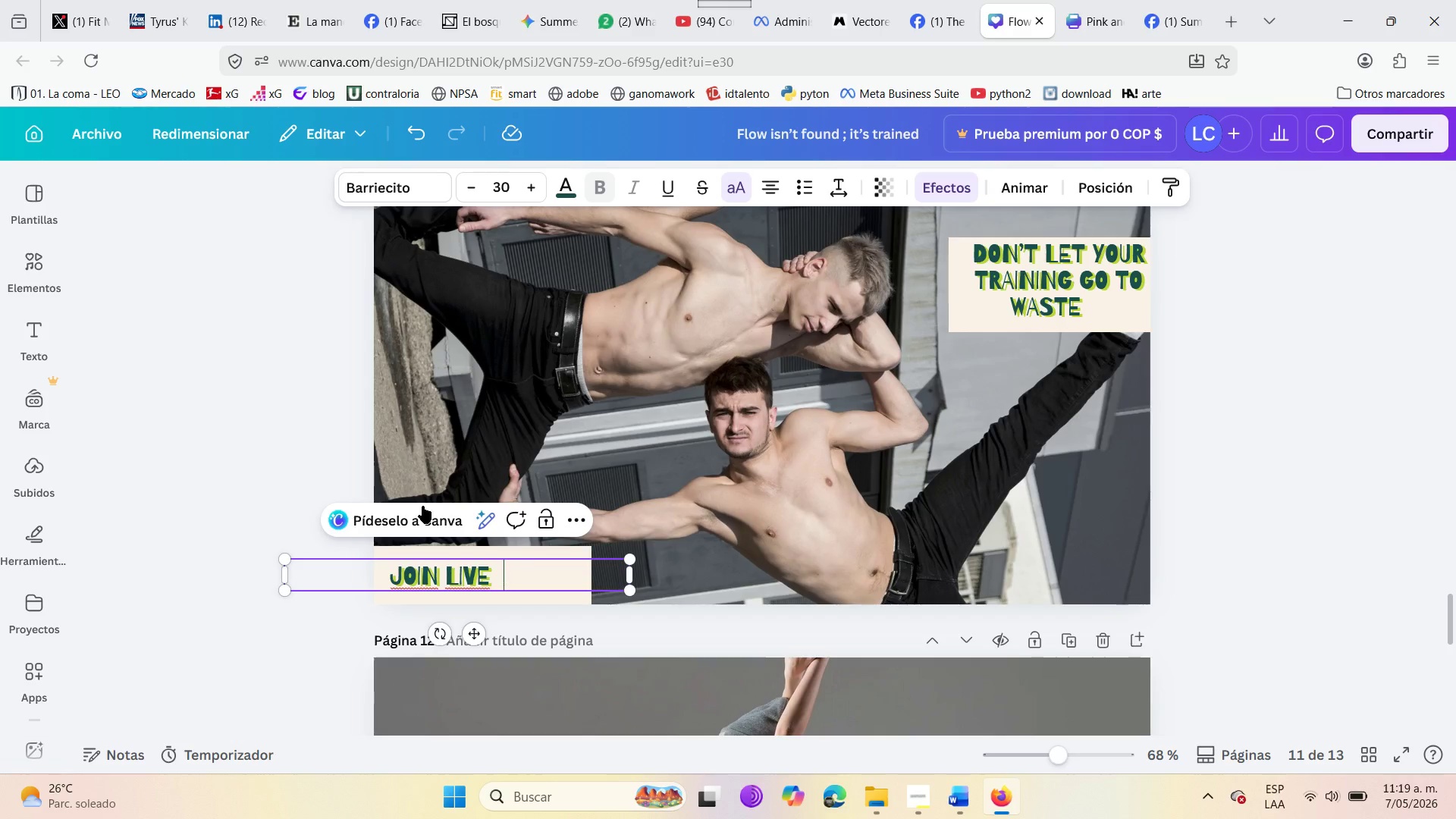 
scroll: coordinate [515, 405], scroll_direction: up, amount: 1.0
 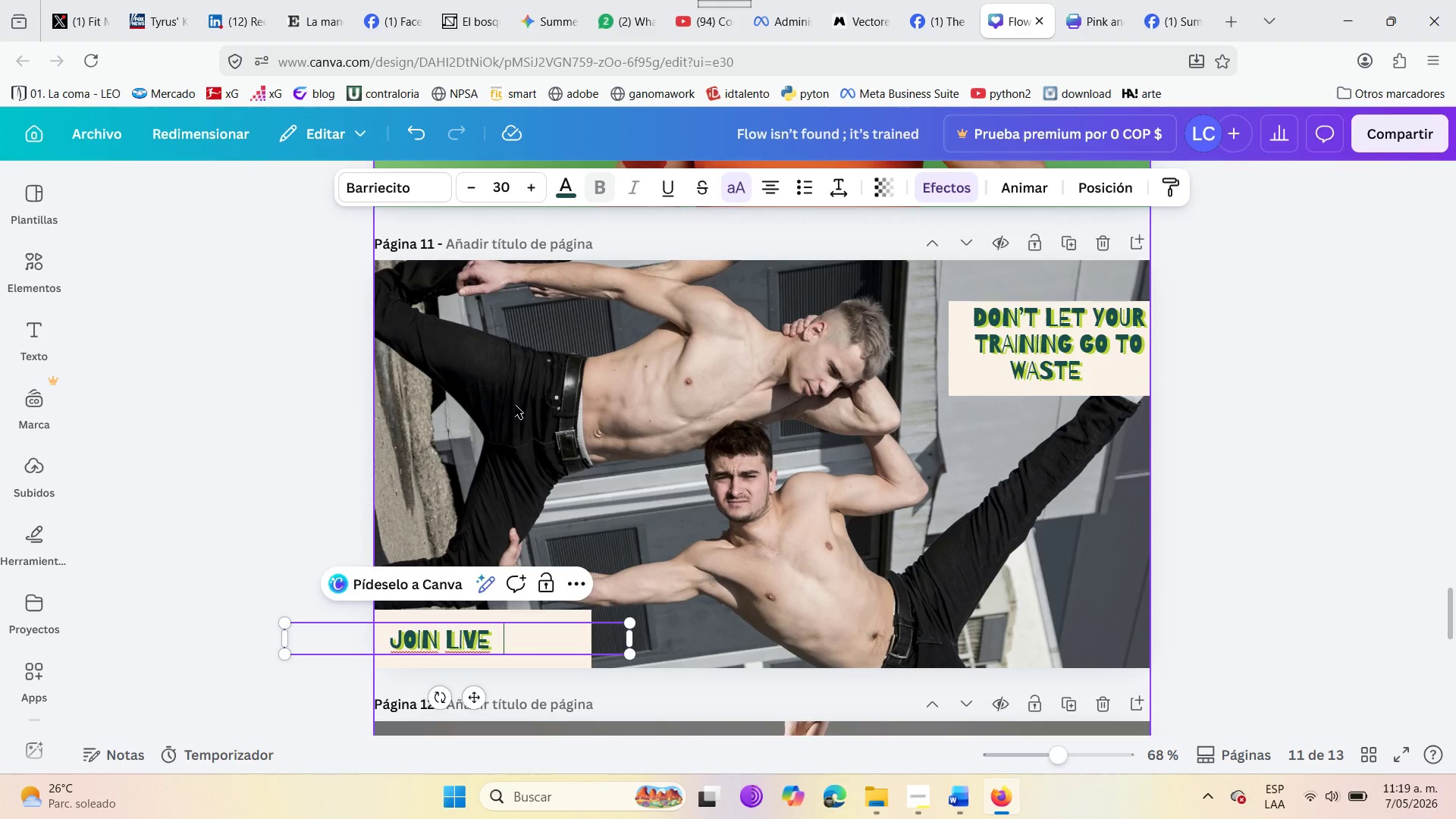 
type(Tomorrow )
key(Backspace)
 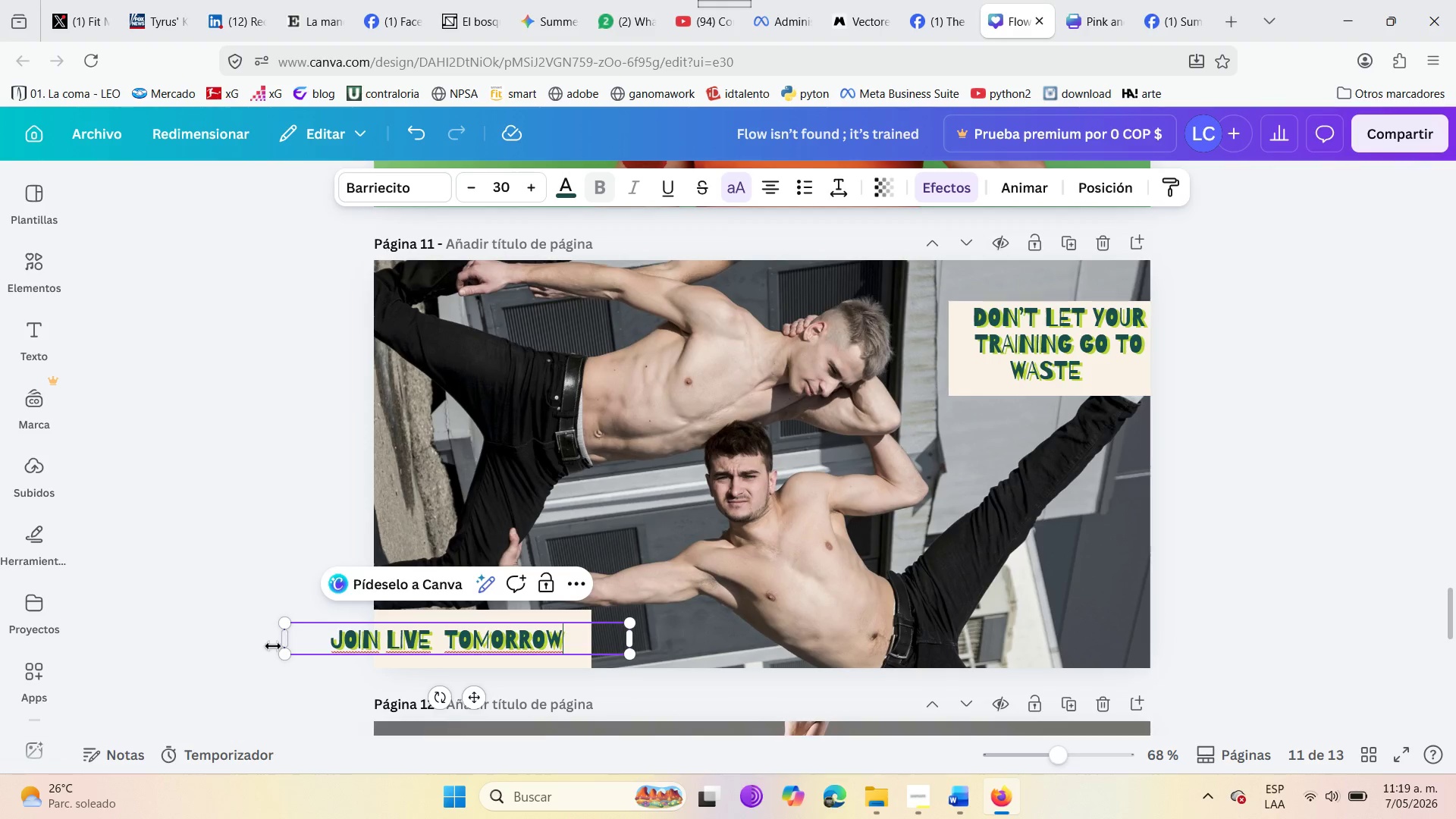 
left_click_drag(start_coordinate=[281, 630], to_coordinate=[412, 619])
 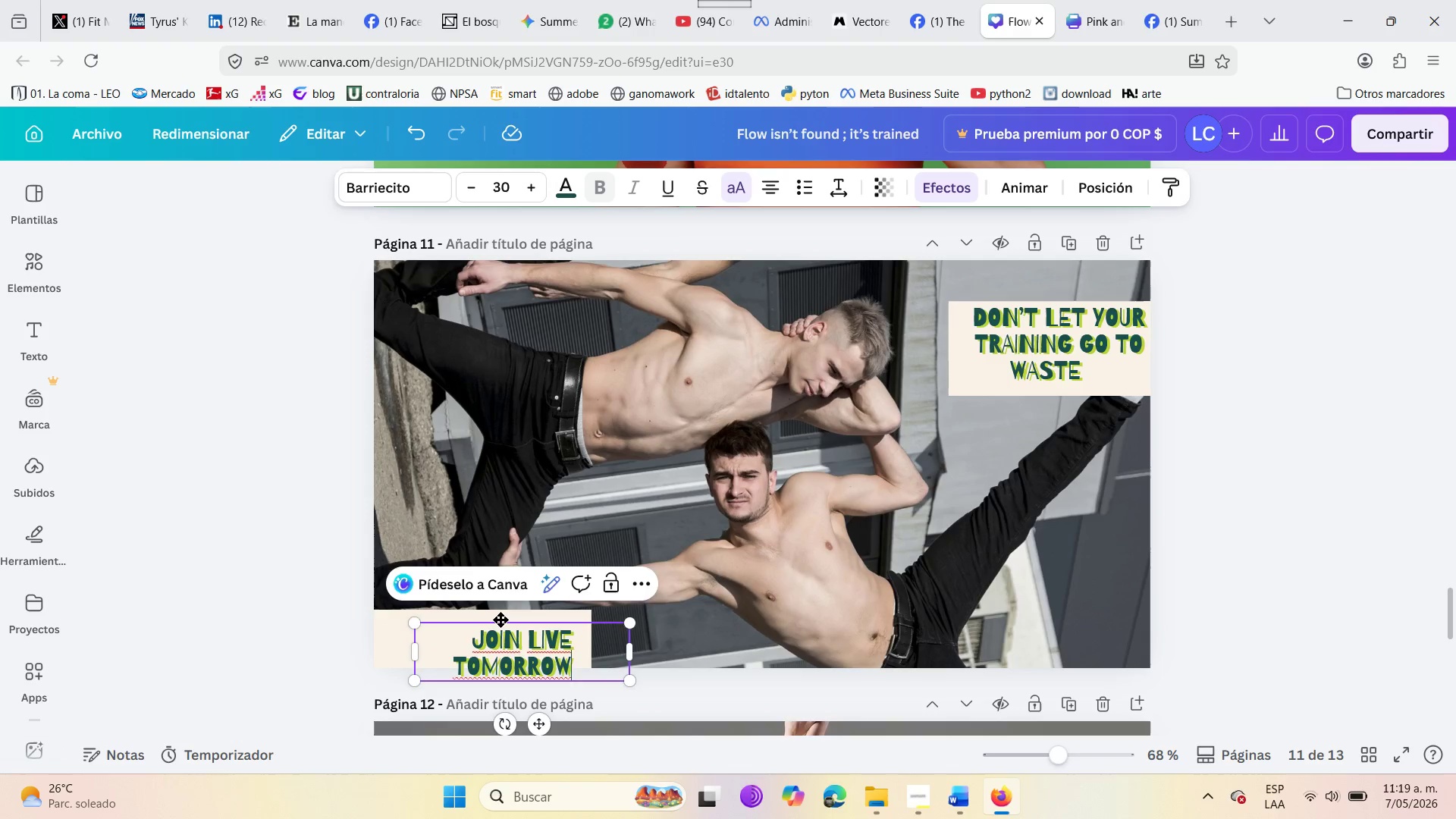 
left_click_drag(start_coordinate=[500, 620], to_coordinate=[460, 610])
 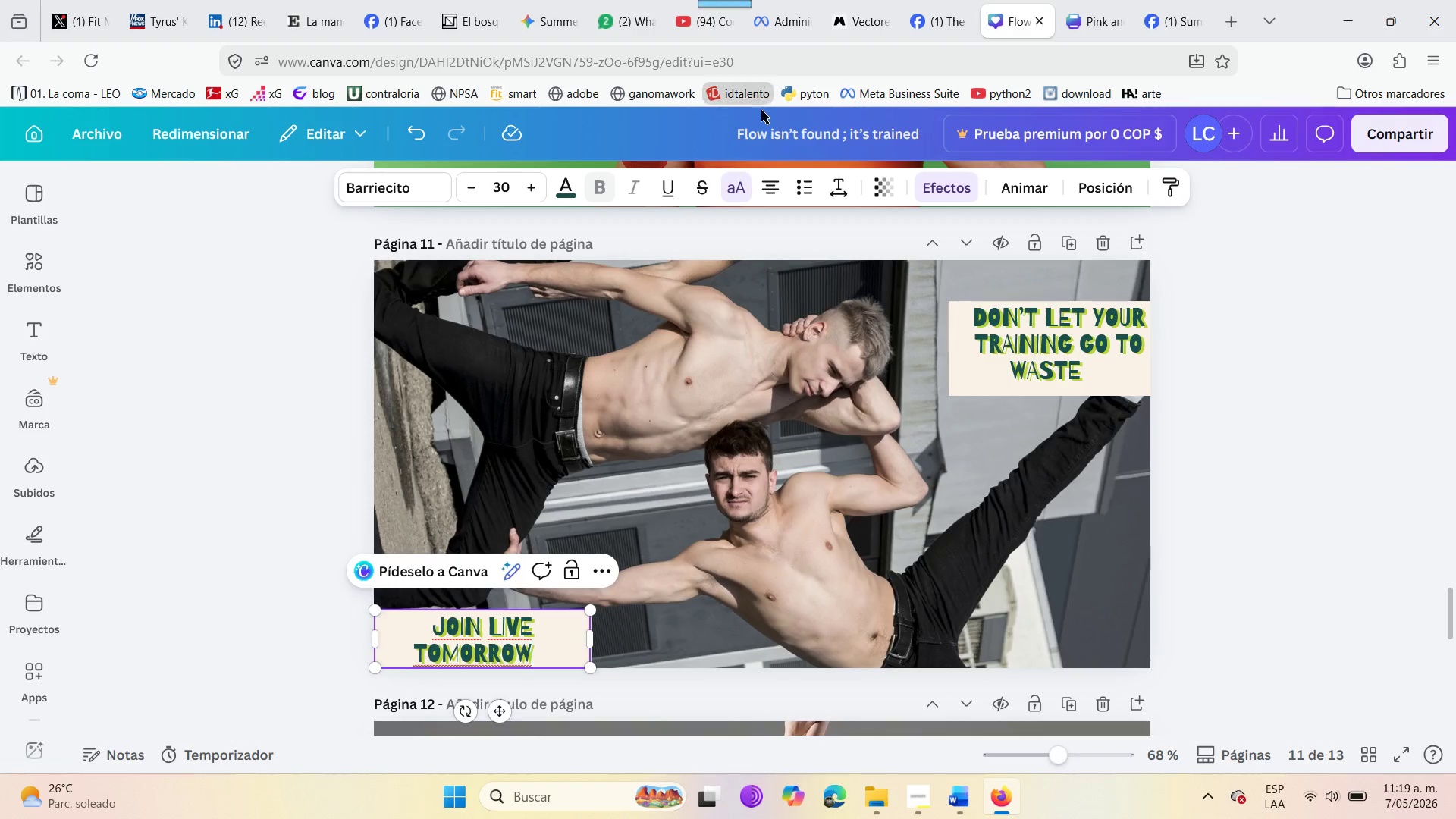 
mouse_move([808, 2])
 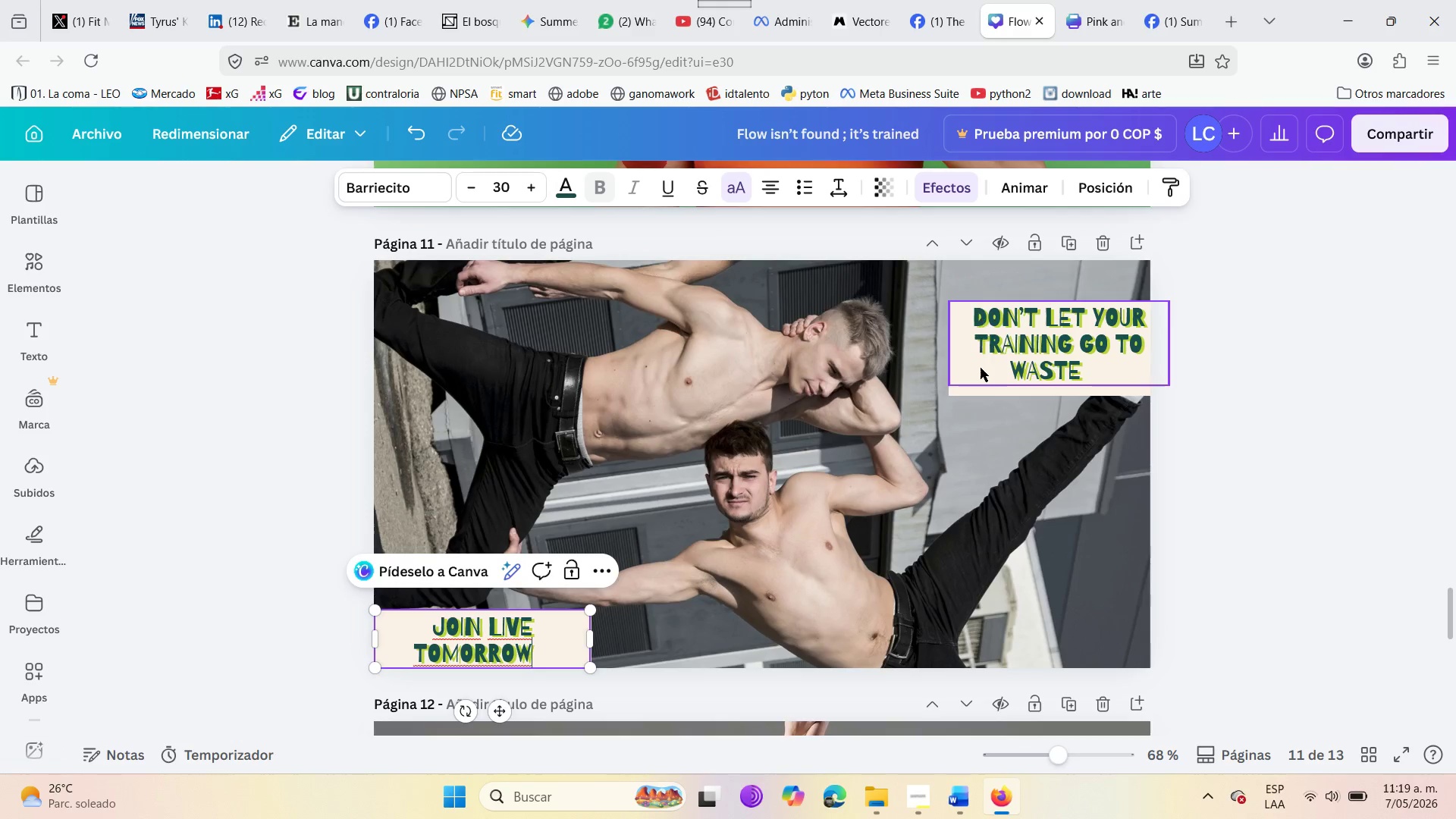 
left_click([974, 372])
 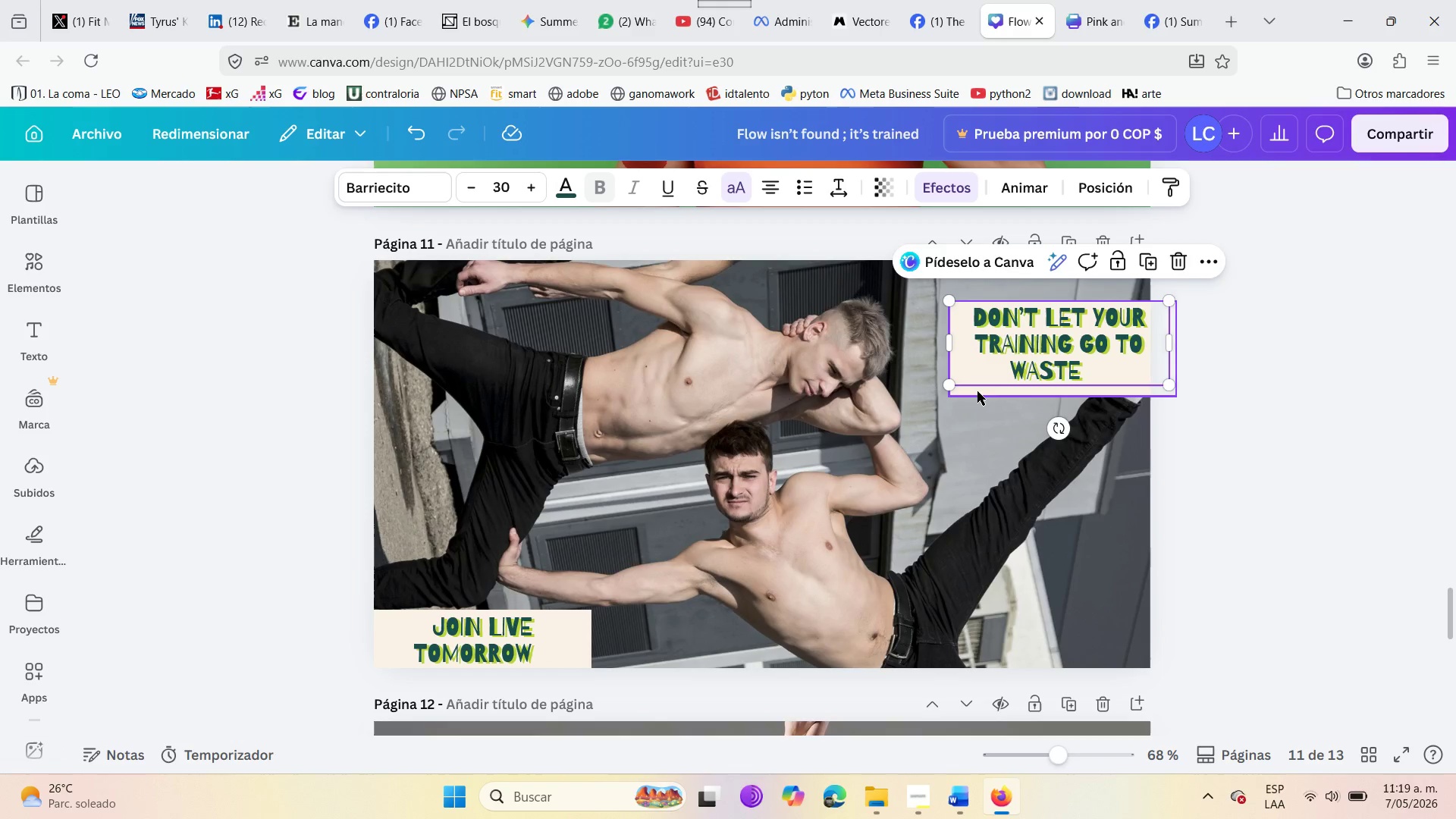 
left_click([977, 394])
 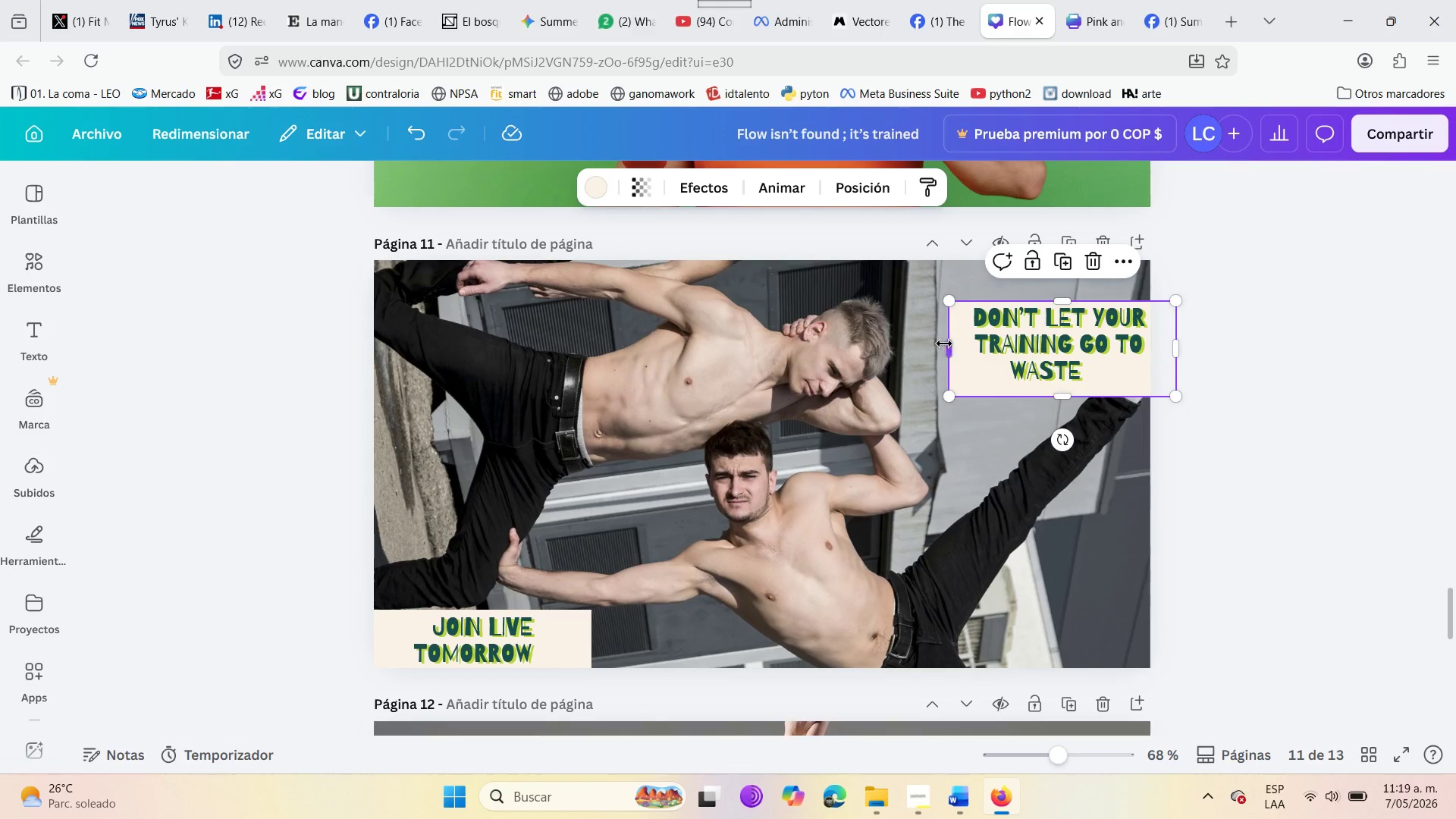 
left_click_drag(start_coordinate=[944, 344], to_coordinate=[957, 341])
 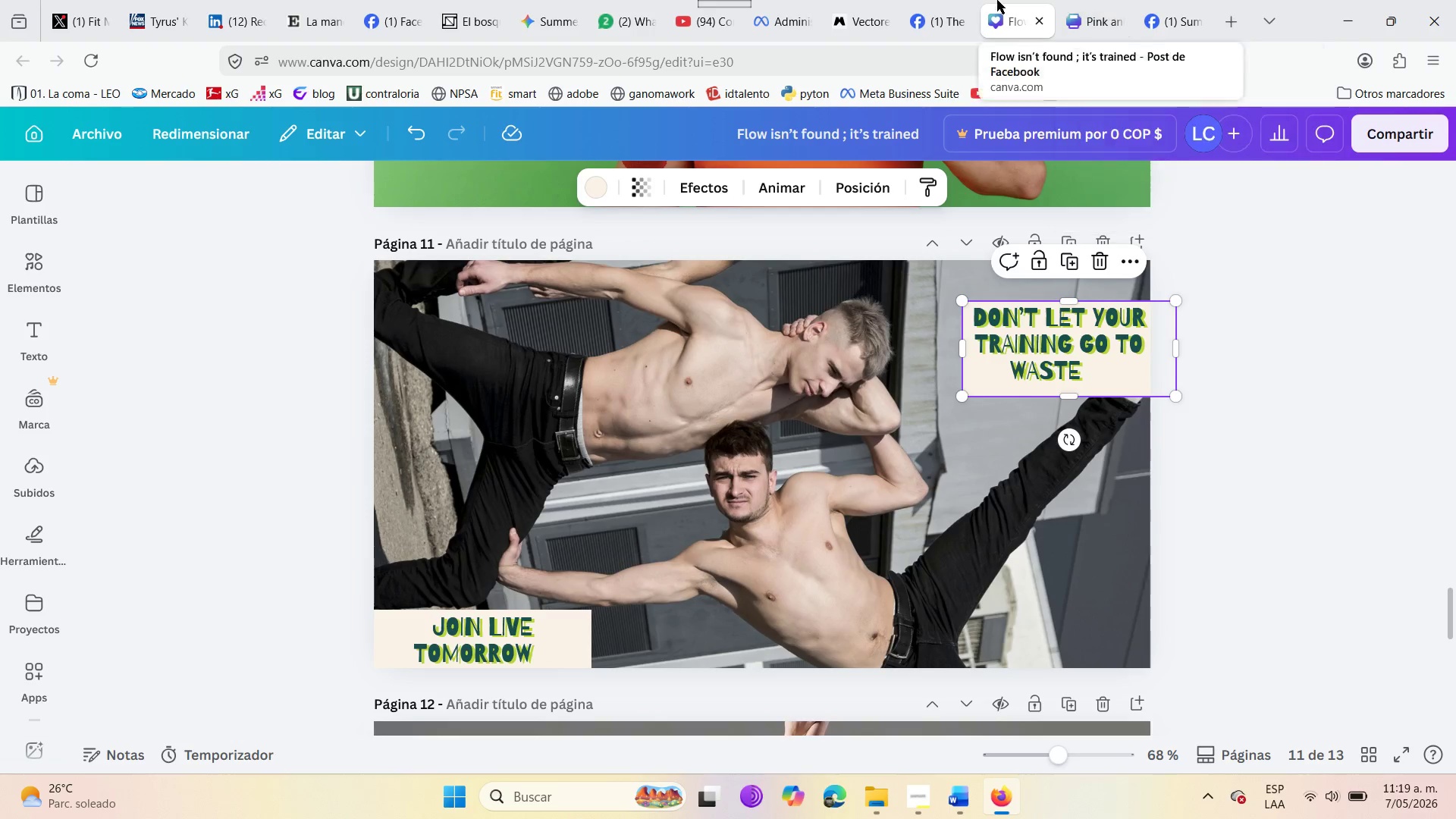 
double_click([1030, 2])
 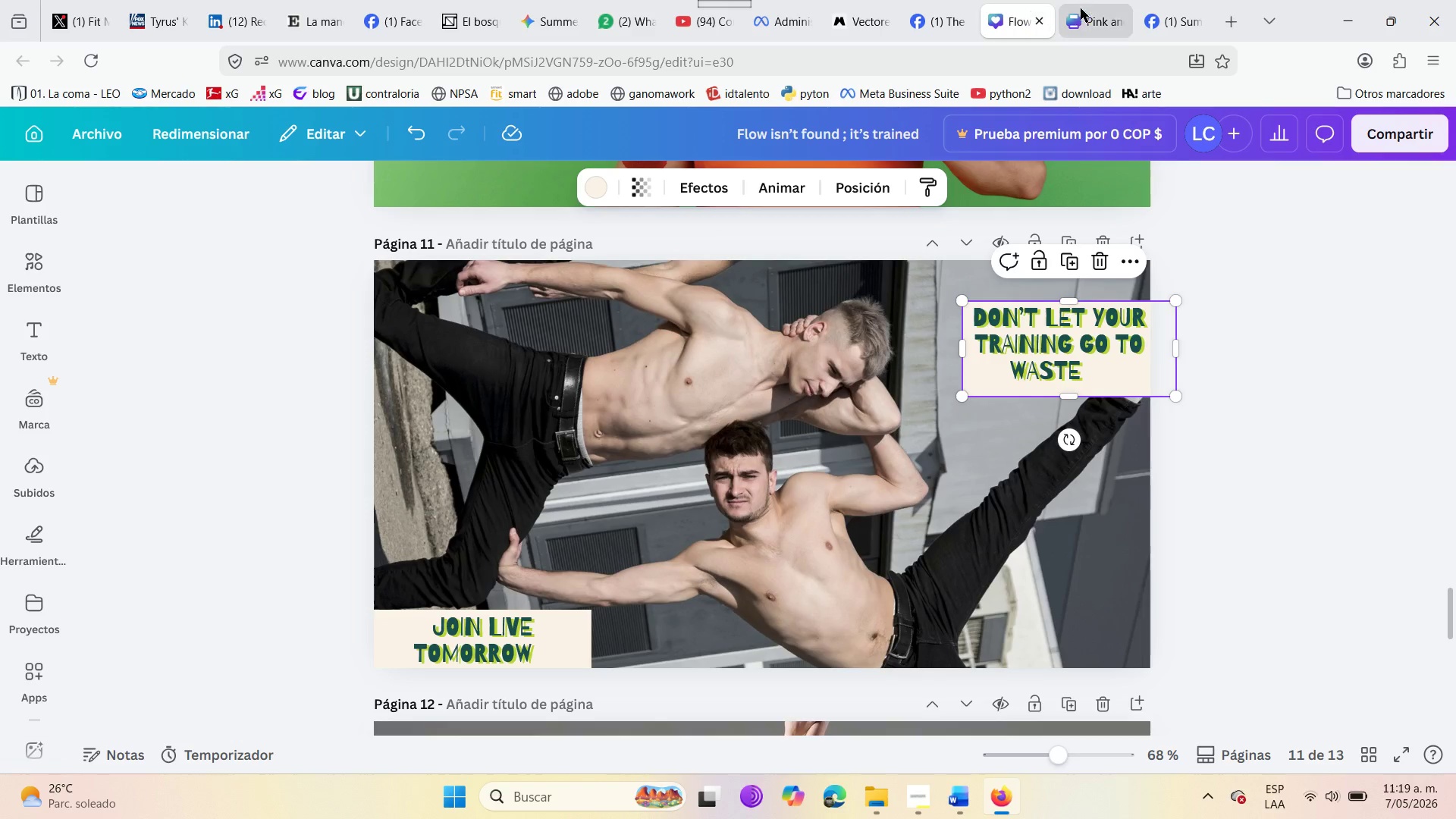 
left_click([1087, 8])
 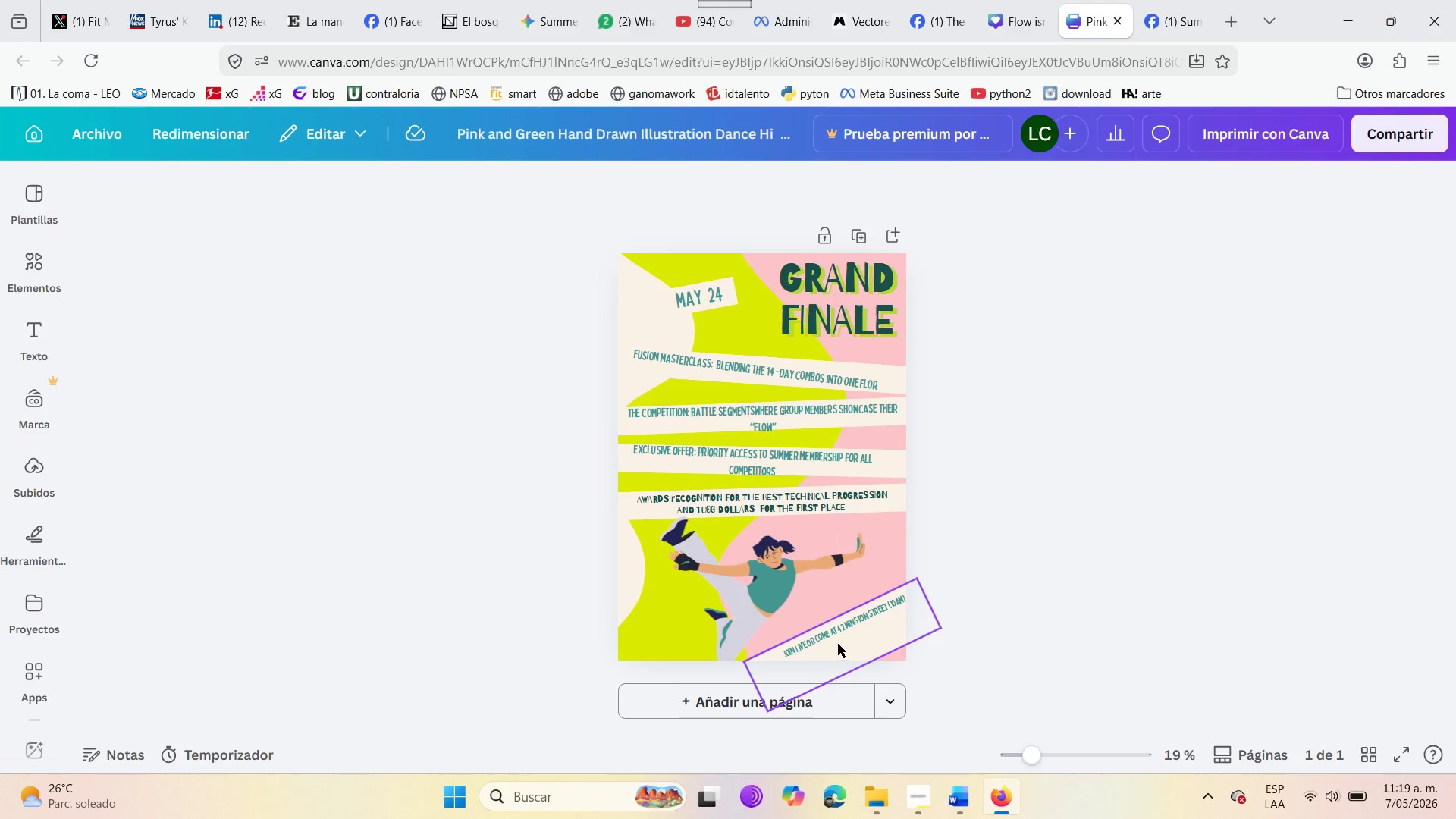 
double_click([844, 625])
 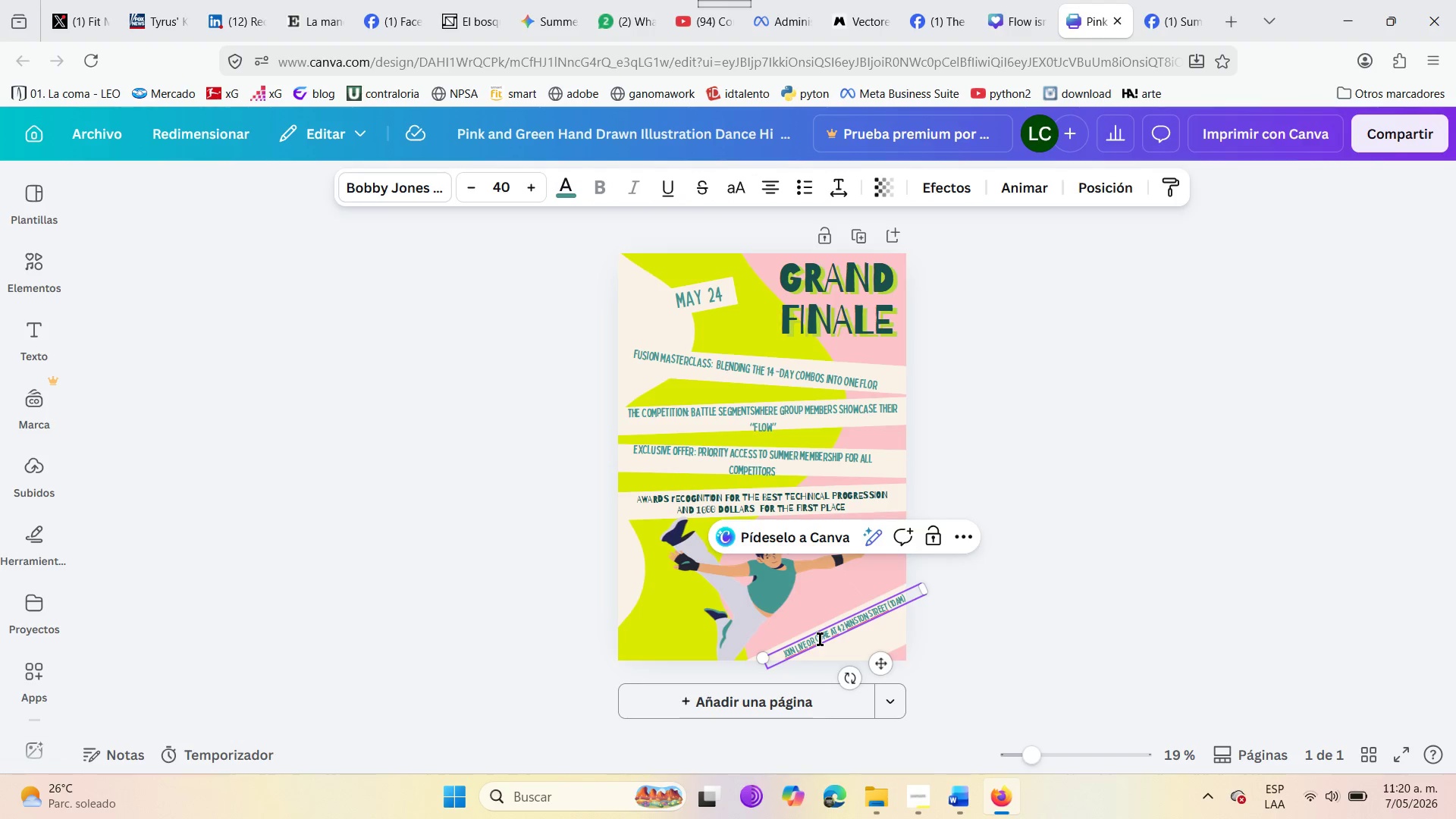 
wait(7.33)
 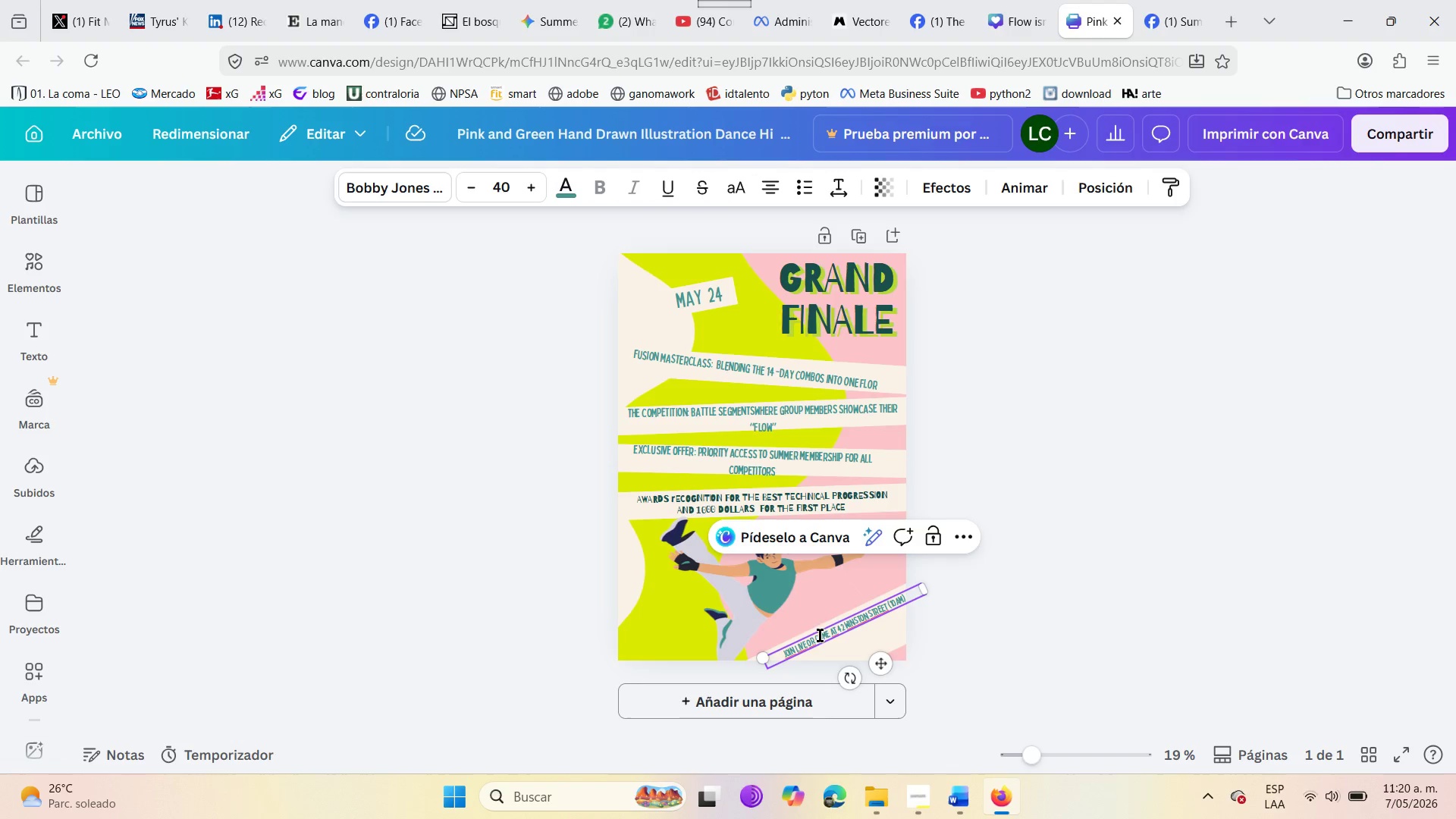 
left_click_drag(start_coordinate=[815, 636], to_coordinate=[921, 606])
 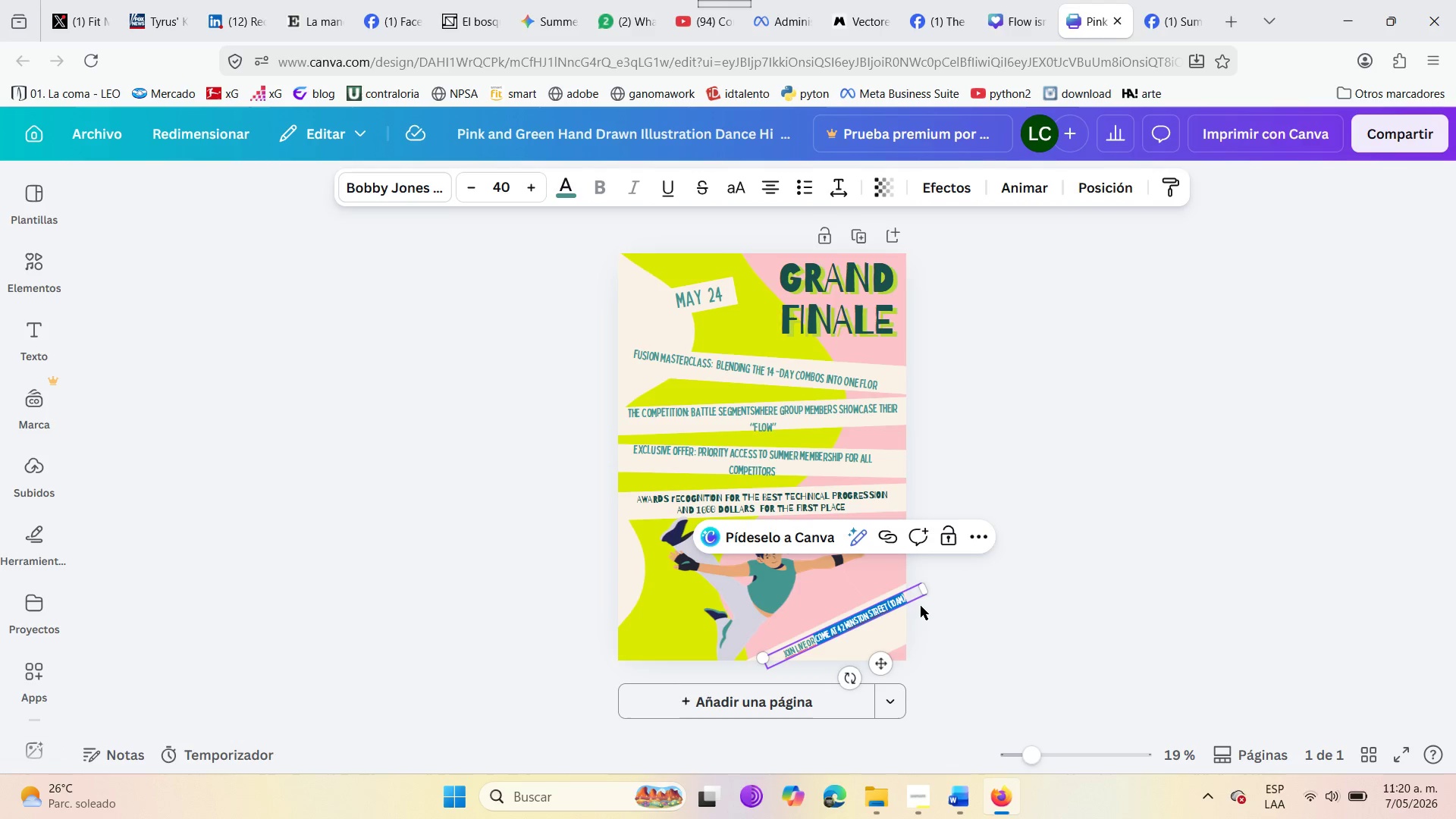 
key(Control+C)
 